 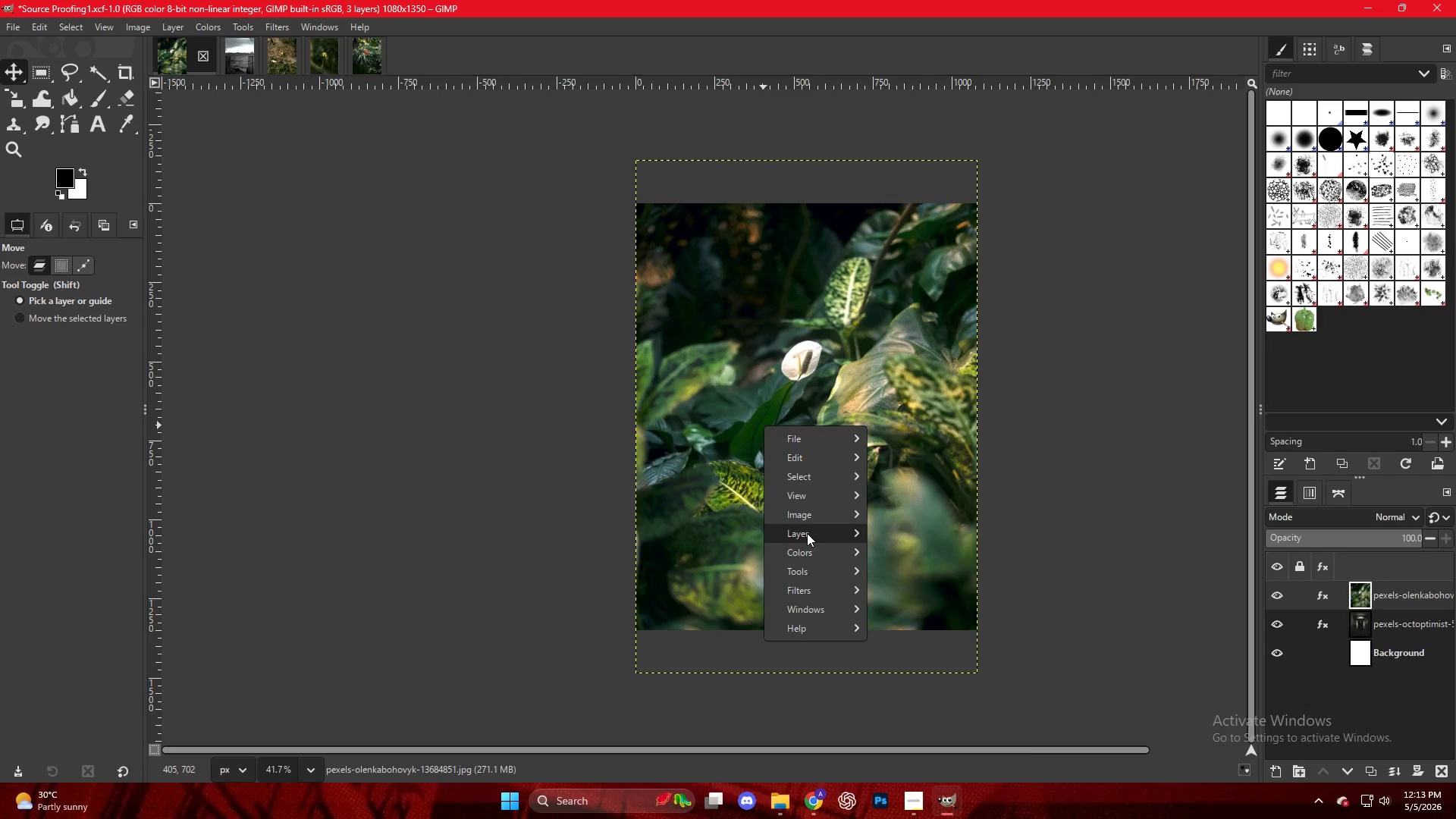 
left_click([934, 386])
 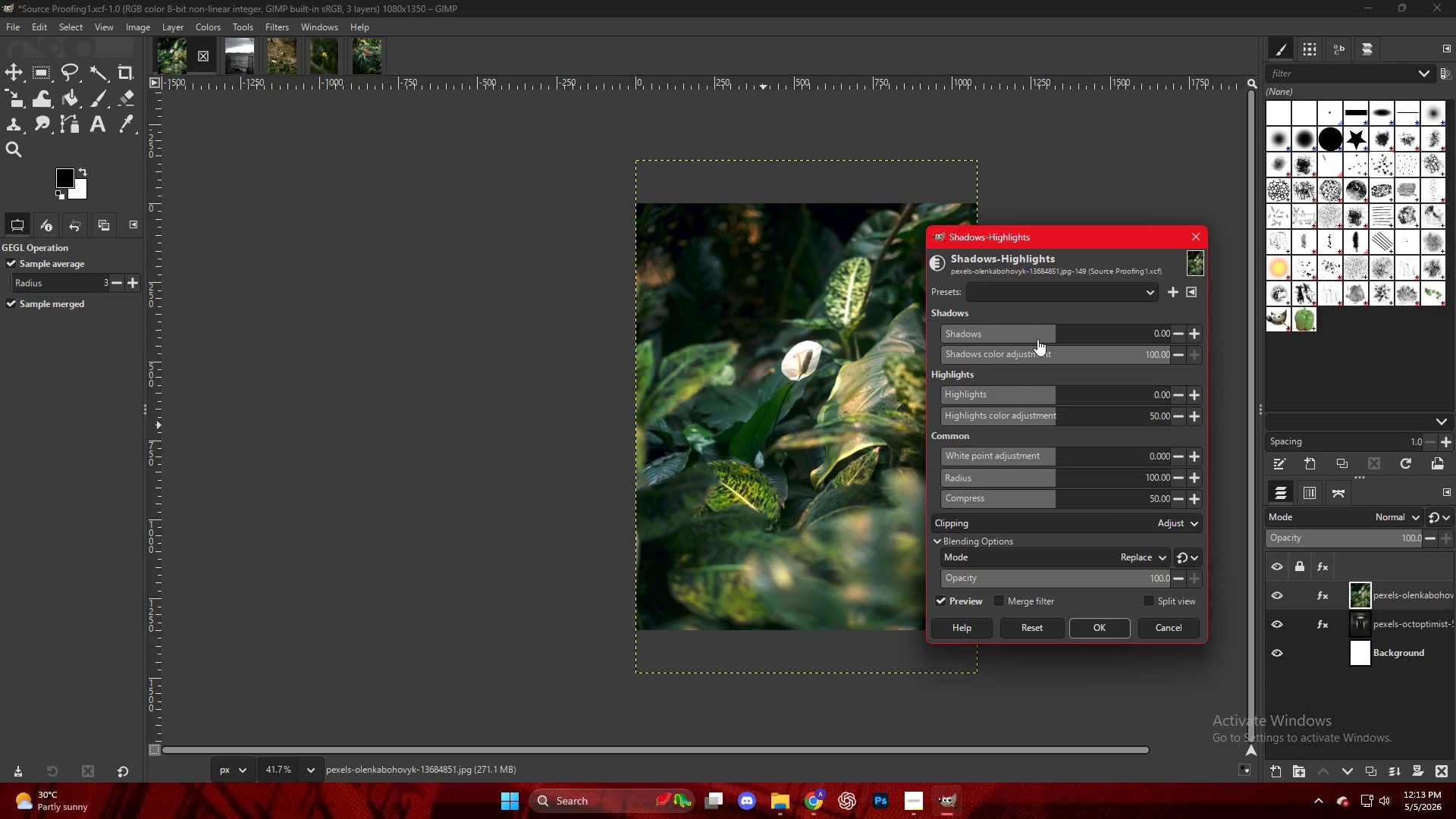 
left_click_drag(start_coordinate=[1044, 335], to_coordinate=[1102, 347])
 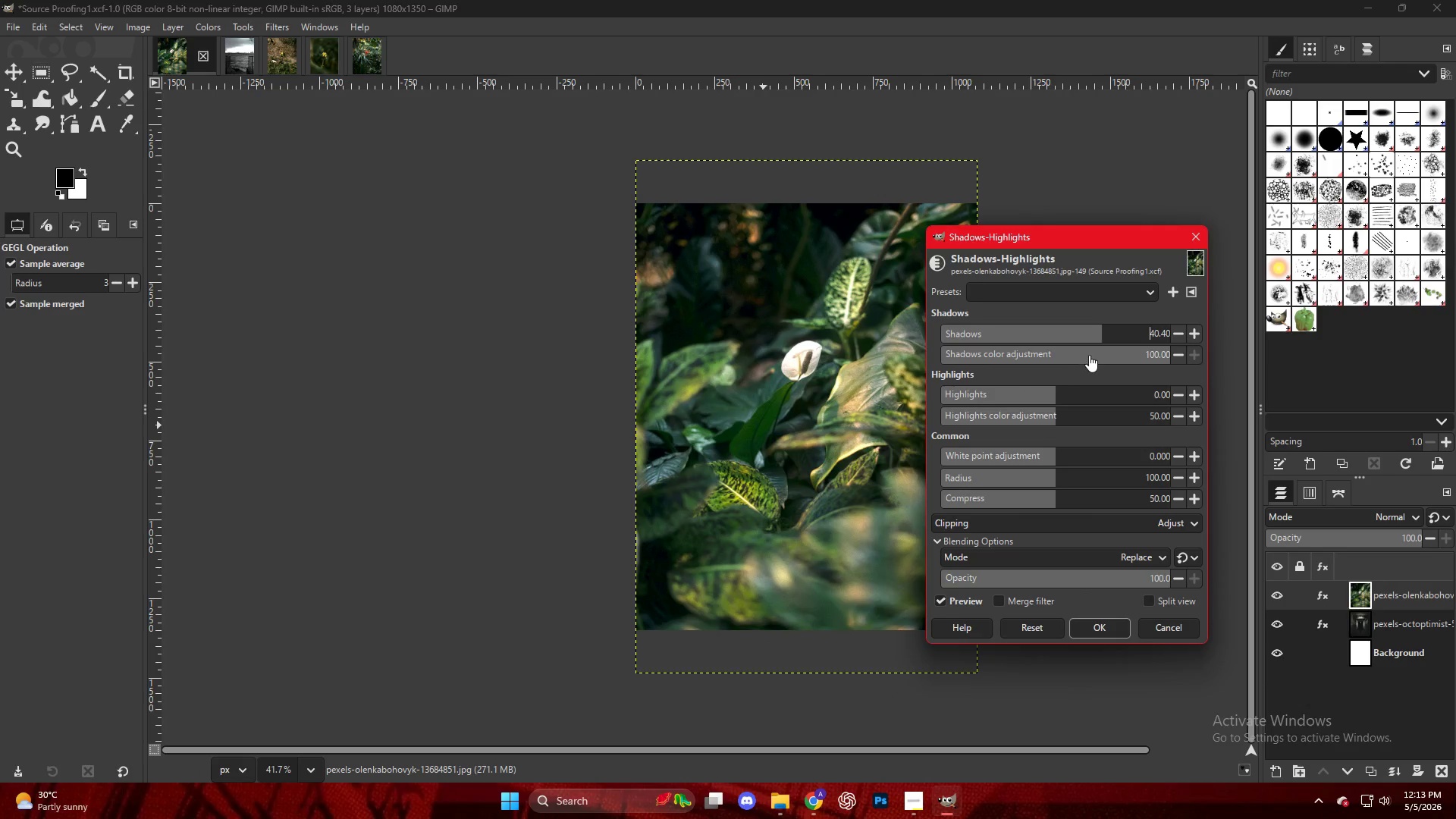 
left_click_drag(start_coordinate=[1090, 355], to_coordinate=[1177, 359])
 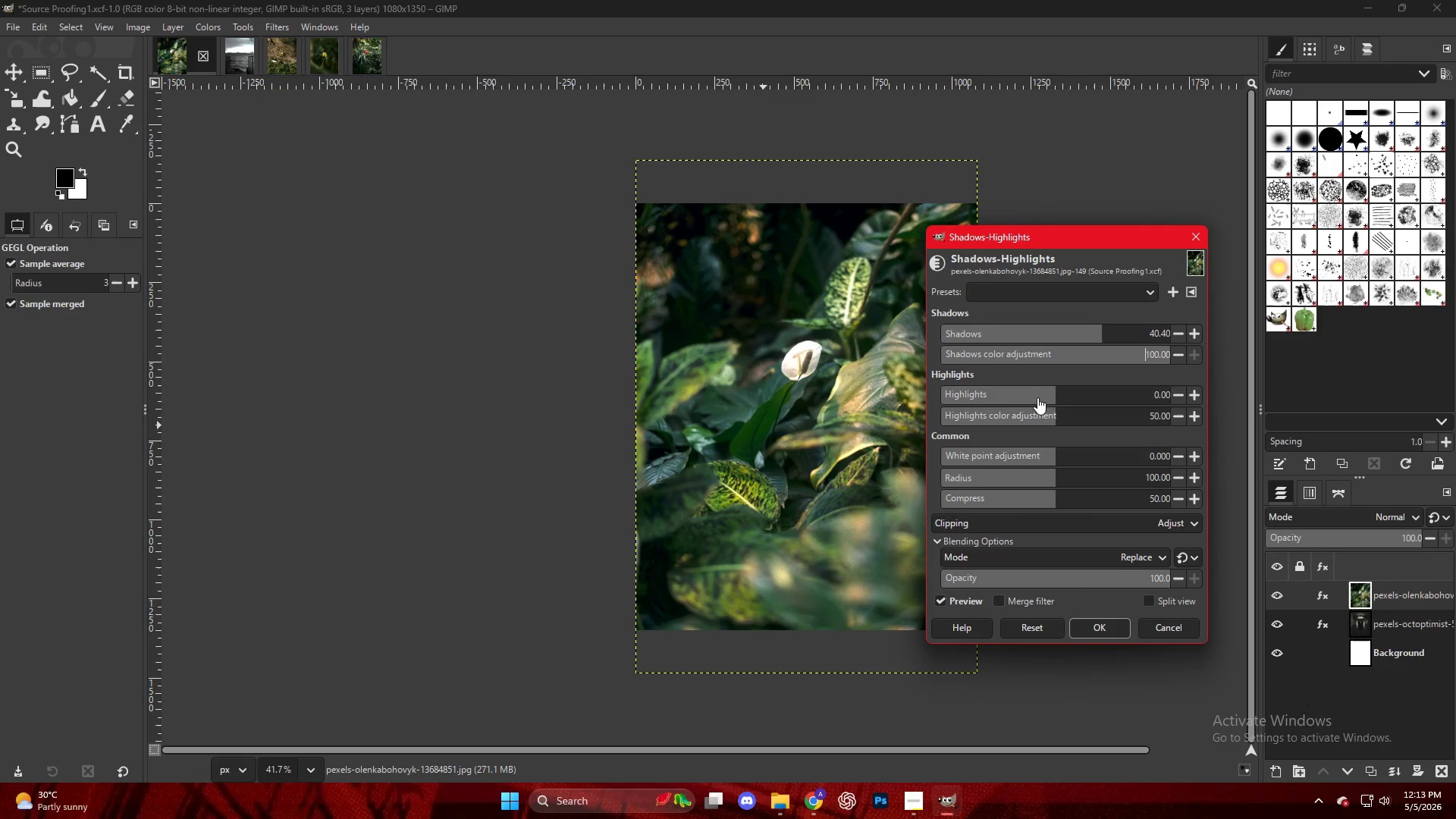 
left_click_drag(start_coordinate=[1043, 392], to_coordinate=[1070, 403])
 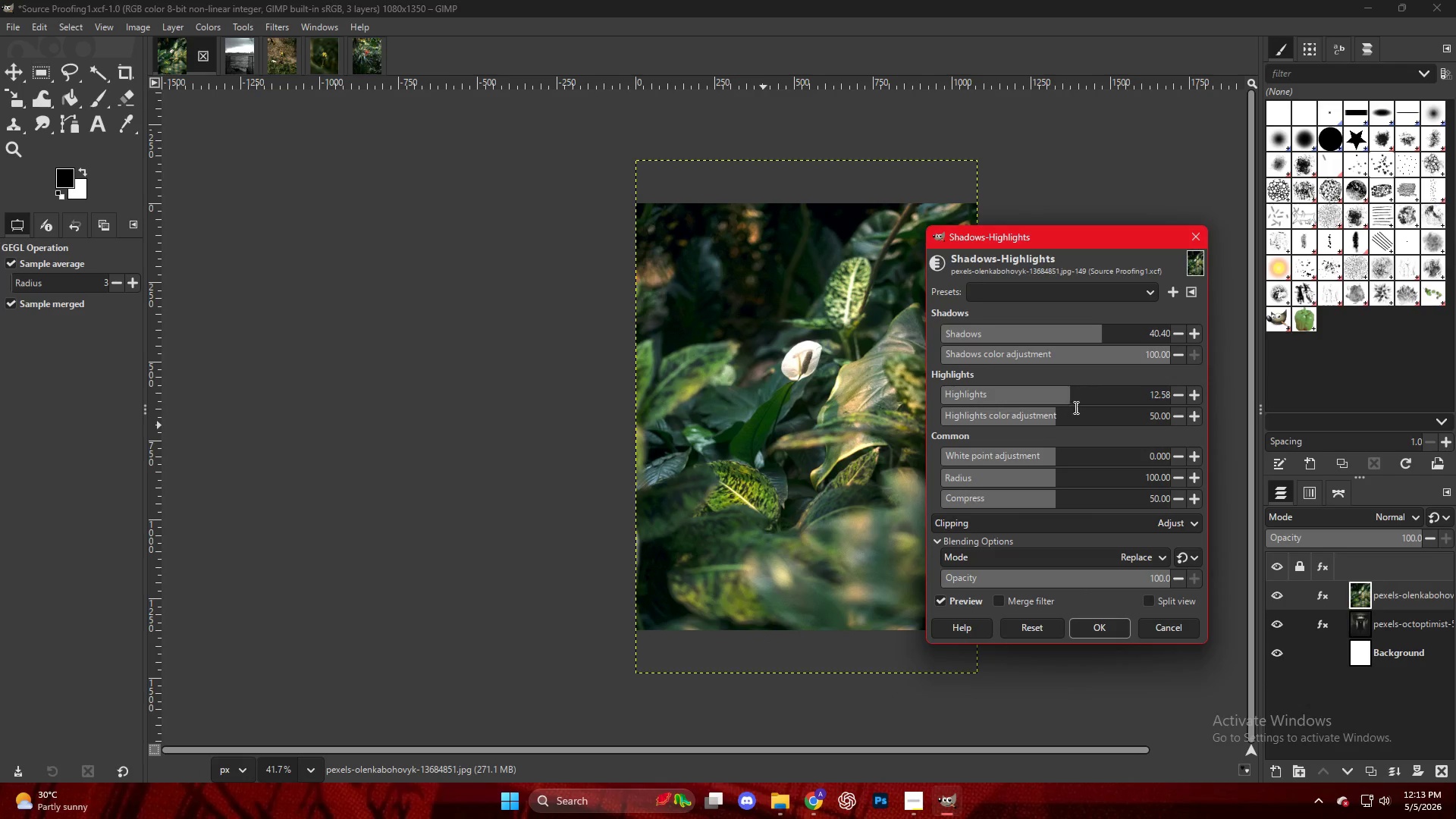 
key(Control+ControlLeft)
 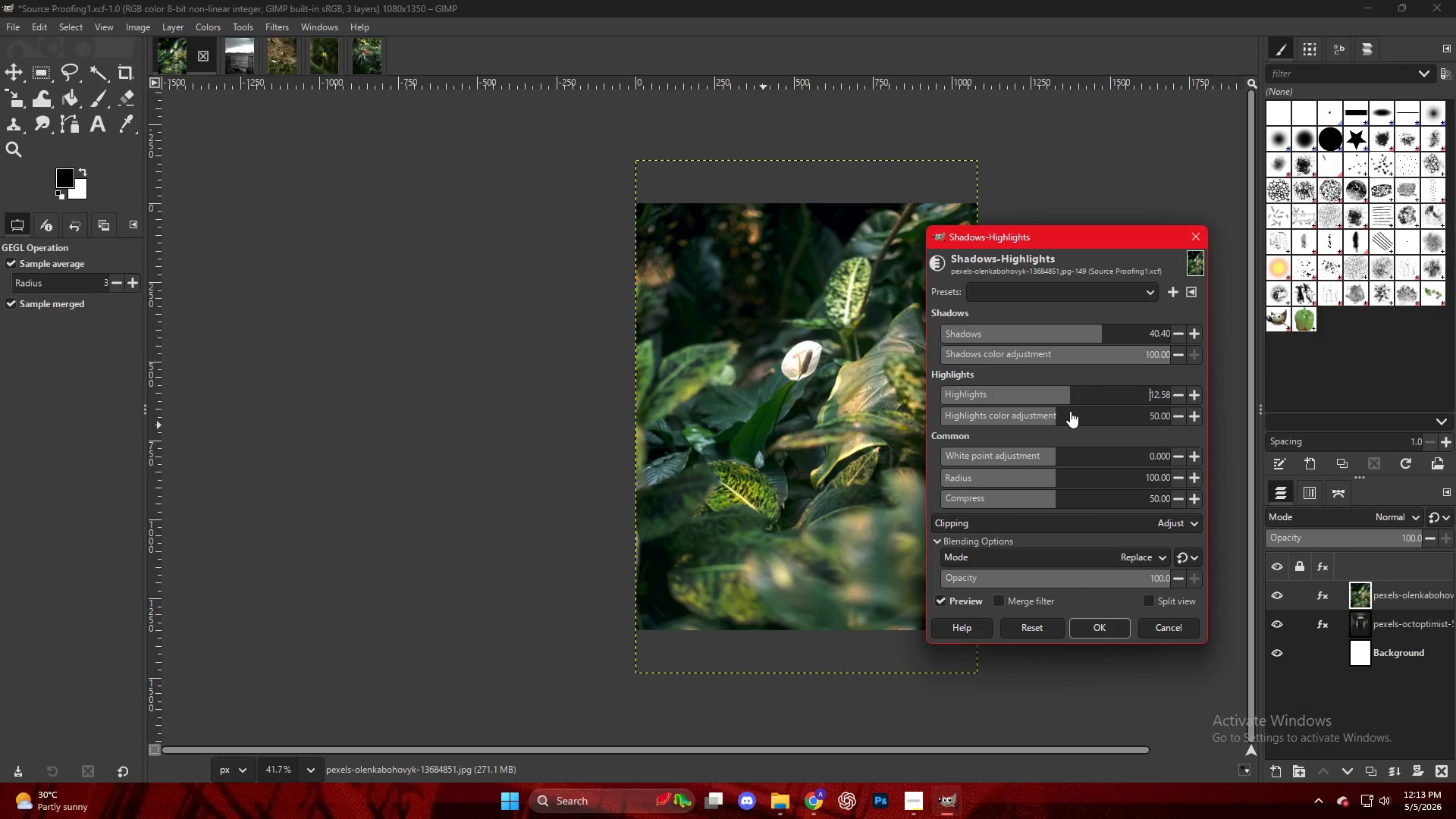 
key(Control+Z)
 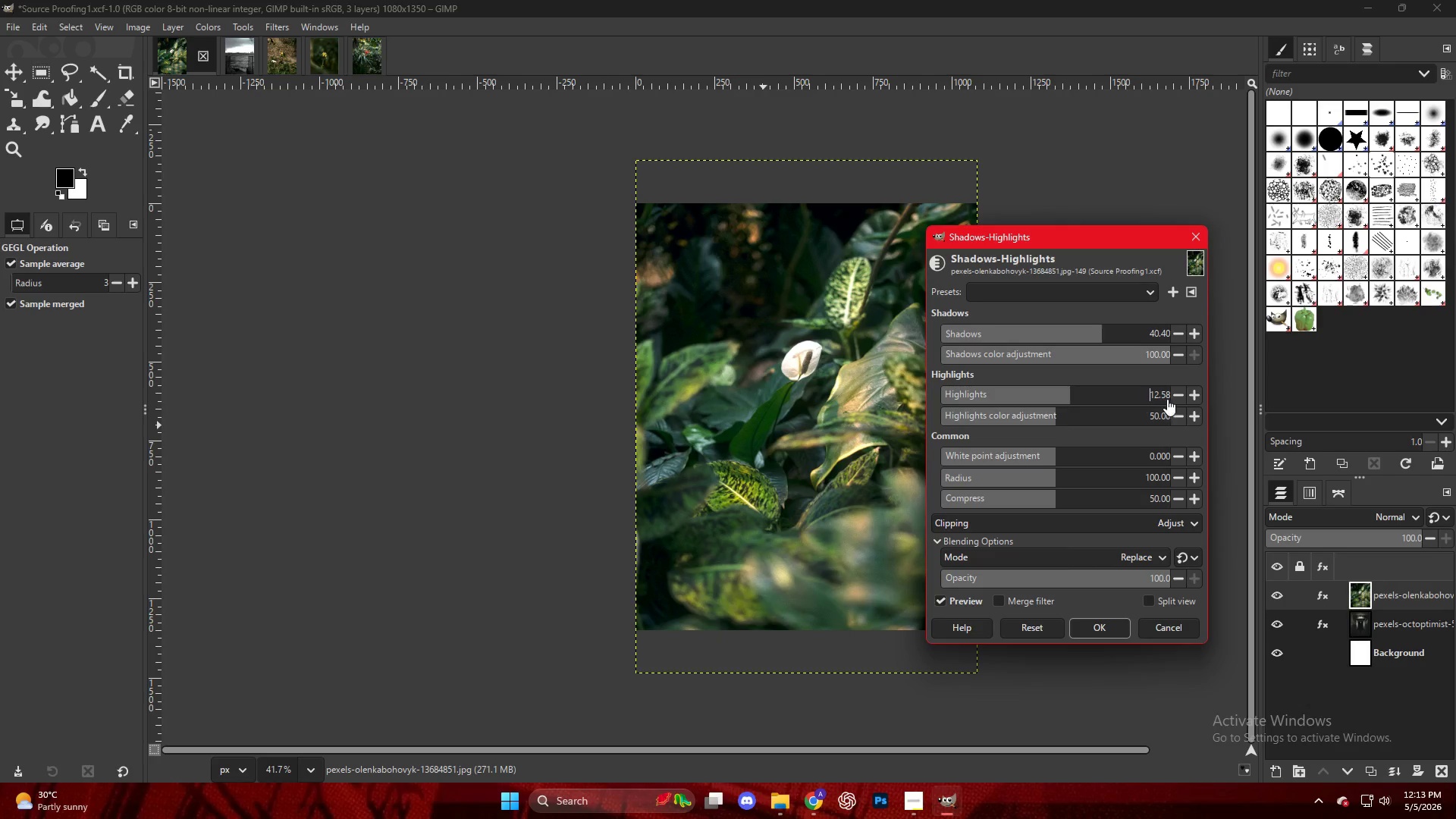 
left_click([1169, 398])
 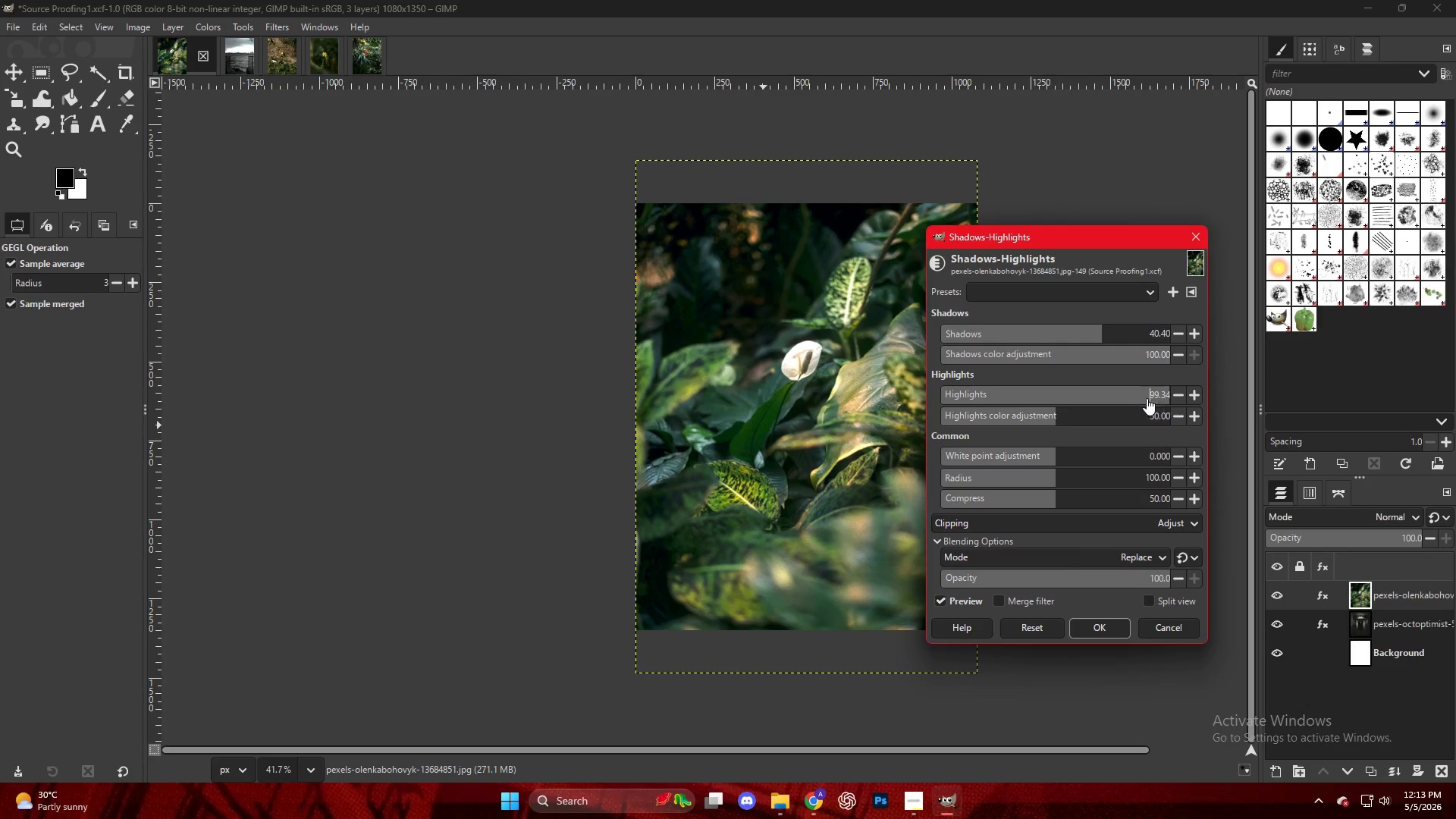 
left_click_drag(start_coordinate=[1126, 394], to_coordinate=[1057, 414])
 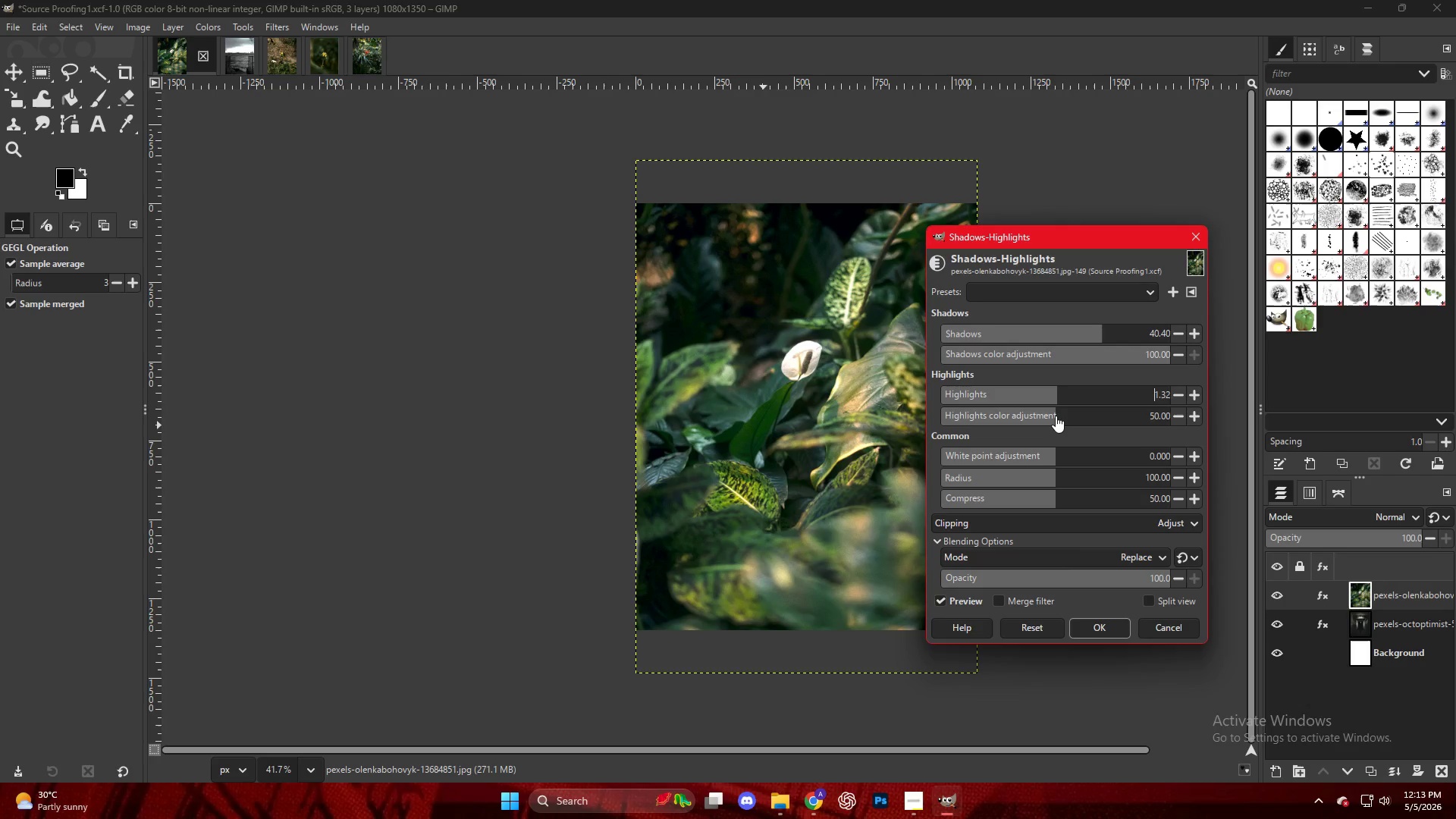 
left_click_drag(start_coordinate=[1056, 416], to_coordinate=[1063, 422])
 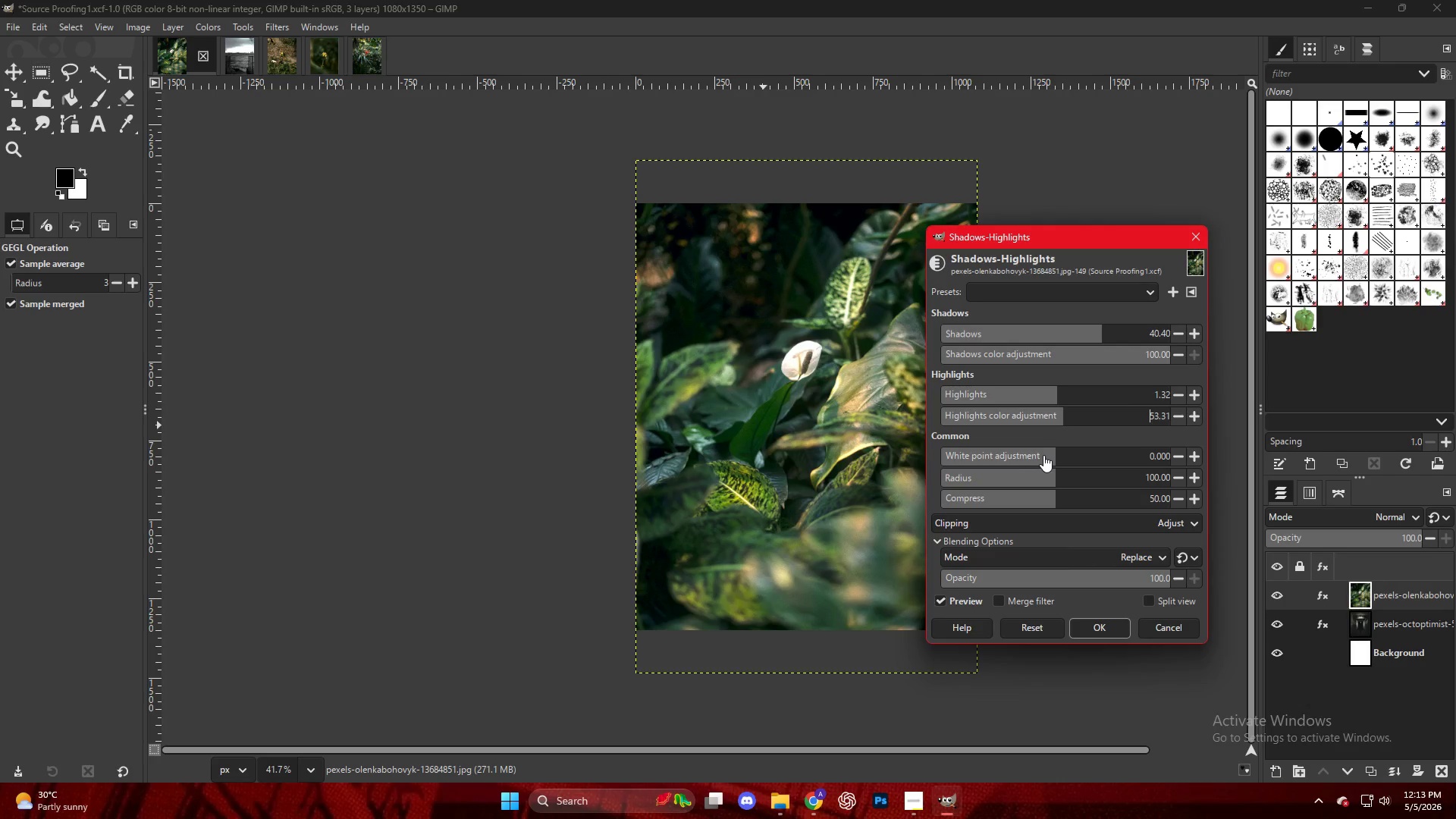 
left_click_drag(start_coordinate=[1049, 455], to_coordinate=[1093, 455])
 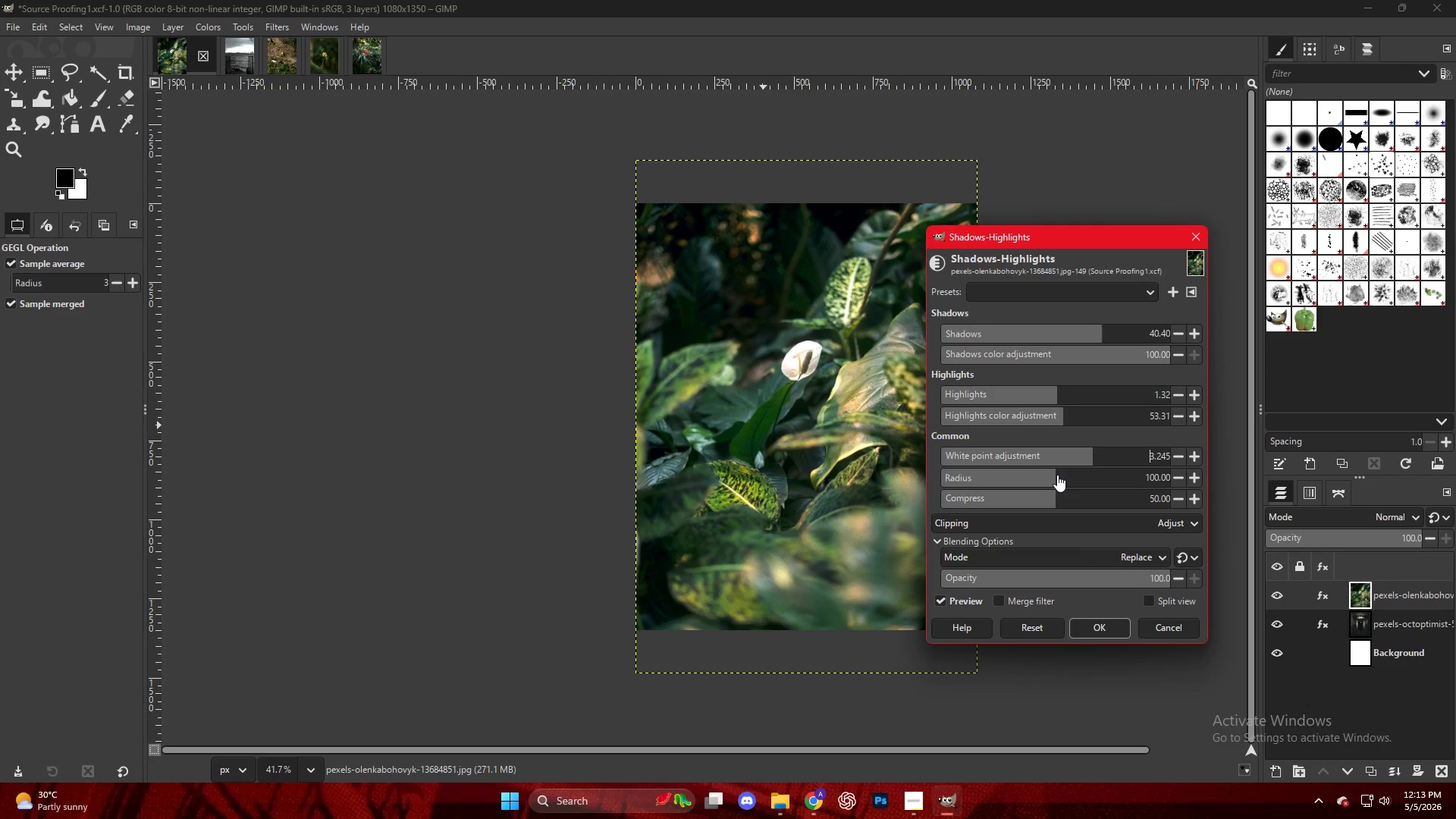 
left_click_drag(start_coordinate=[1057, 475], to_coordinate=[987, 485])
 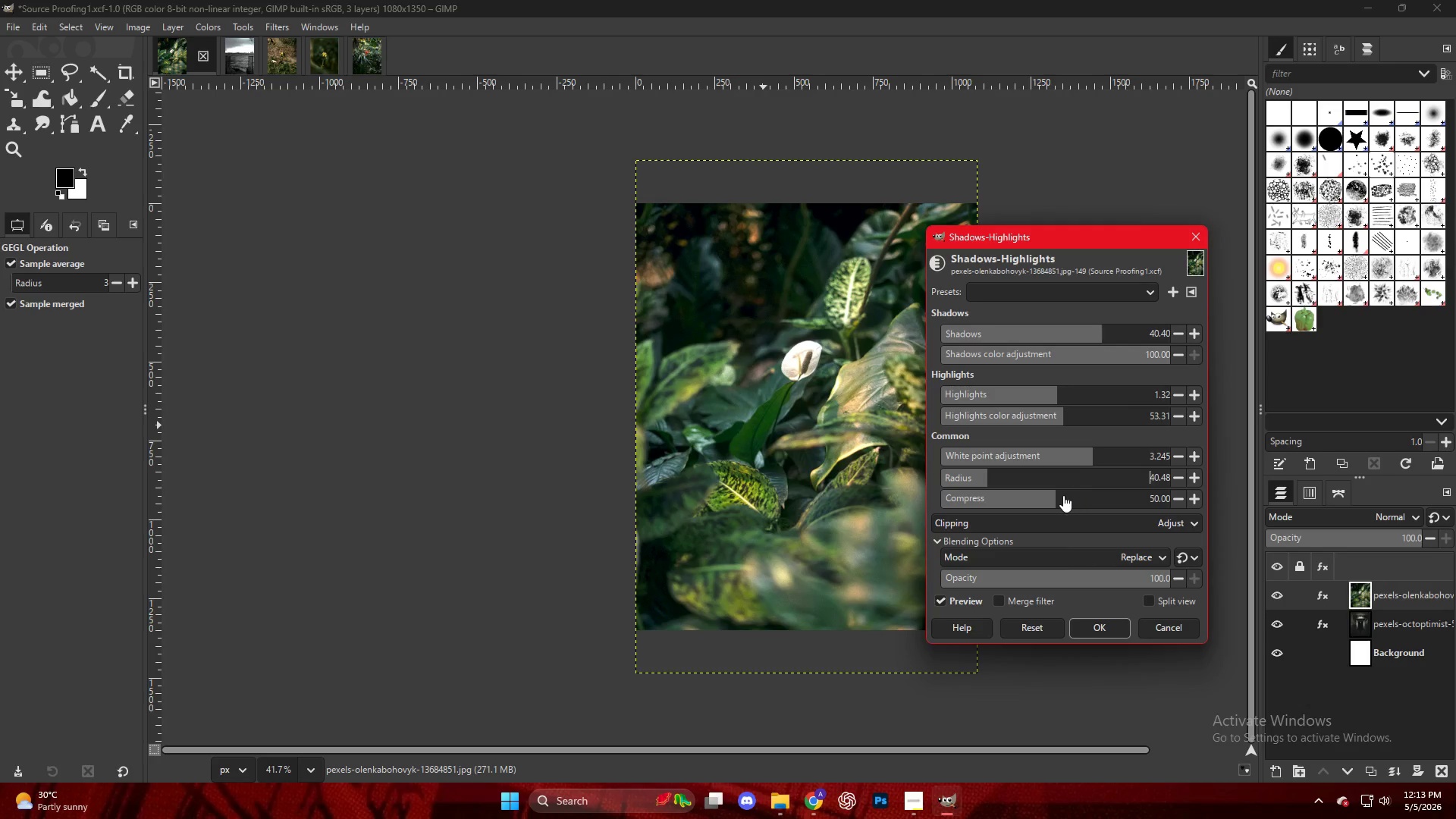 
left_click_drag(start_coordinate=[1057, 495], to_coordinate=[981, 499])
 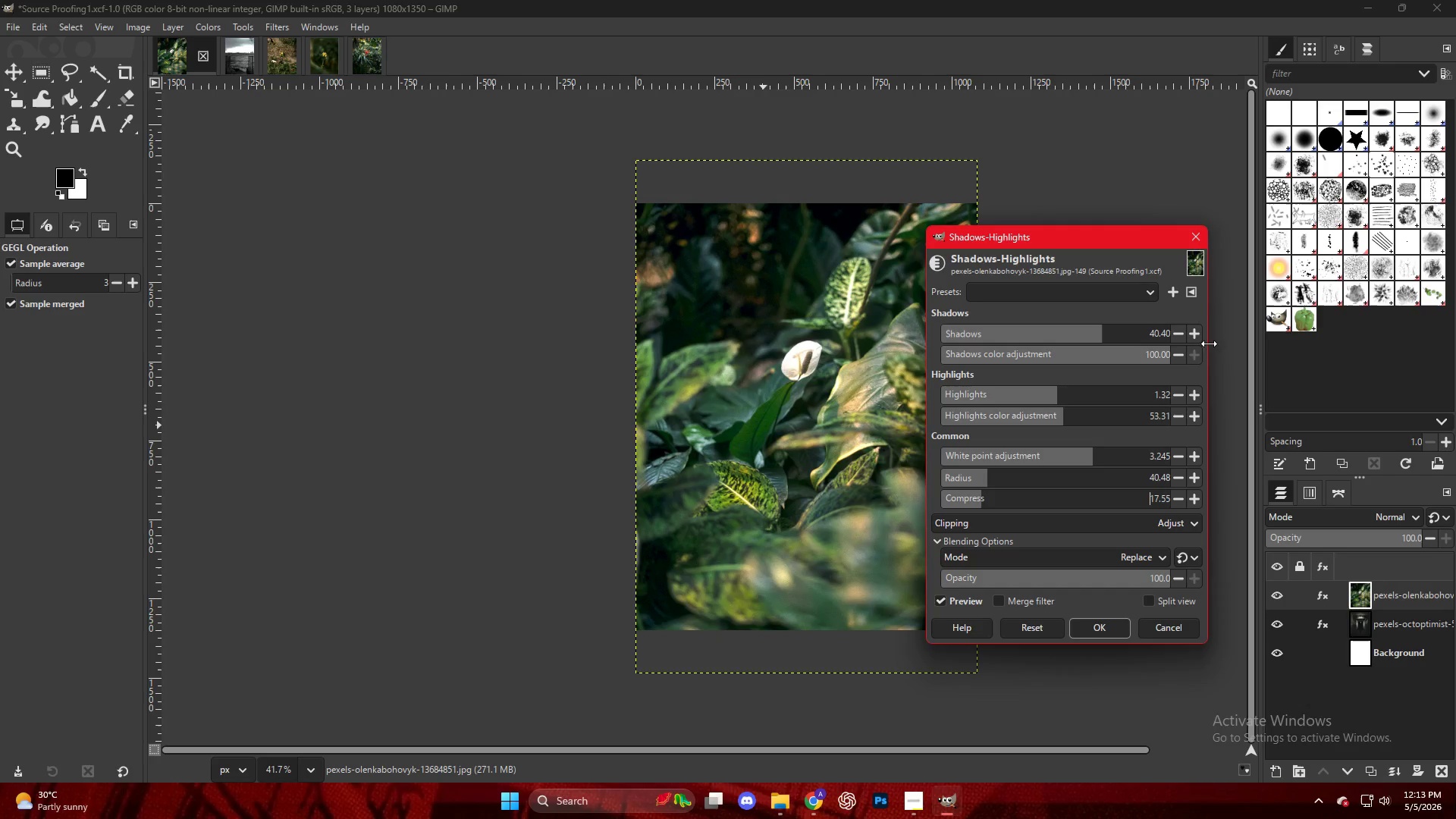 
key(NumpadAdd)
 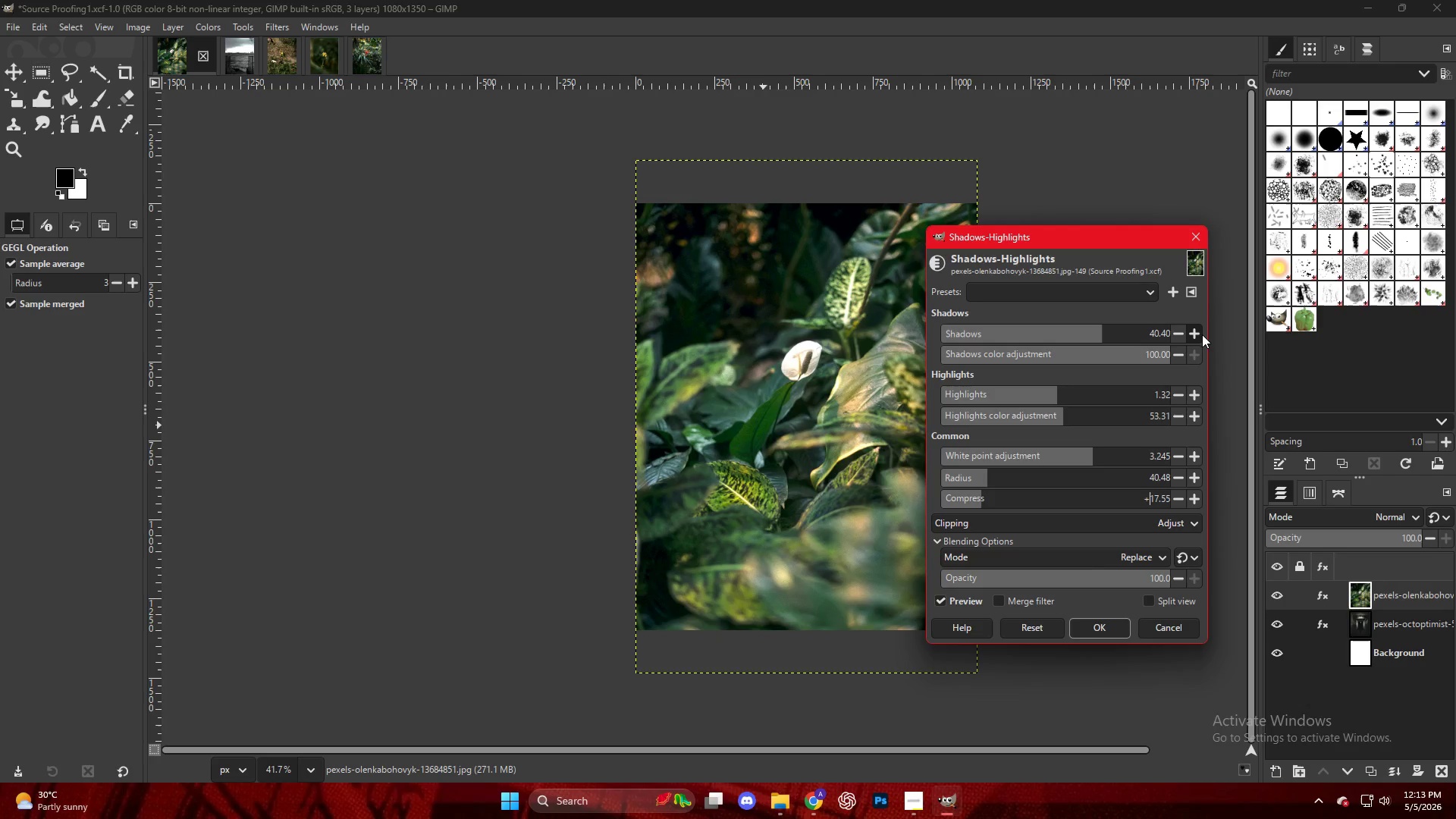 
key(NumpadEnter)
 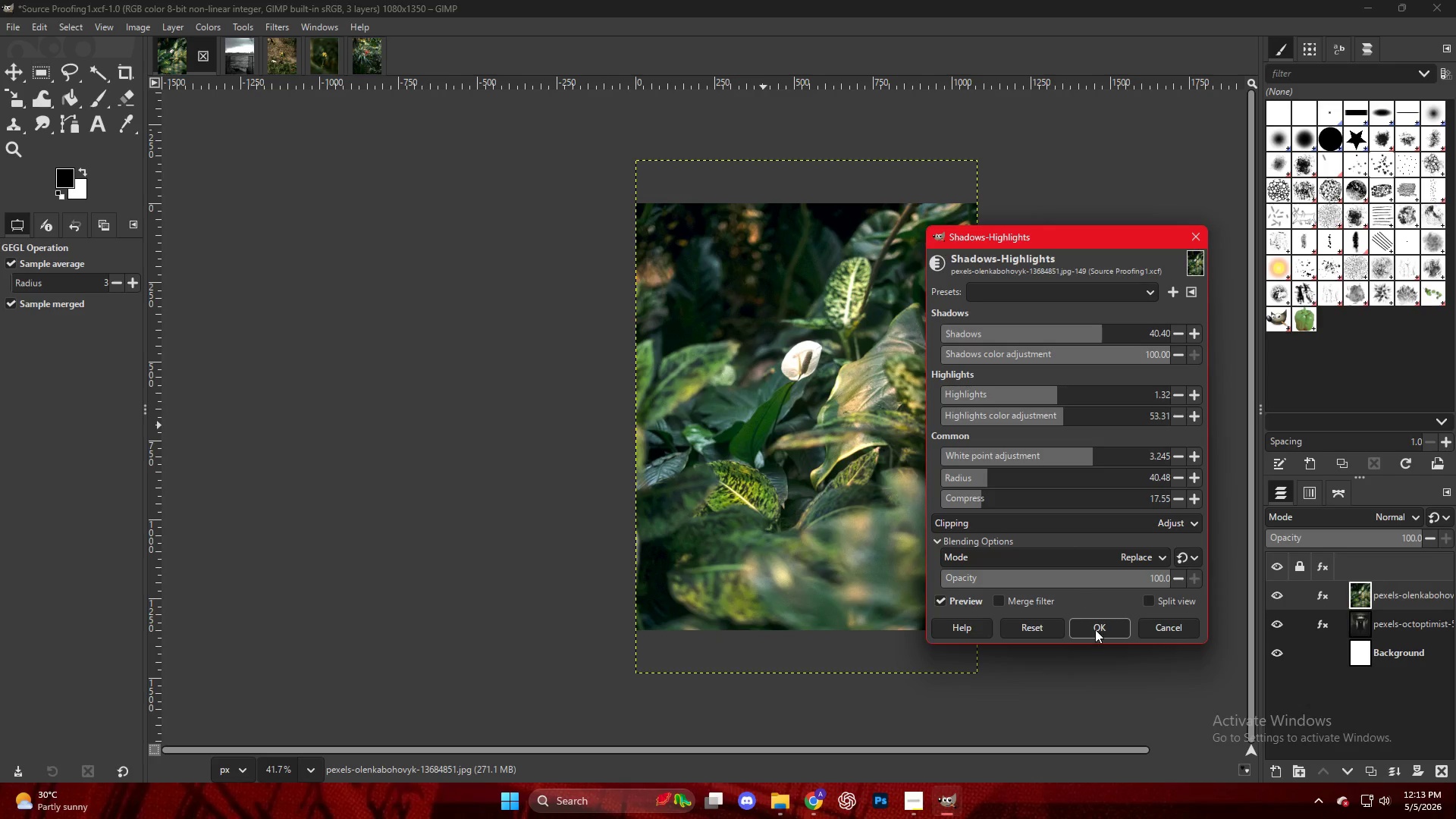 
left_click([1090, 633])
 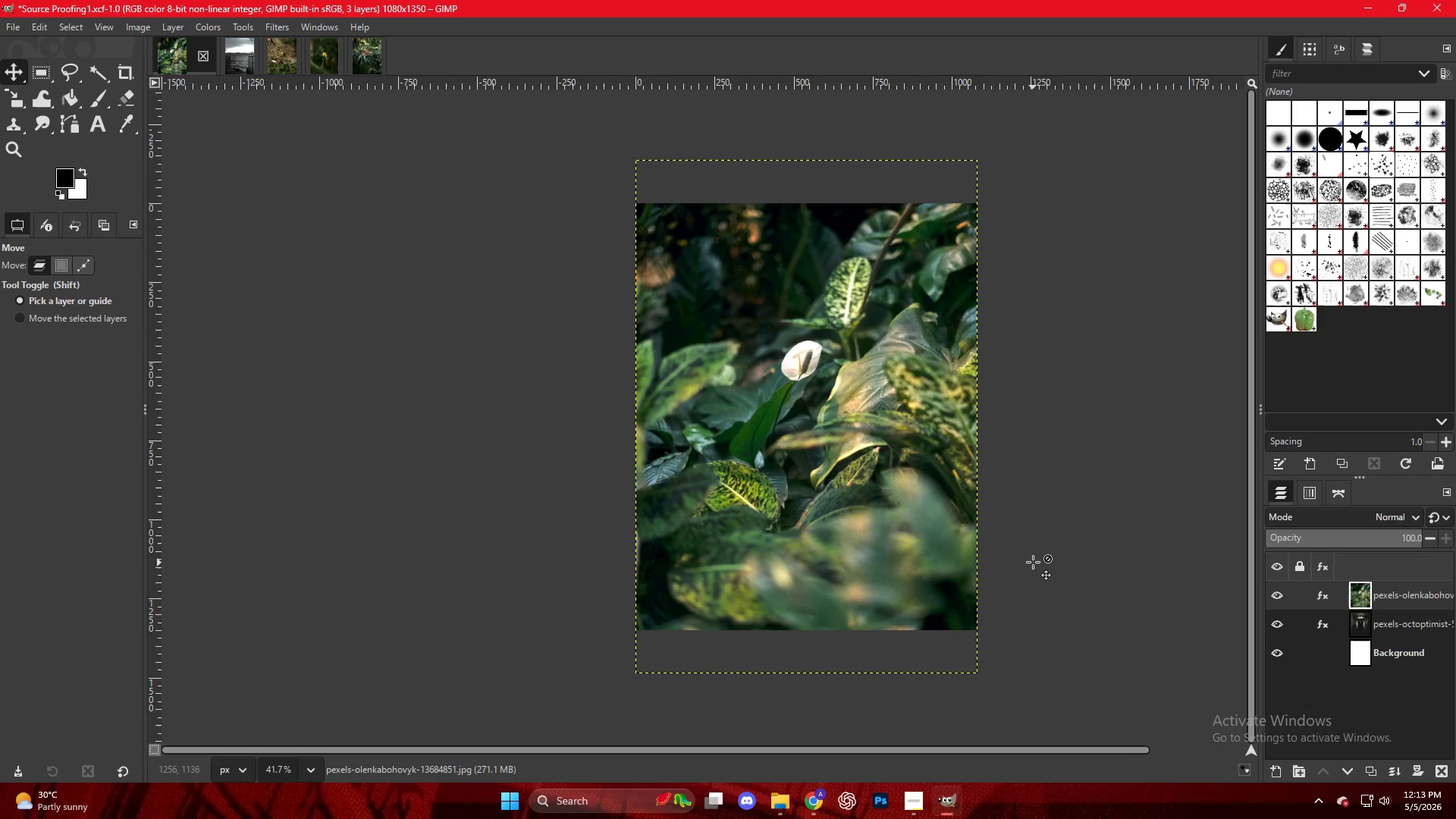 
key(Control+Shift+E)
 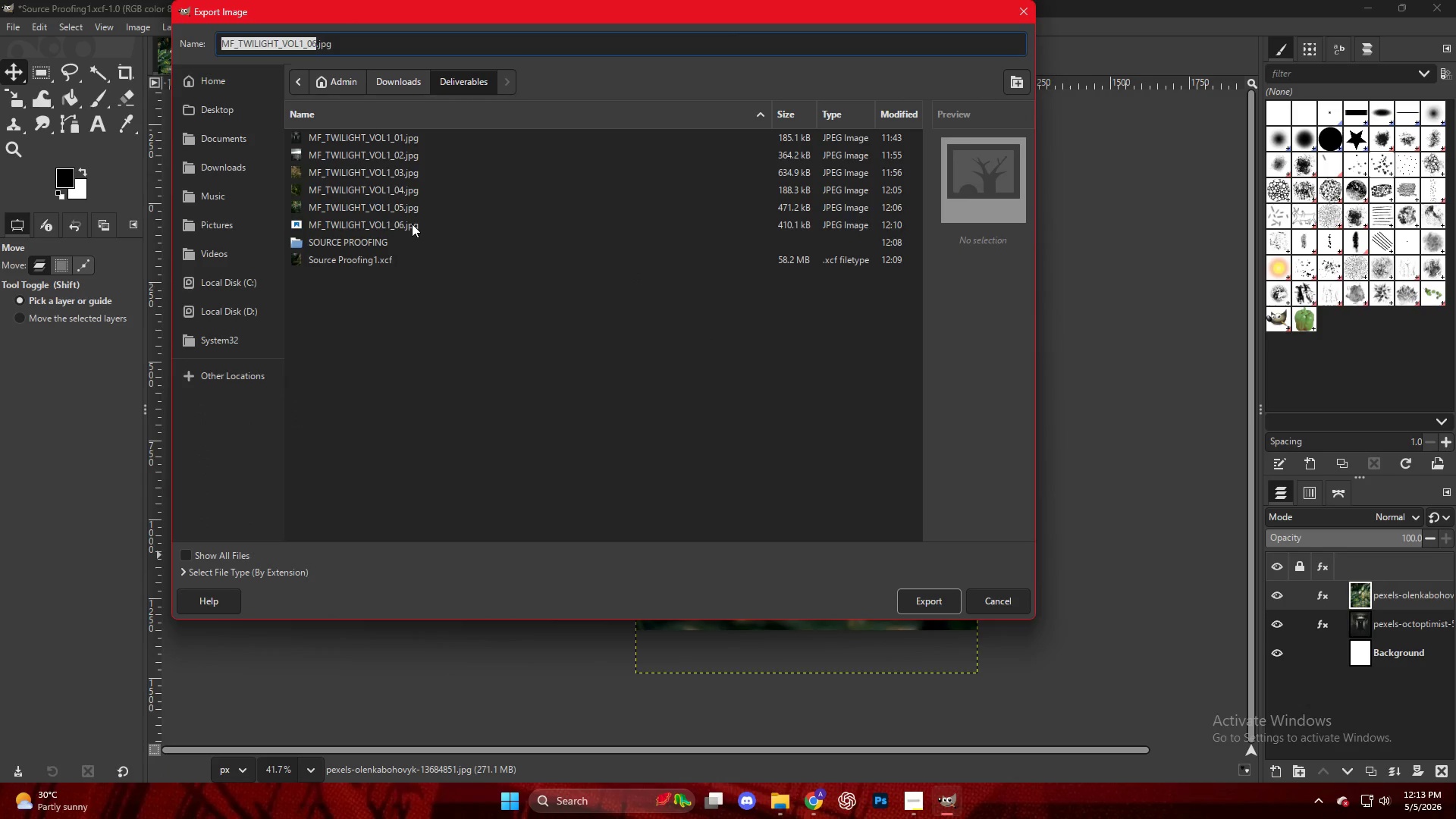 
left_click([781, 806])
 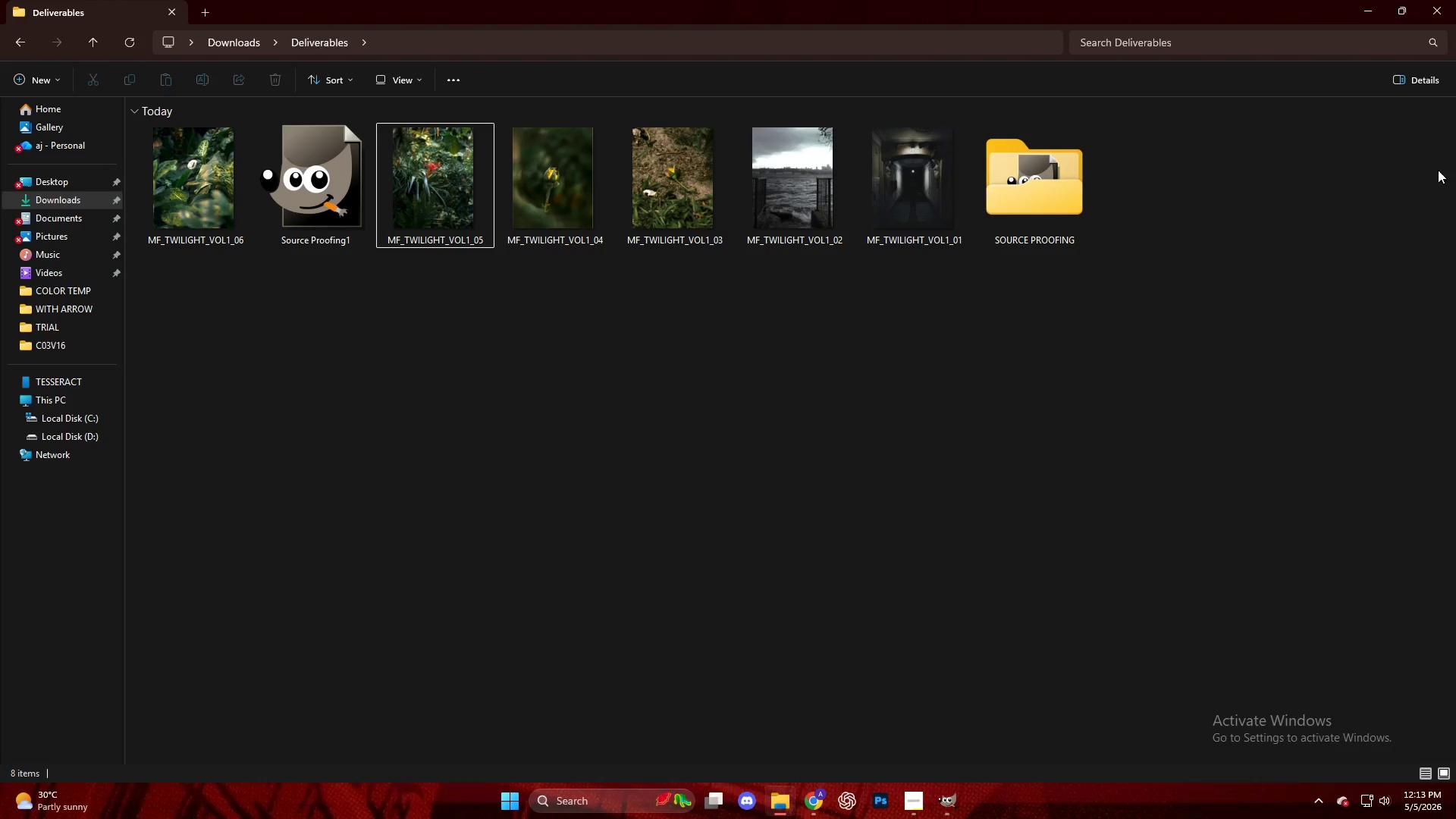 
left_click([1361, 8])
 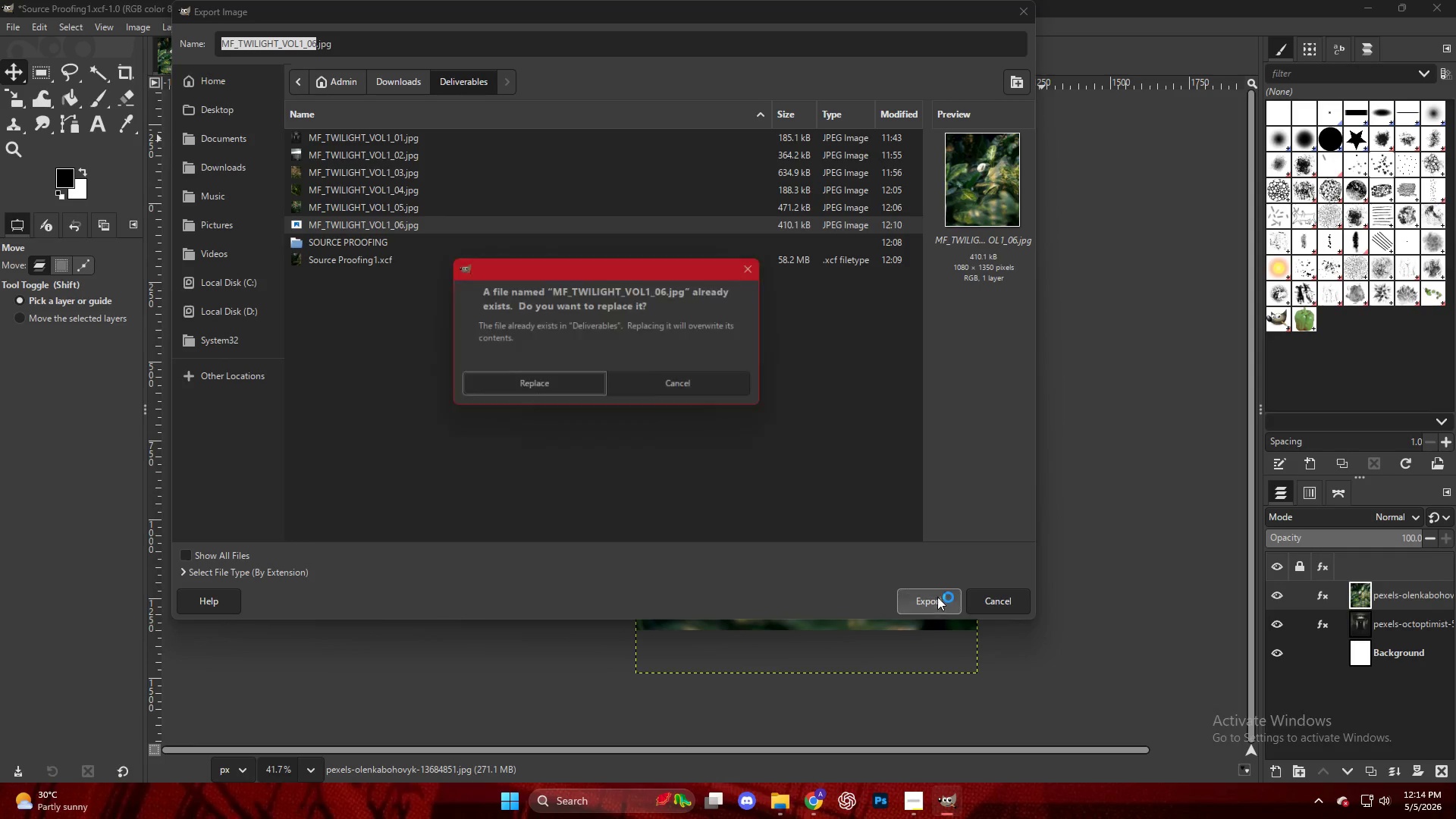 
left_click([545, 391])
 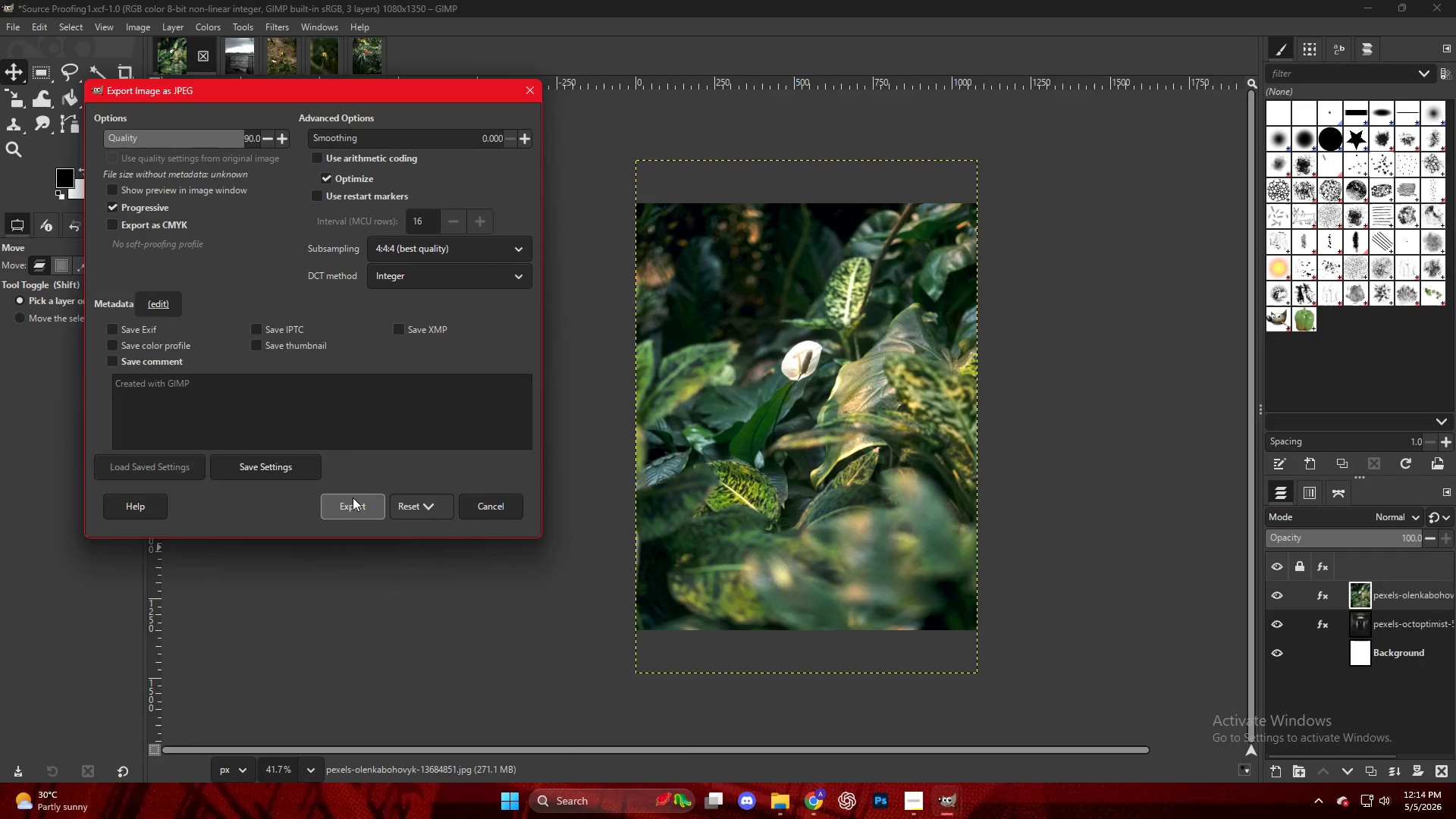 
left_click([353, 510])
 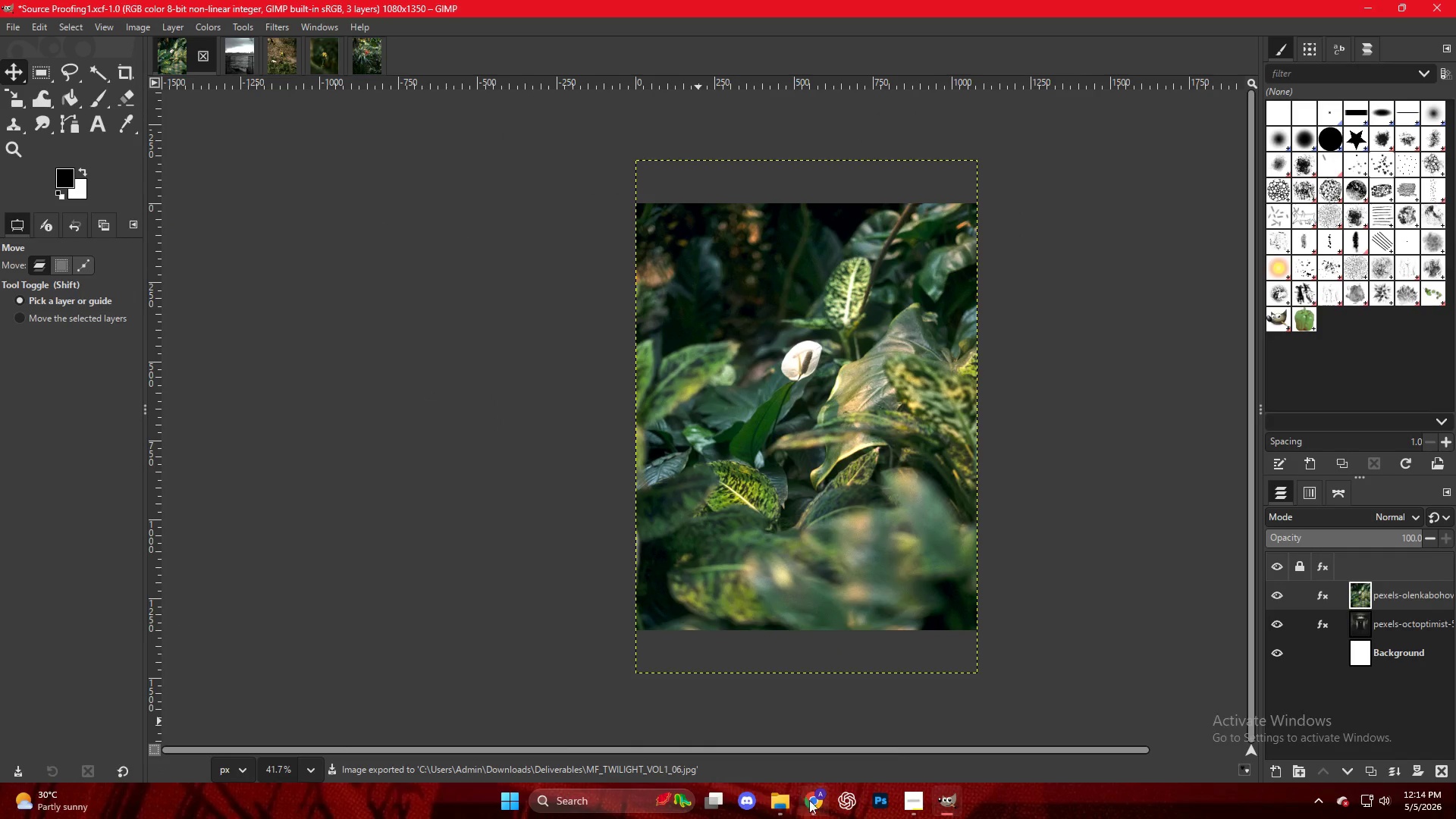 
left_click([816, 803])
 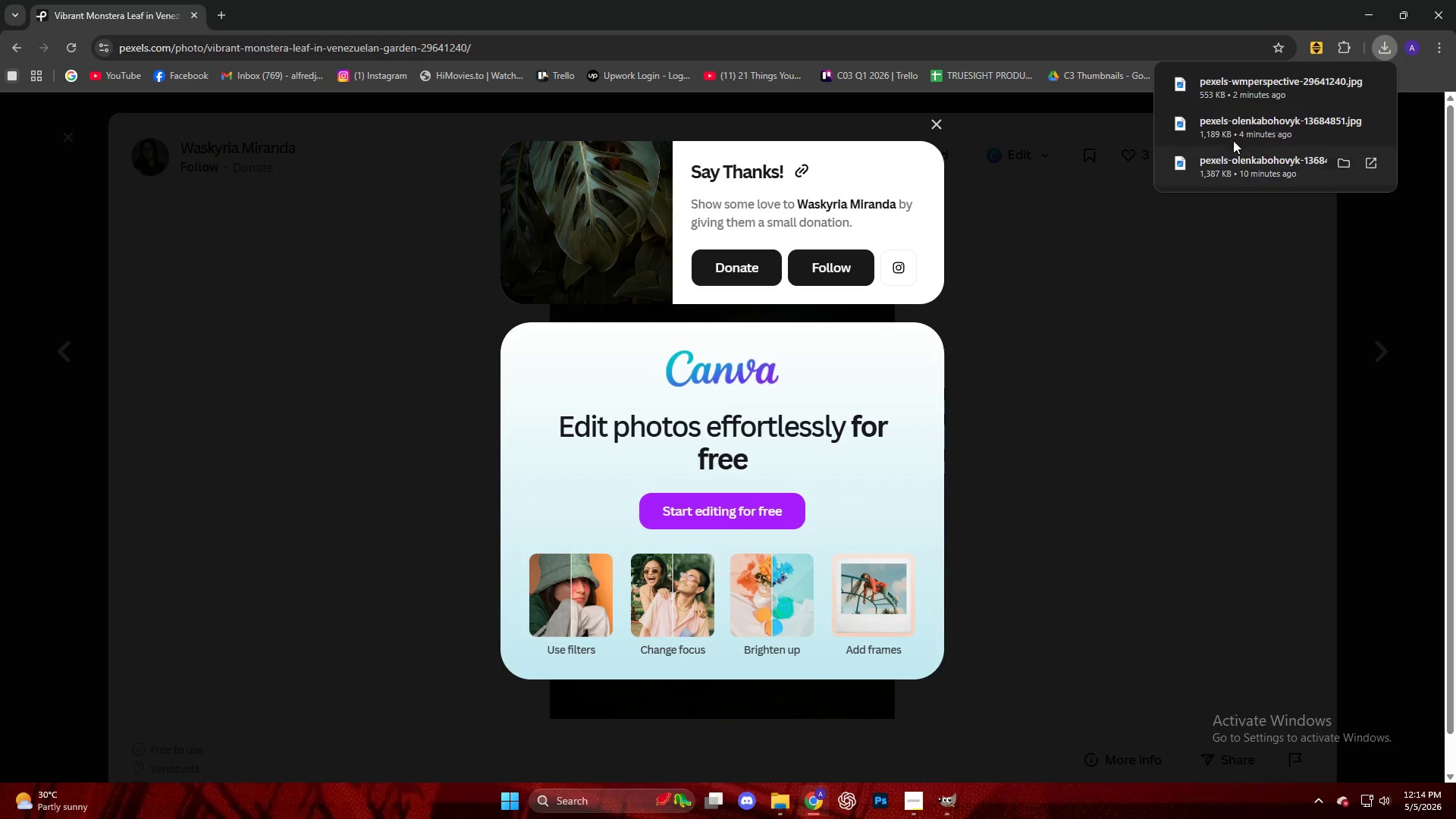 
left_click_drag(start_coordinate=[1213, 91], to_coordinate=[877, 430])
 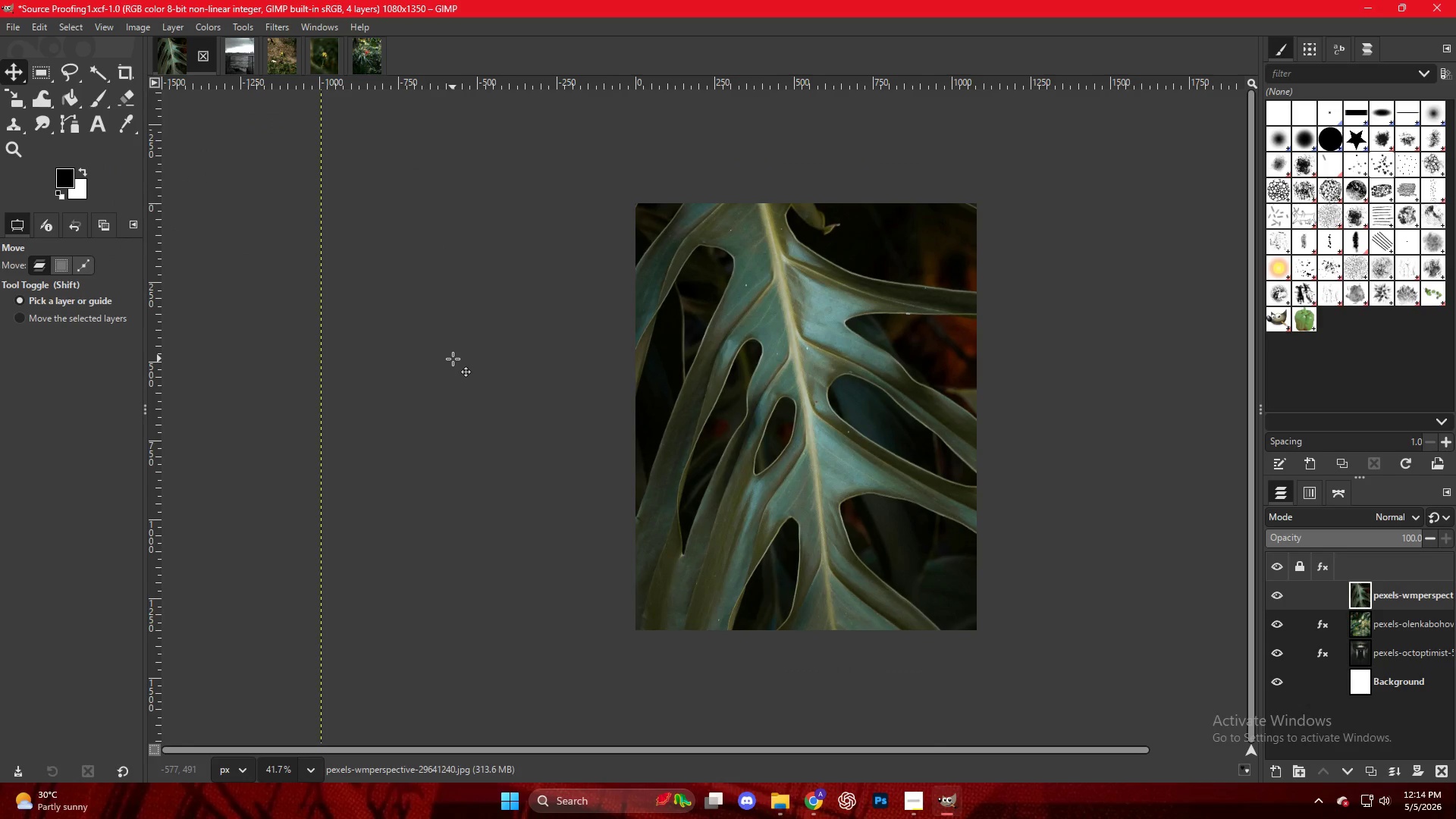 
wait(5.62)
 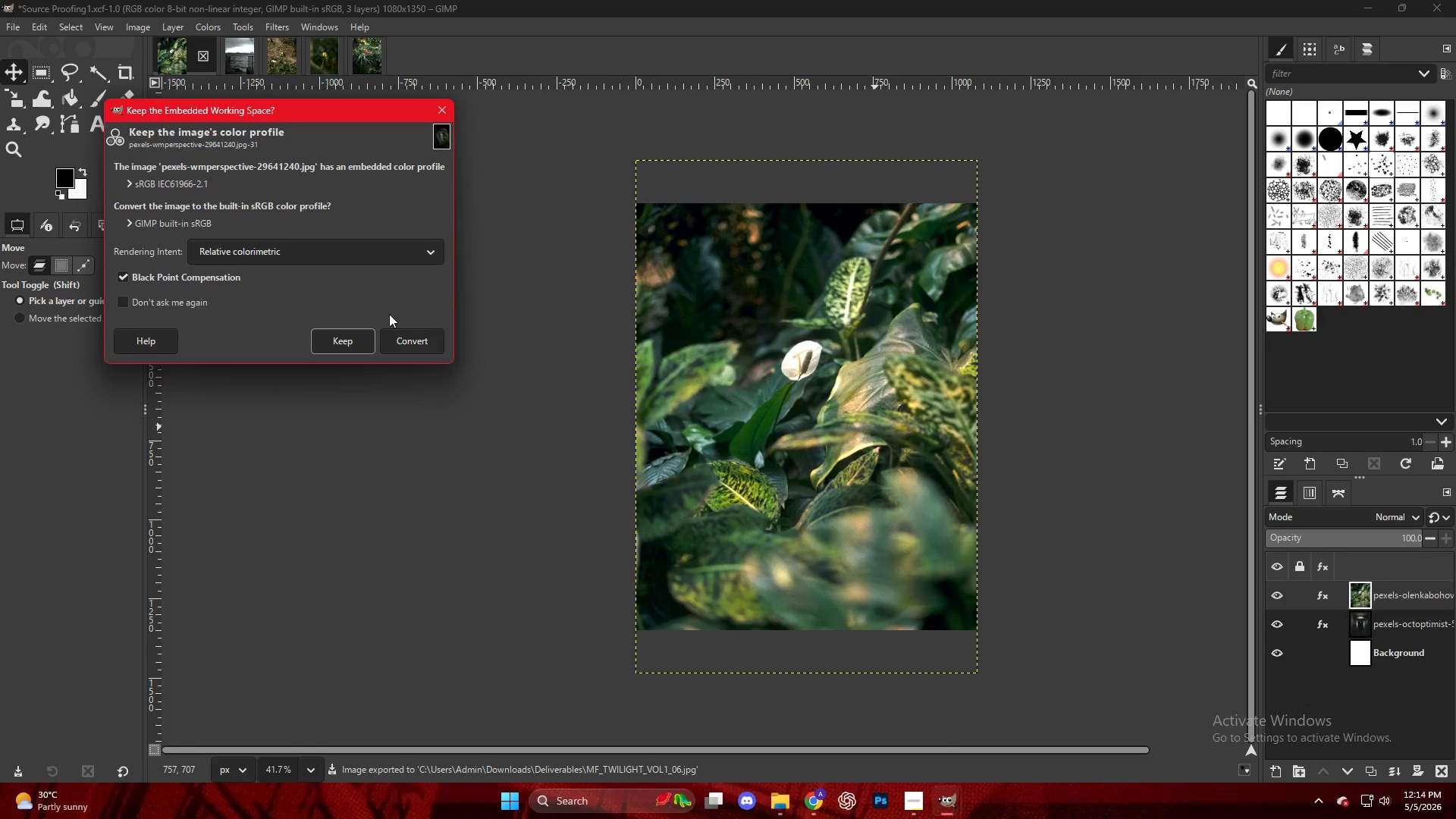 
scroll: coordinate [452, 356], scroll_direction: up, amount: 3.0
 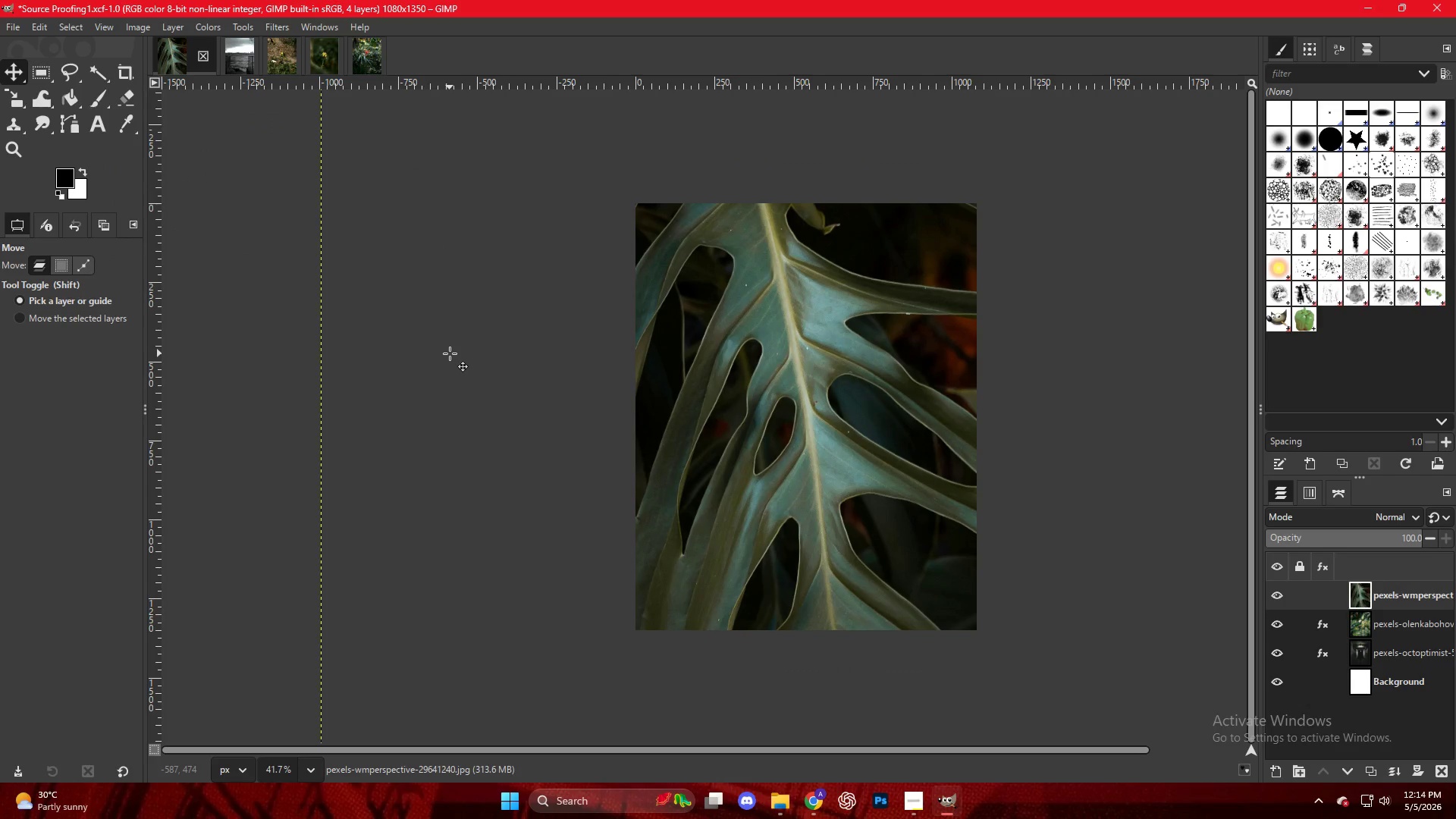 
key(Shift+S)
 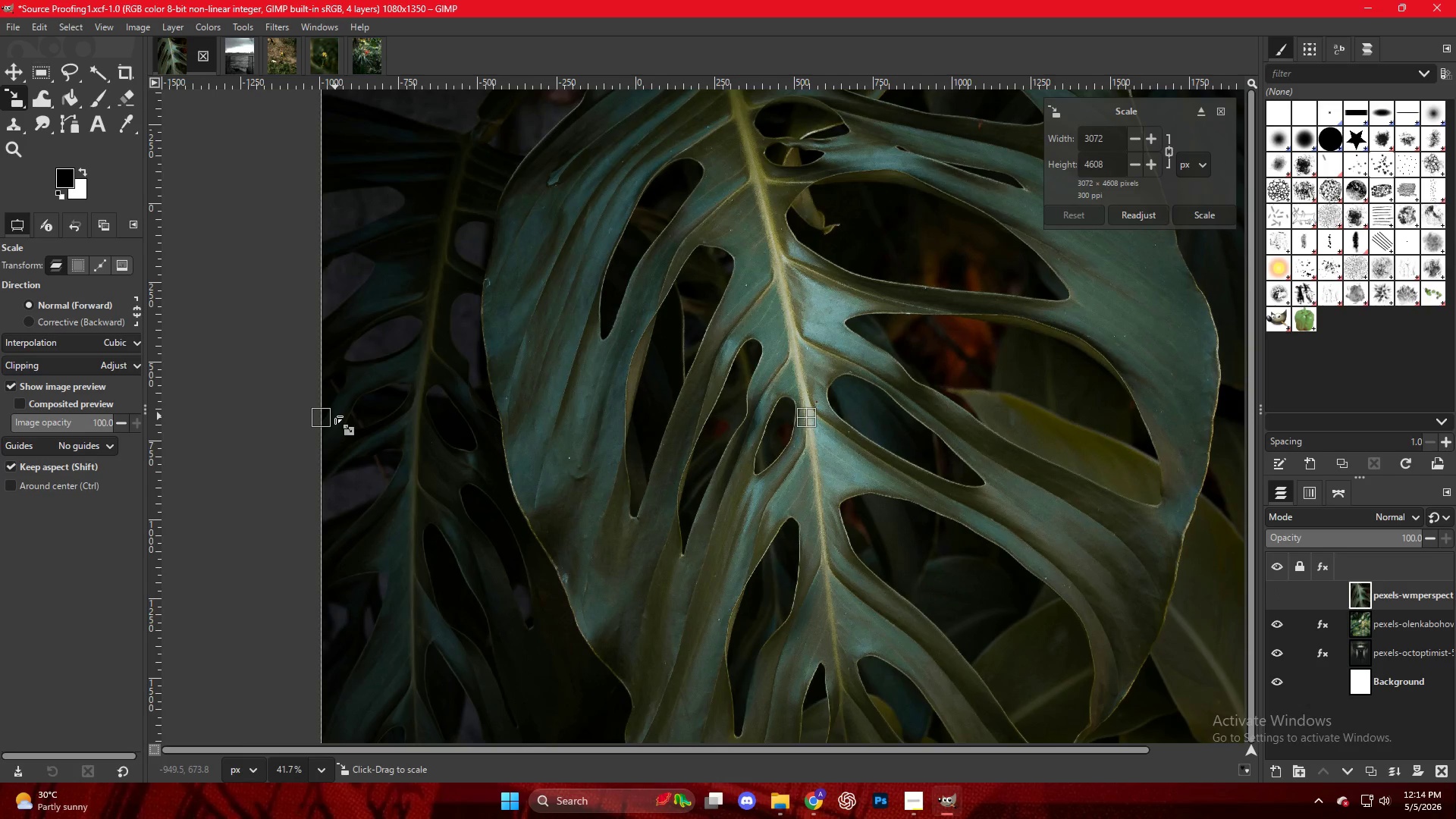 
key(Control+ControlLeft)
 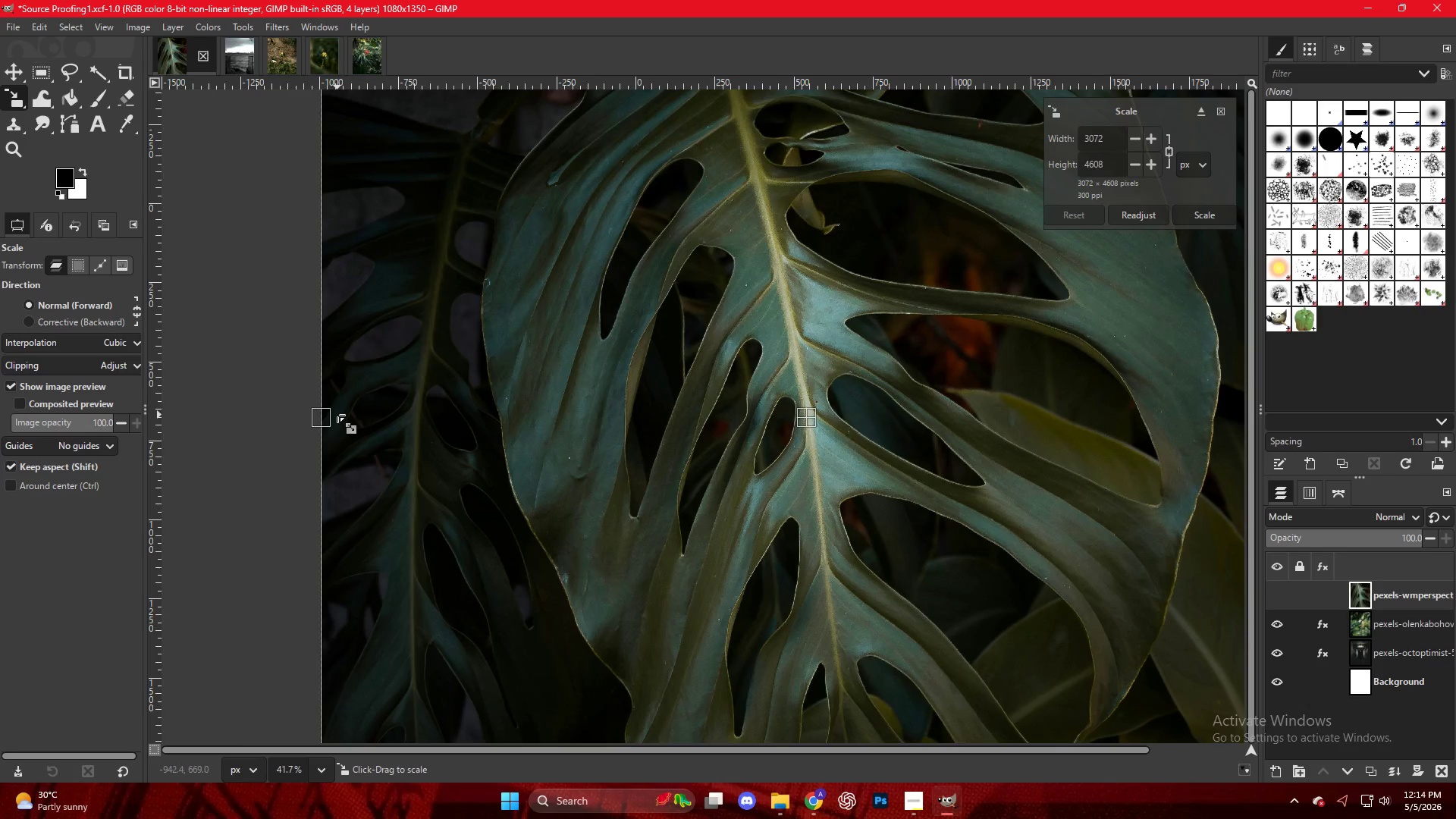 
hold_key(key=AltLeft, duration=1.72)
scroll: coordinate [338, 415], scroll_direction: down, amount: 8.0
 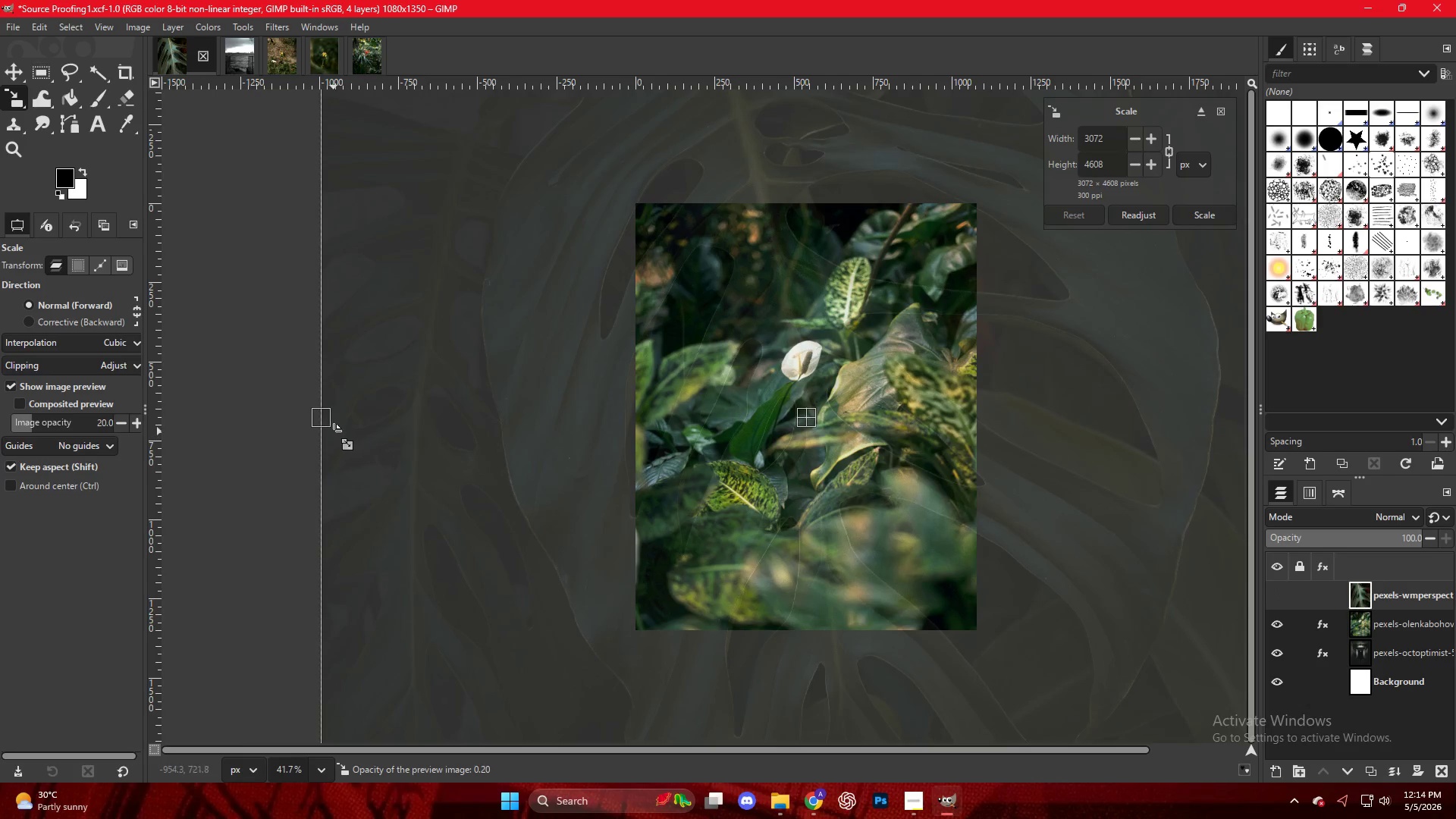 
left_click_drag(start_coordinate=[329, 425], to_coordinate=[640, 428])
 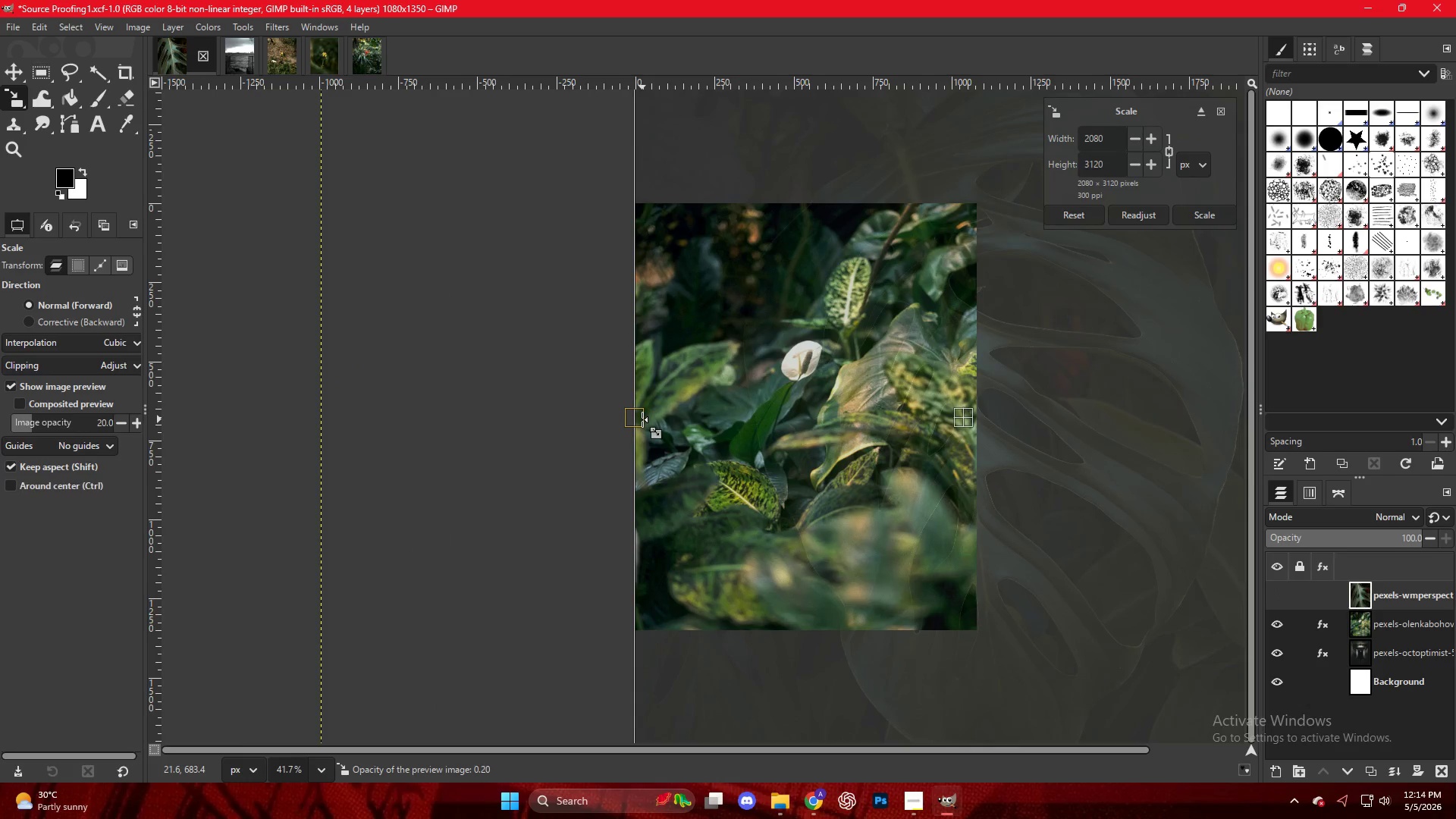 
hold_key(key=ControlLeft, duration=1.53)
 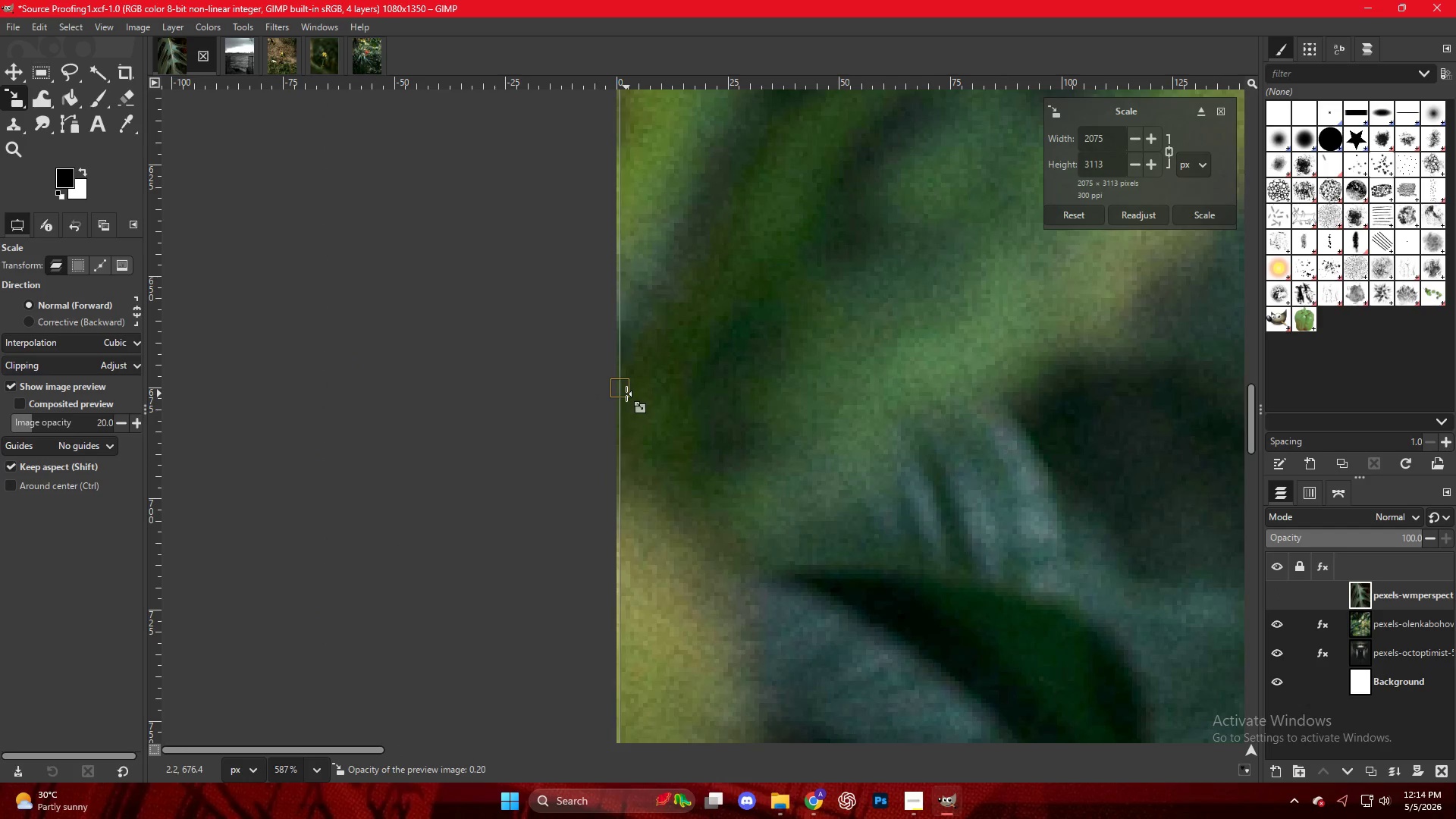 
left_click_drag(start_coordinate=[604, 391], to_coordinate=[623, 394])
 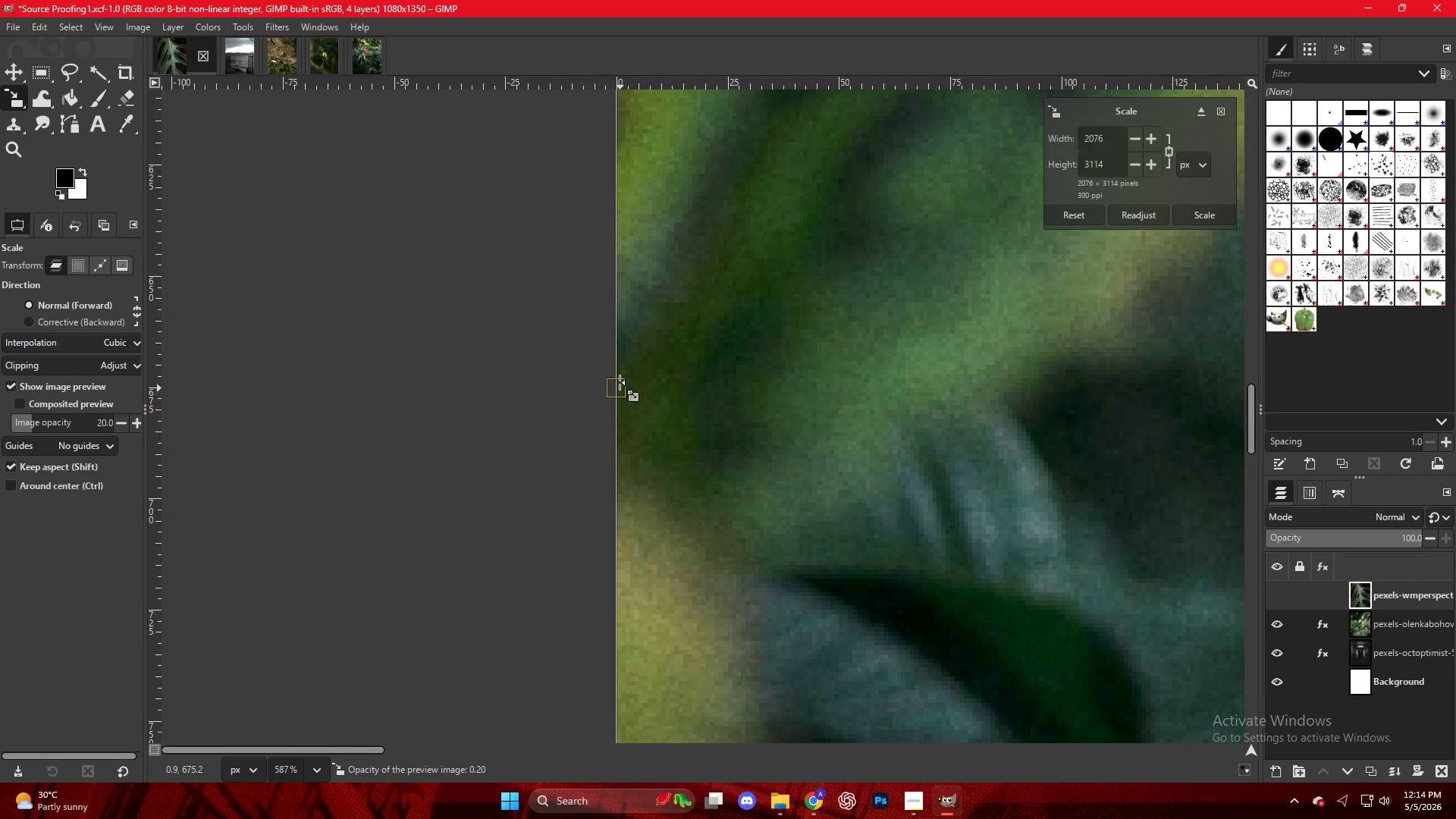 
scroll: coordinate [608, 398], scroll_direction: up, amount: 28.0
 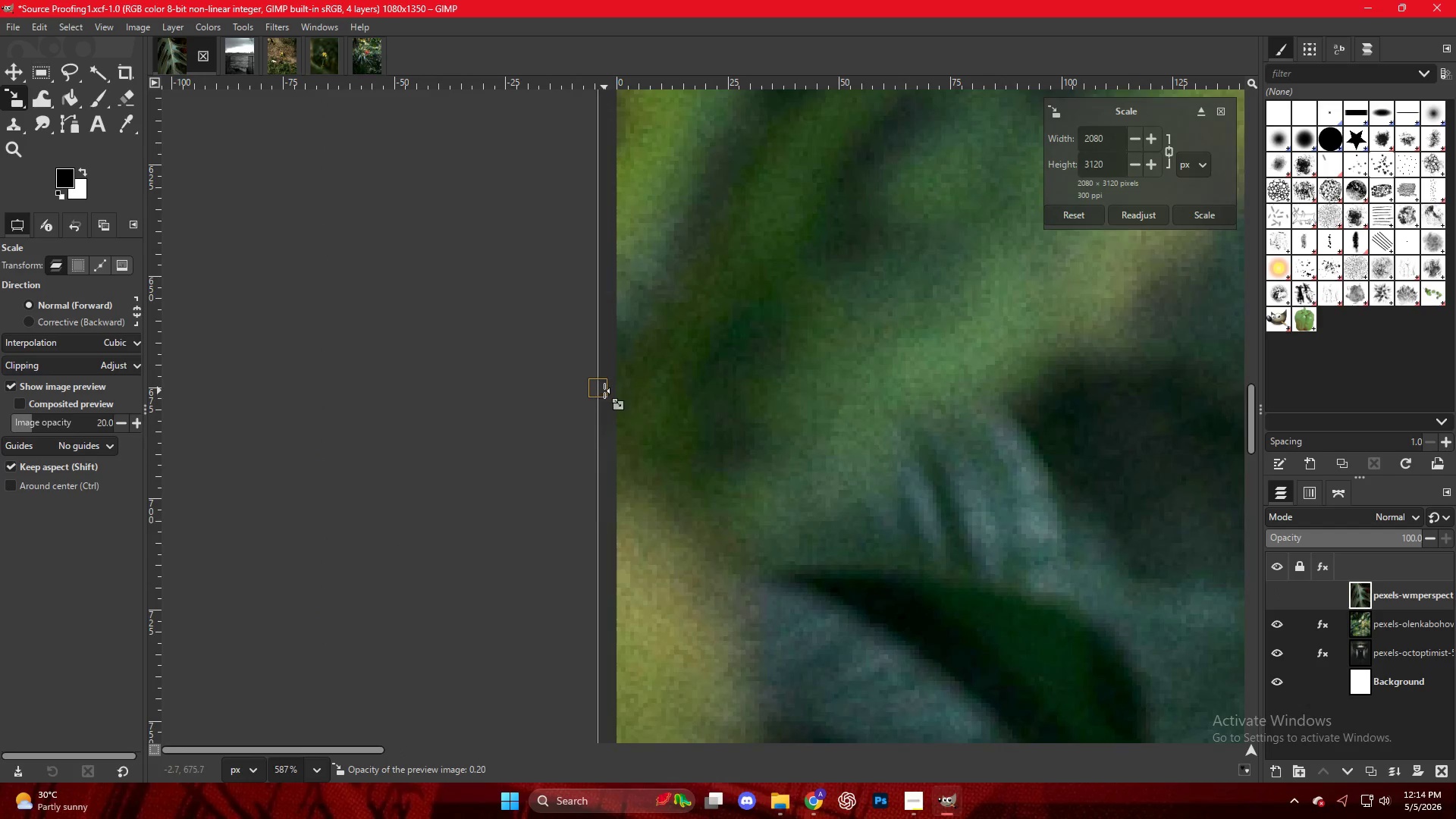 
hold_key(key=ControlLeft, duration=1.27)
hold_key(key=ControlLeft, duration=0.61)
scroll: coordinate [863, 395], scroll_direction: down, amount: 26.0
 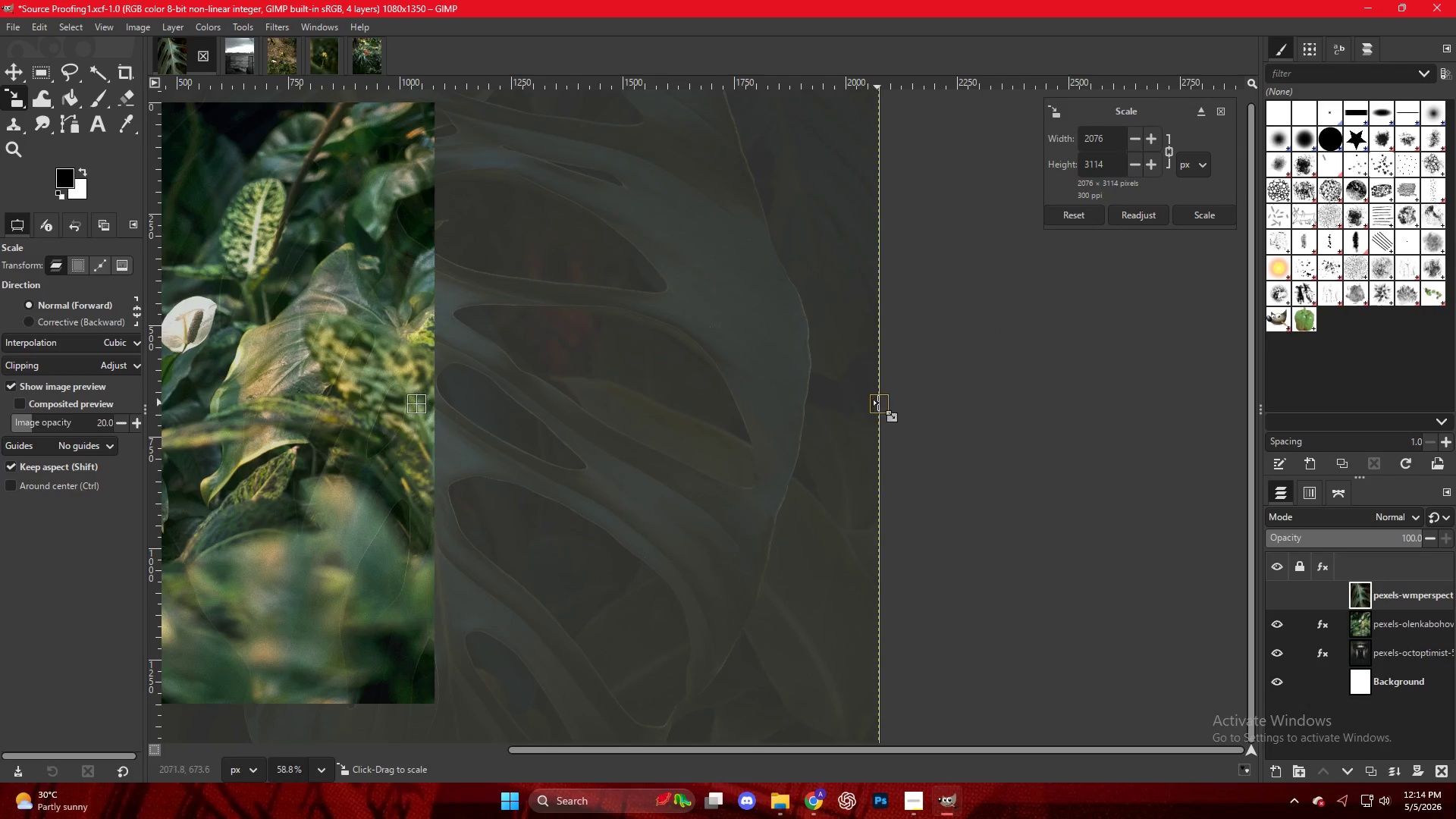 
left_click_drag(start_coordinate=[879, 403], to_coordinate=[431, 375])
 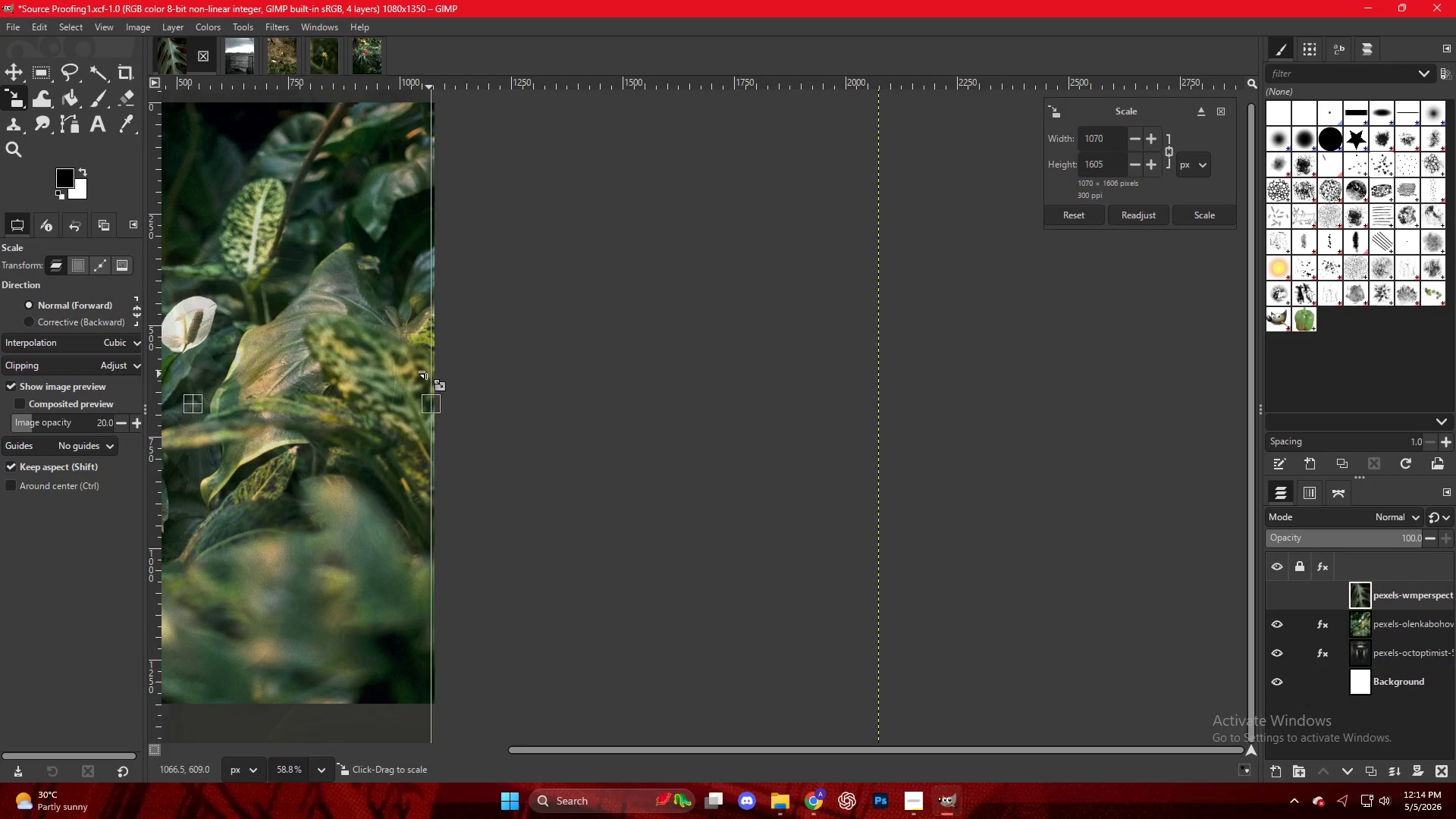 
hold_key(key=ControlLeft, duration=1.42)
 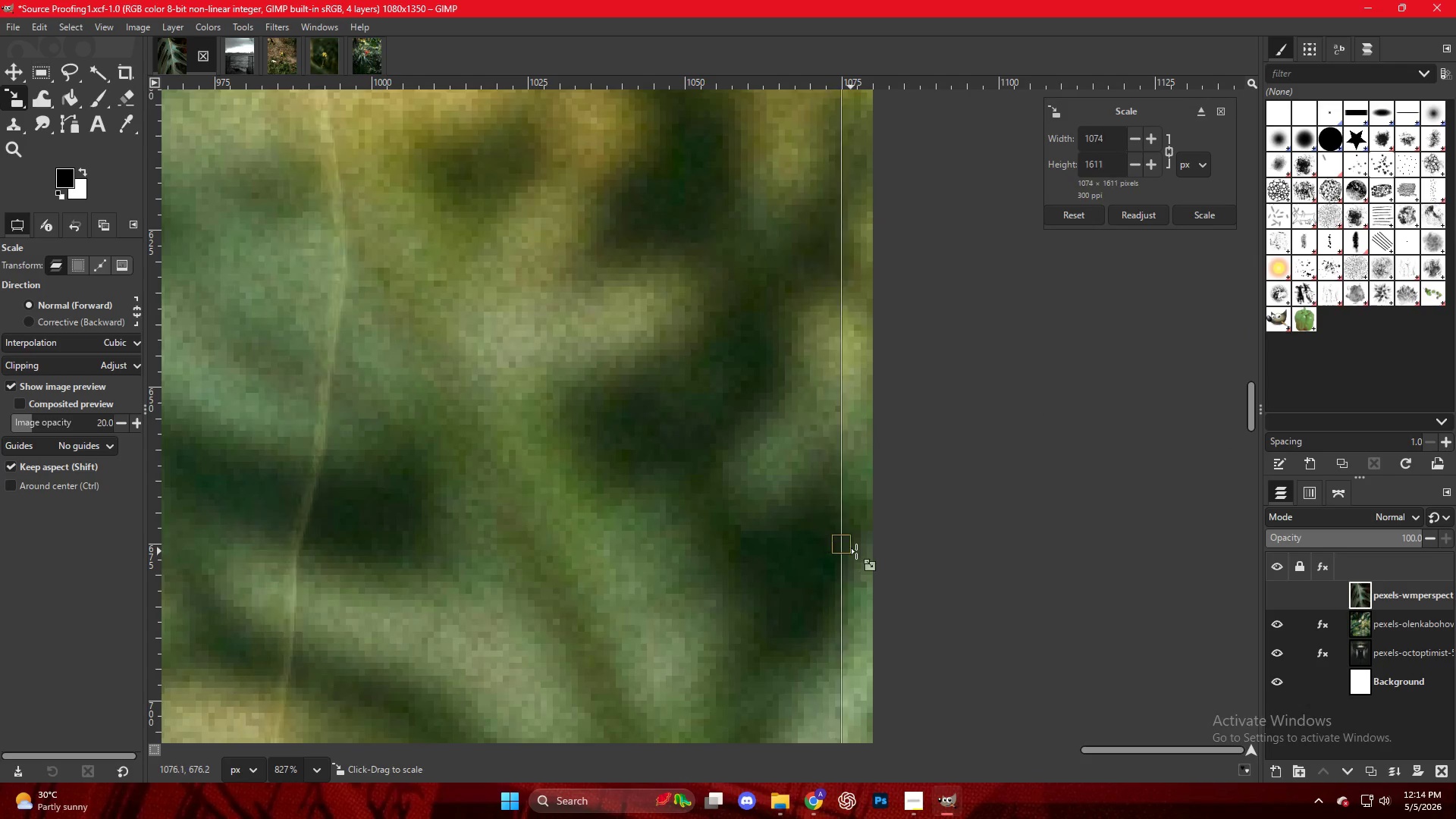 
left_click_drag(start_coordinate=[822, 552], to_coordinate=[882, 552])
 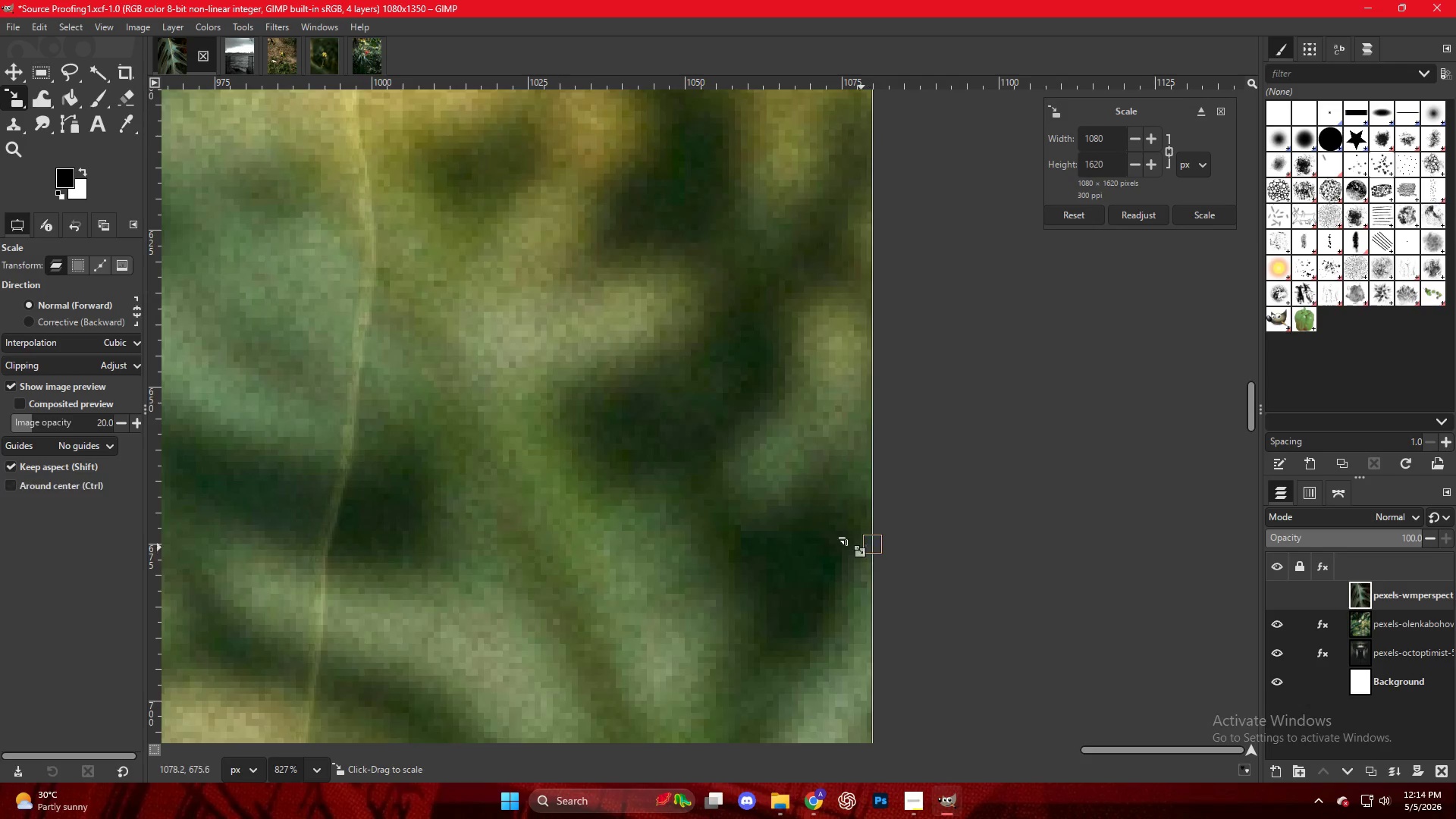 
scroll: coordinate [852, 472], scroll_direction: up, amount: 28.0
 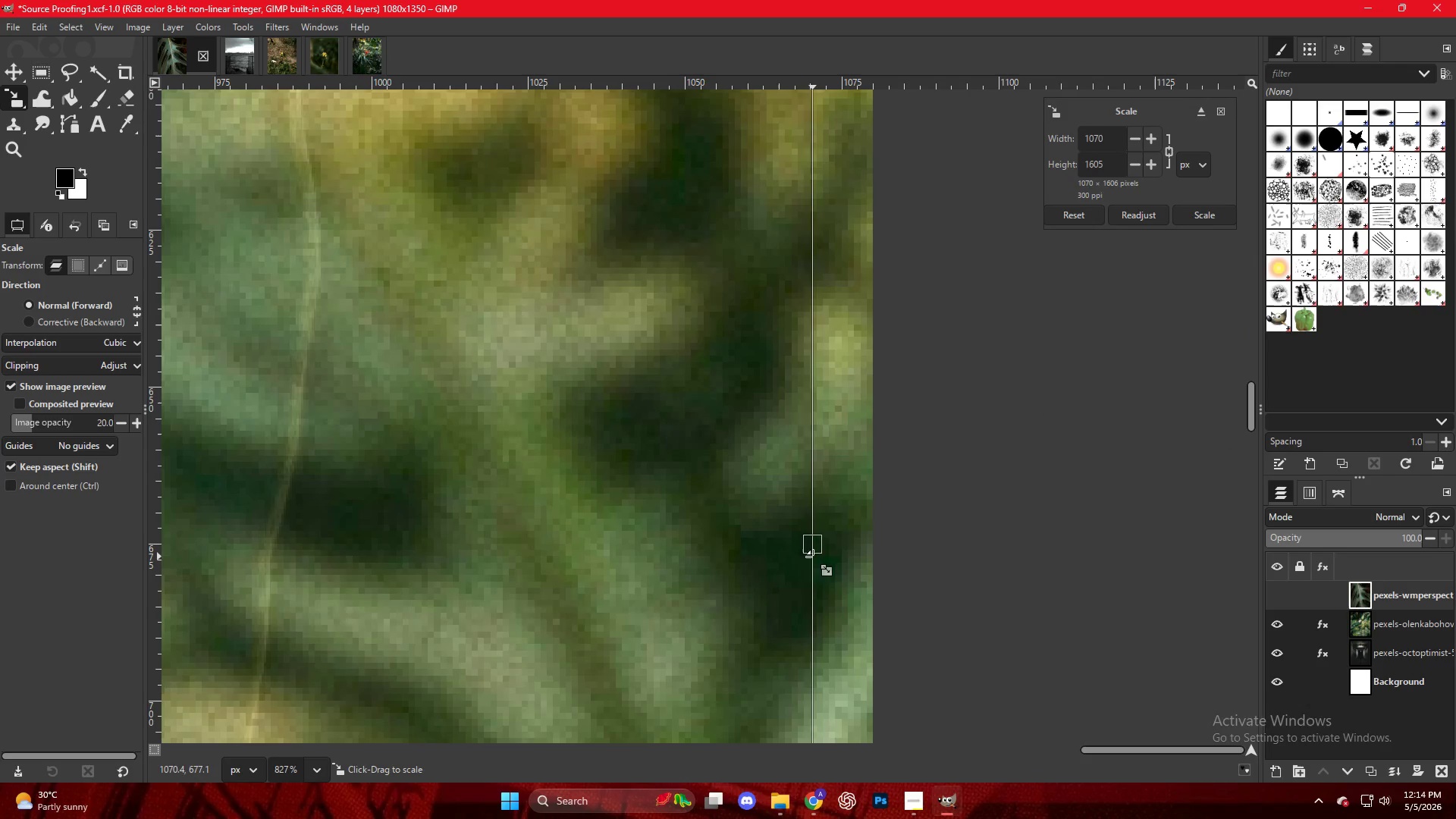 
hold_key(key=ControlLeft, duration=1.25)
scroll: coordinate [585, 430], scroll_direction: down, amount: 37.0
 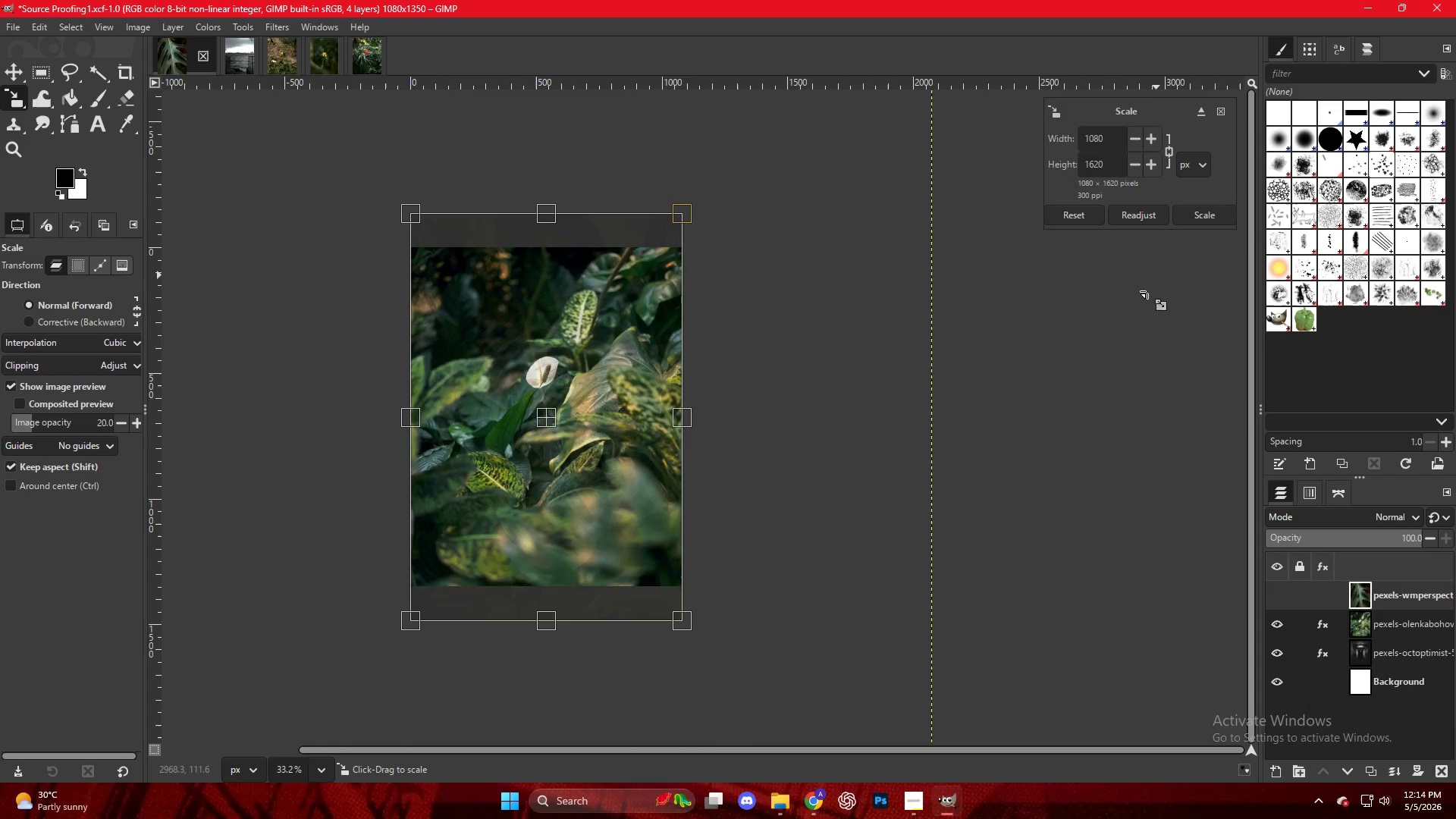 
scroll: coordinate [887, 359], scroll_direction: up, amount: 3.0
 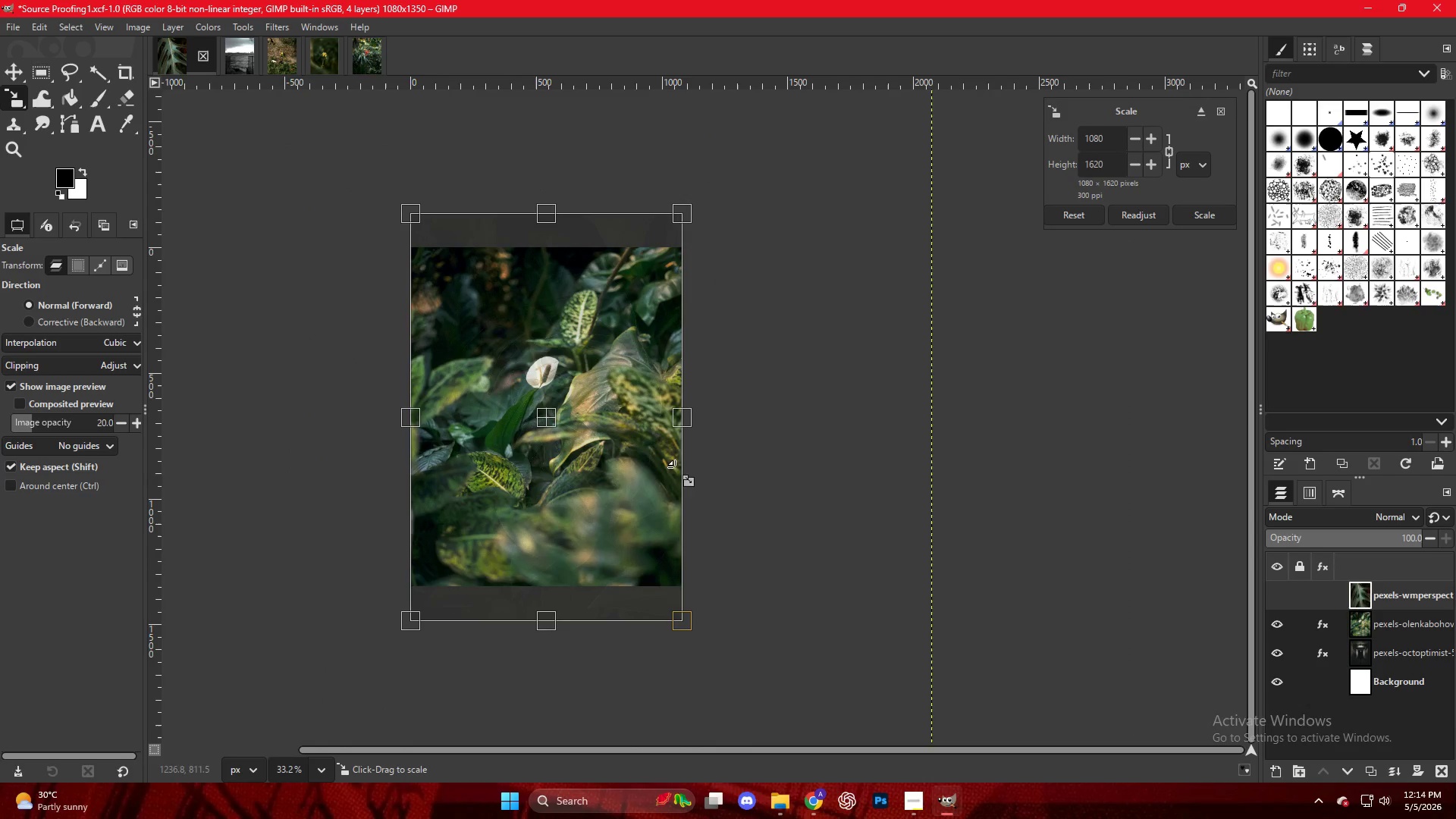 
hold_key(key=AltLeft, duration=1.27)
scroll: coordinate [527, 435], scroll_direction: up, amount: 21.0
 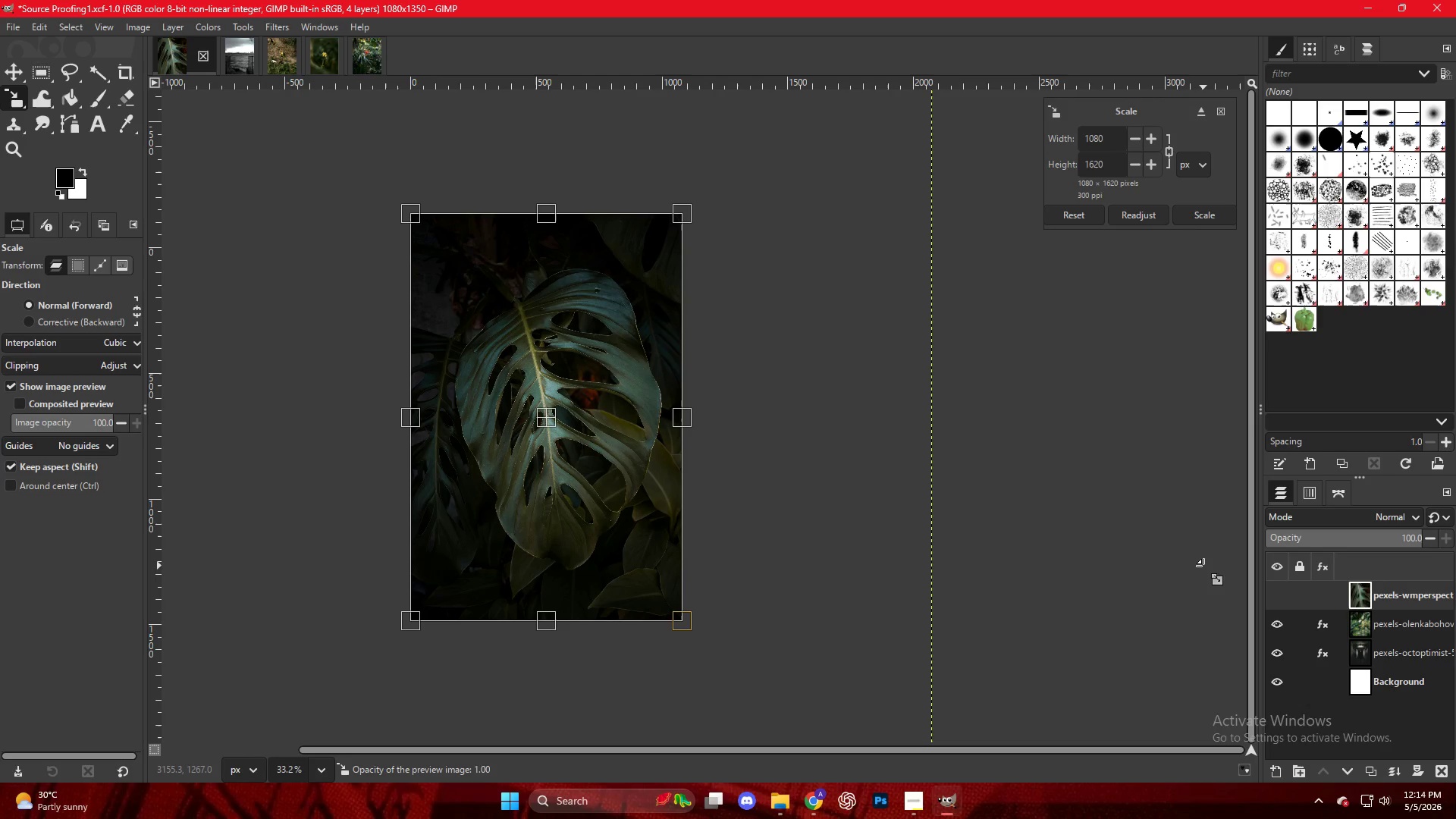 
key(M)
 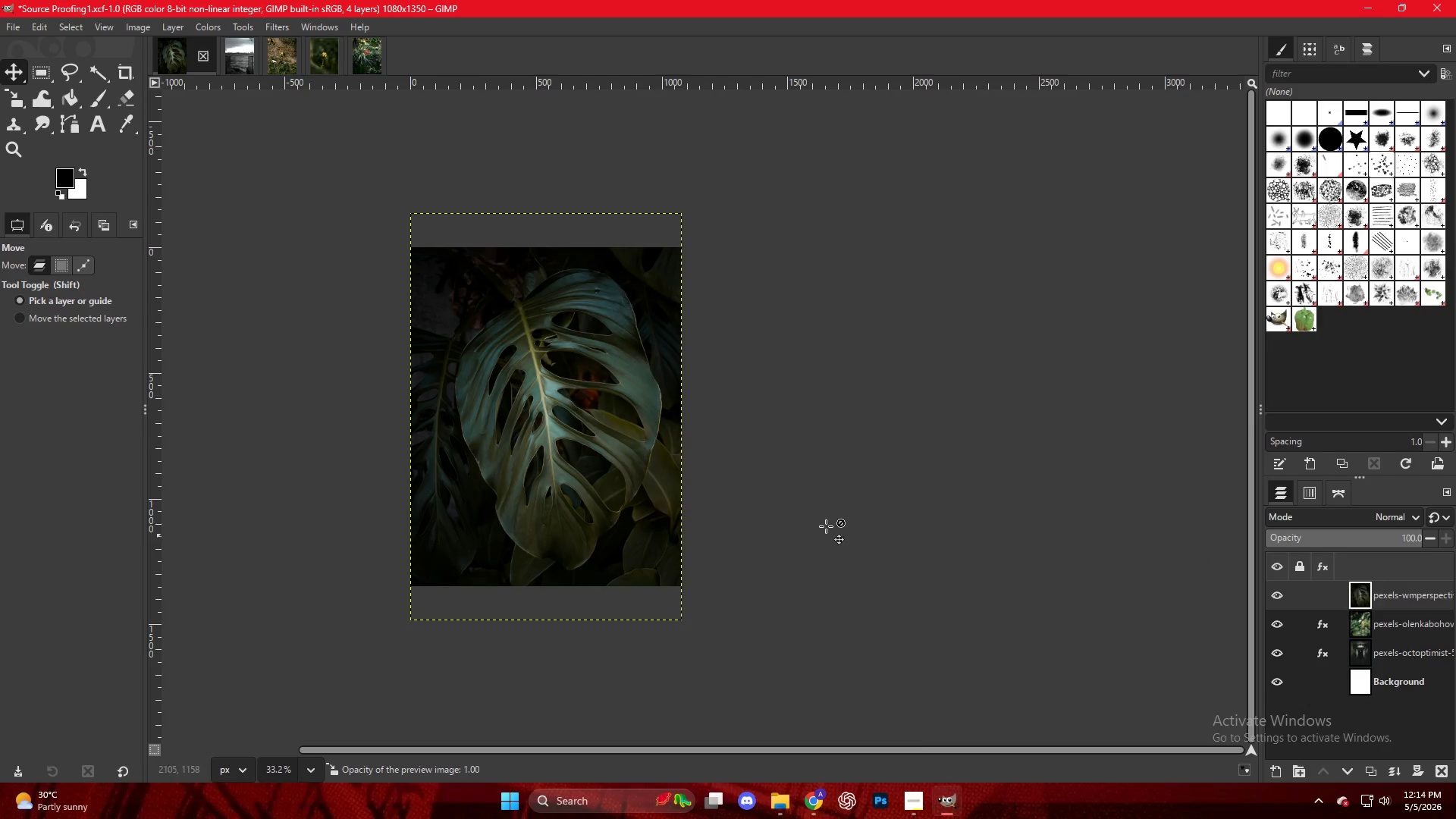 
hold_key(key=ControlLeft, duration=0.5)
hold_key(key=ControlLeft, duration=0.36)
hold_key(key=ControlLeft, duration=0.34)
scroll: coordinate [569, 450], scroll_direction: up, amount: 11.0
 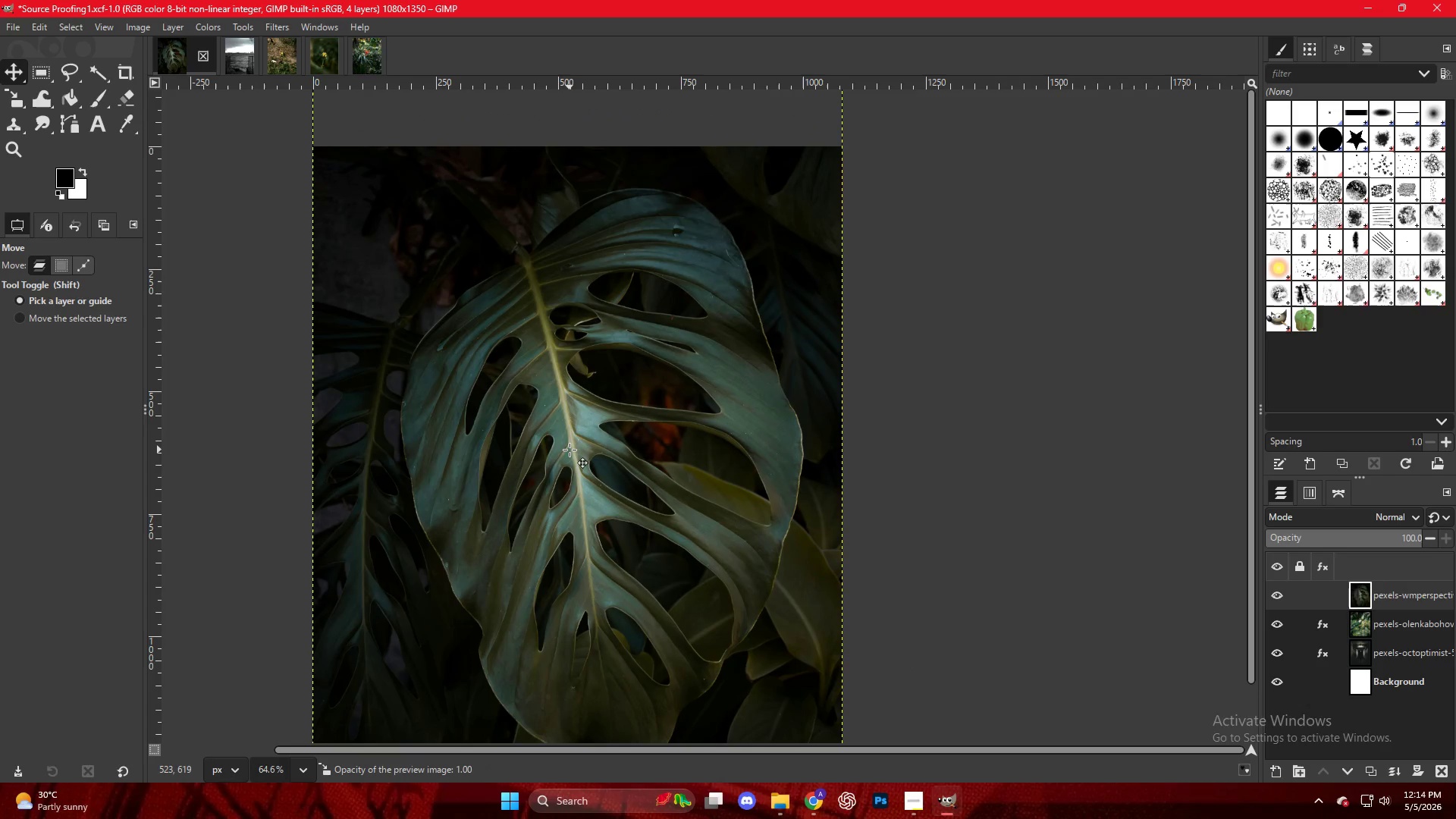 
hold_key(key=ShiftLeft, duration=1.34)
hold_key(key=ShiftLeft, duration=0.42)
scroll: coordinate [664, 457], scroll_direction: down, amount: 8.0
 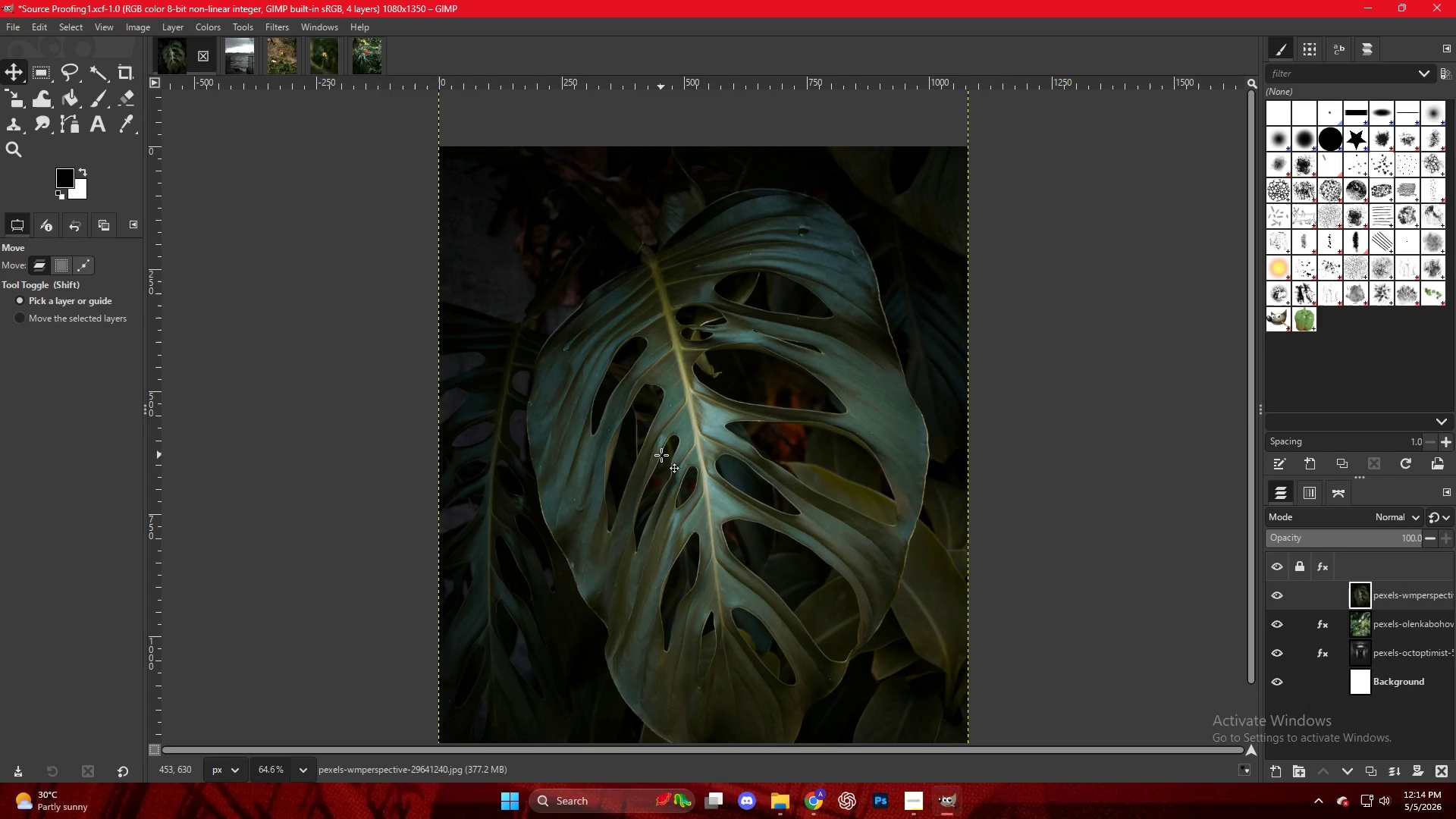 
hold_key(key=ShiftLeft, duration=0.45)
scroll: coordinate [661, 455], scroll_direction: up, amount: 3.0
 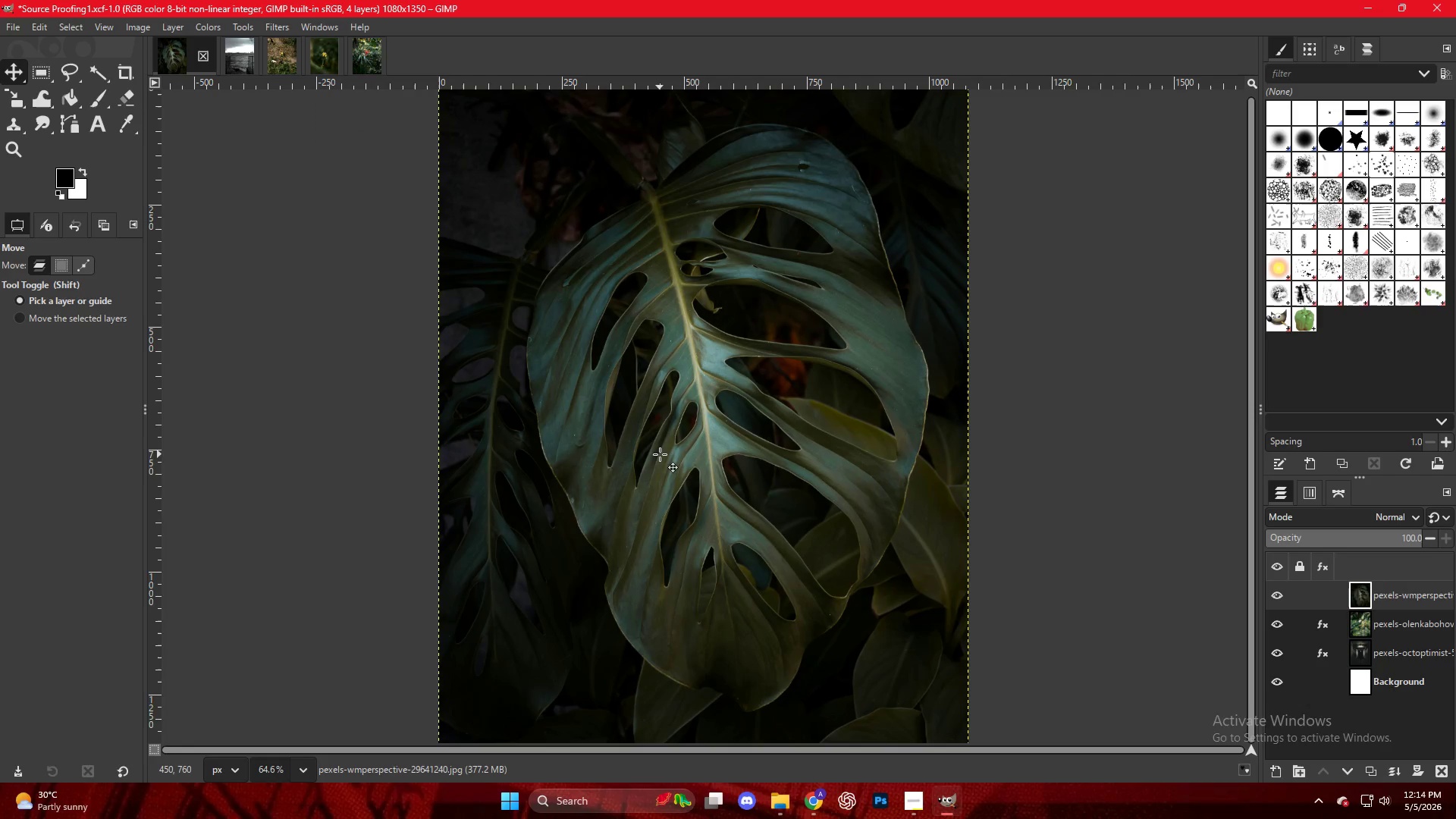 
hold_key(key=ShiftLeft, duration=0.72)
scroll: coordinate [659, 453], scroll_direction: up, amount: 1.0
 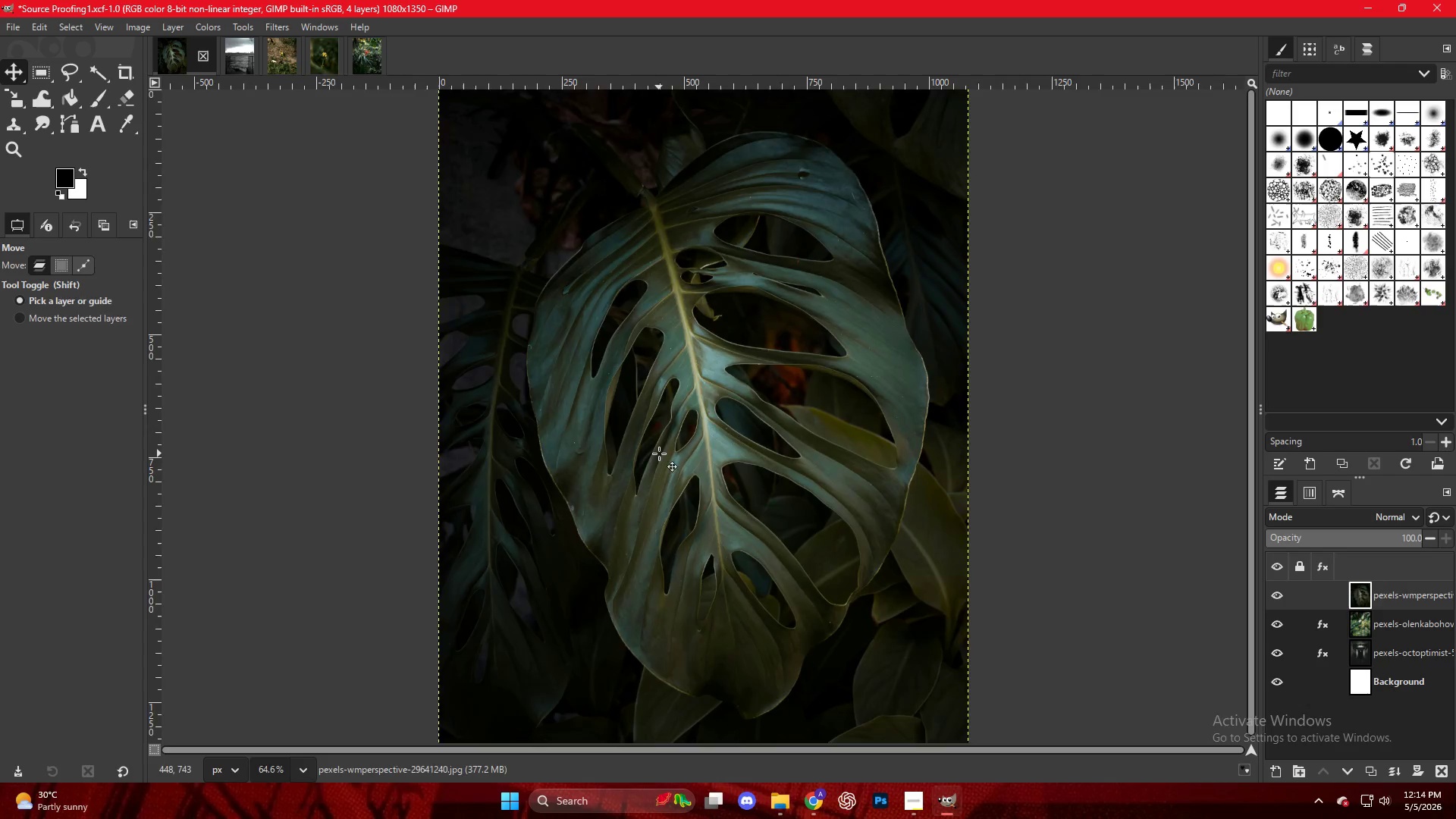 
hold_key(key=ControlLeft, duration=0.33)
 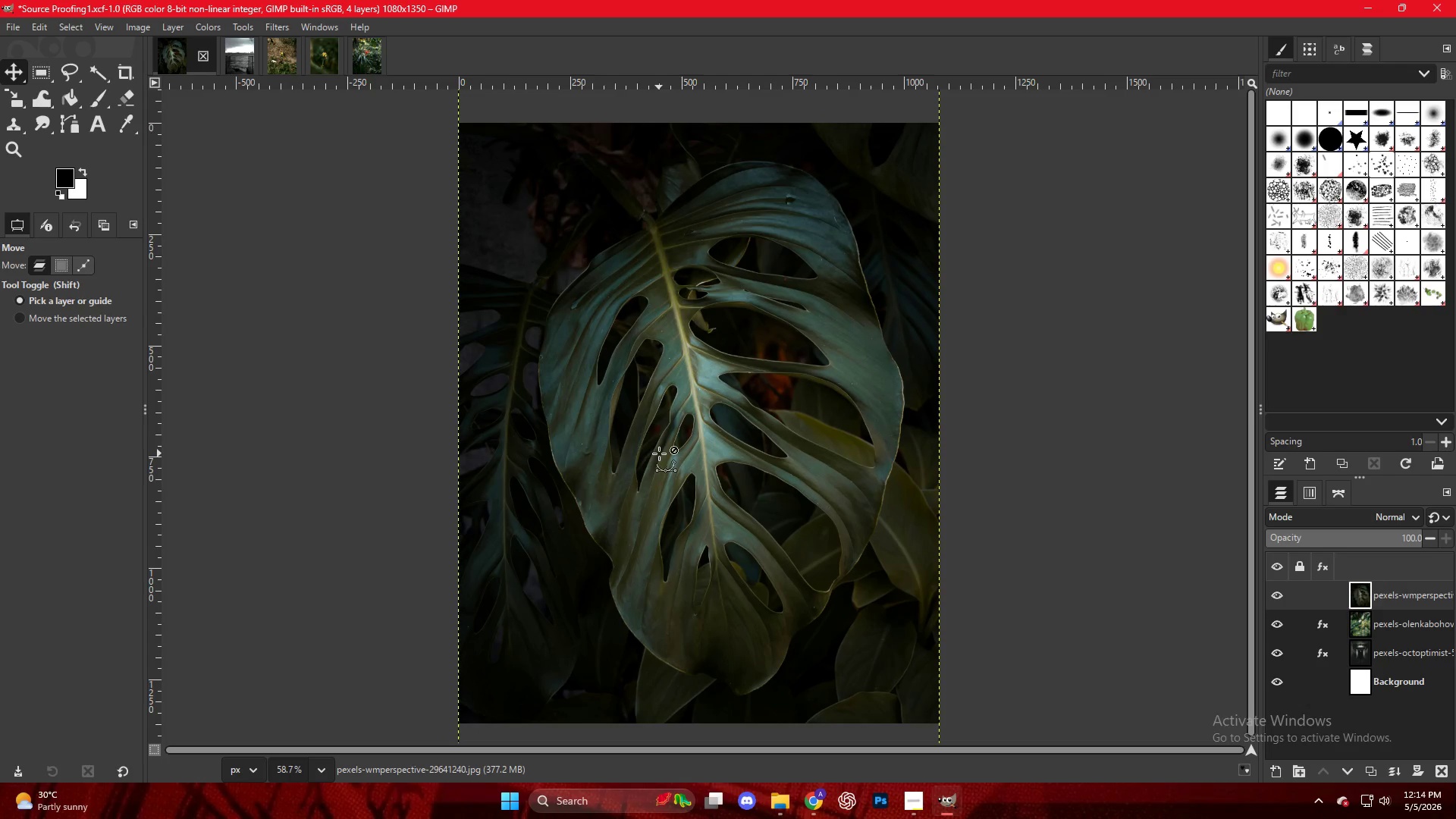 
key(Control+ControlLeft)
 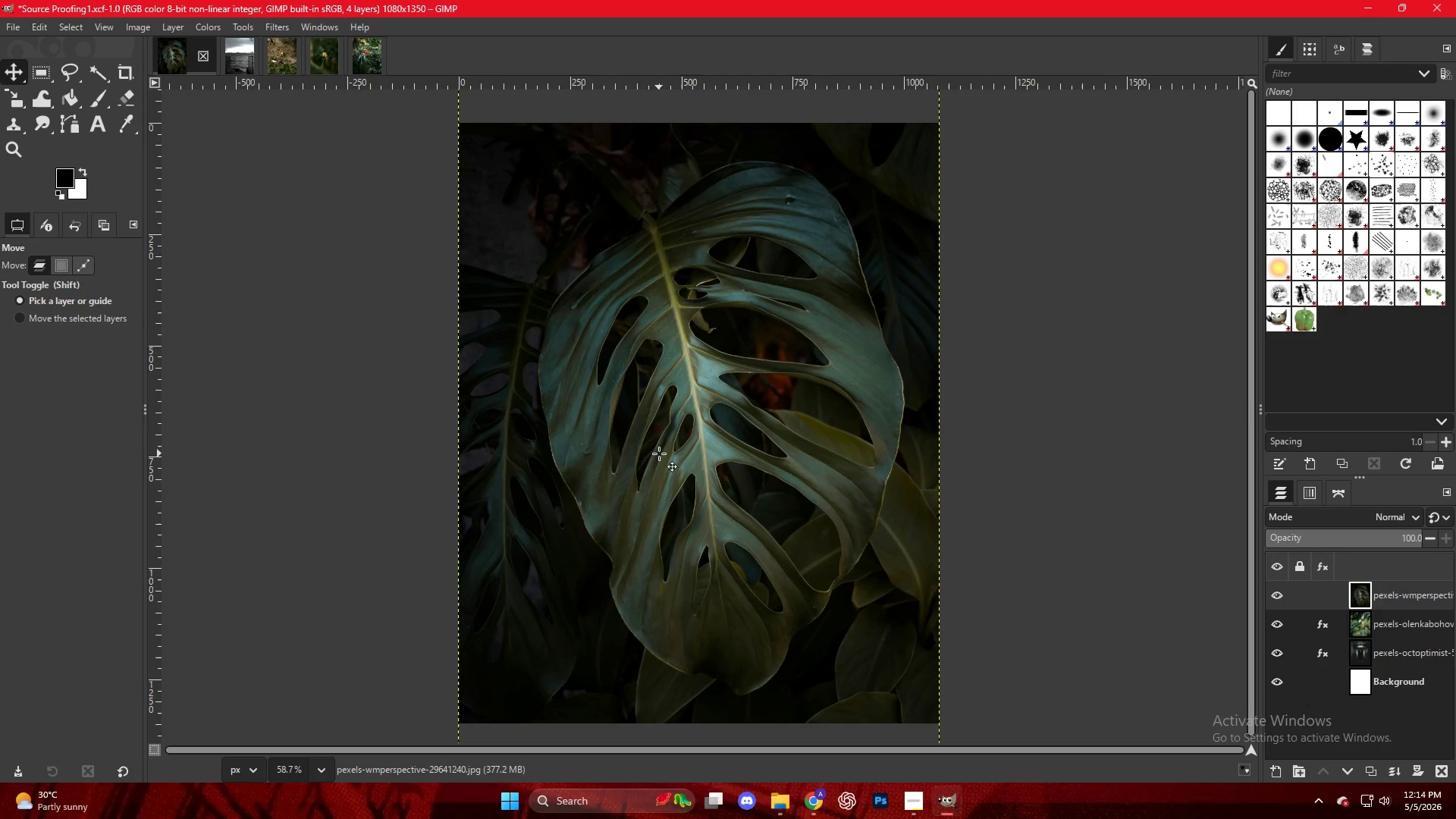 
hold_key(key=ControlLeft, duration=0.34)
scroll: coordinate [659, 453], scroll_direction: down, amount: 3.0
 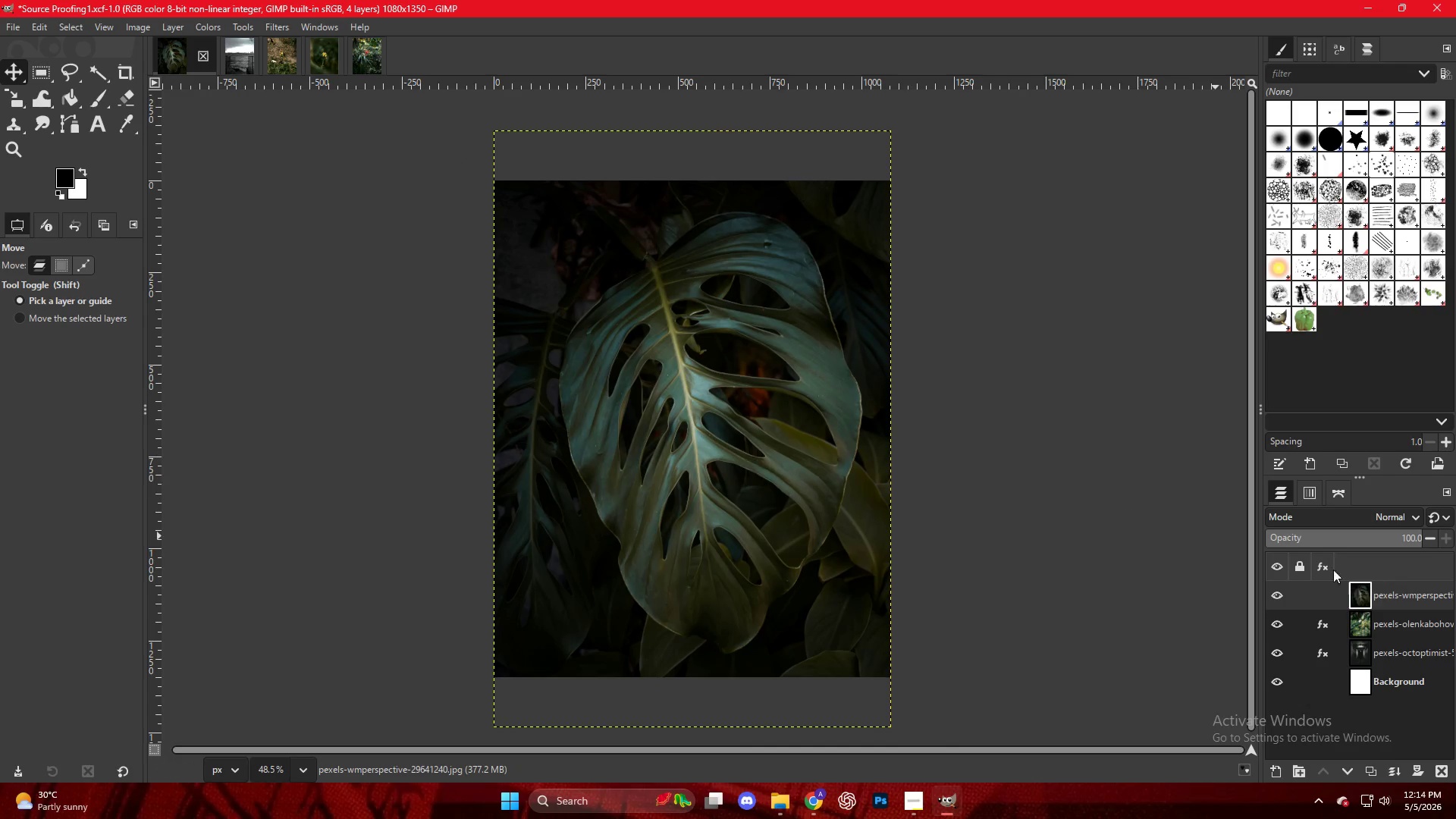 
left_click([696, 503])
 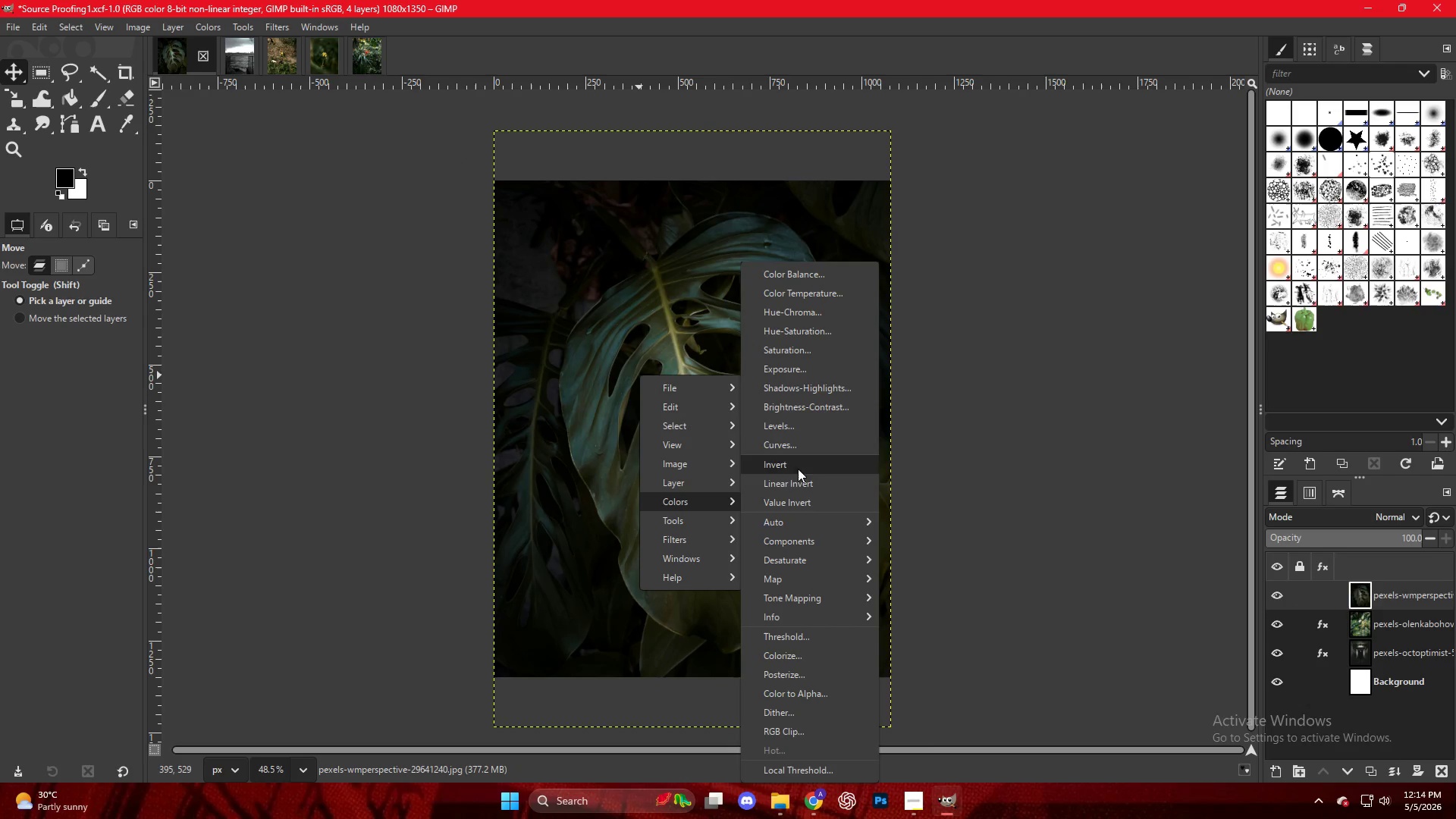 
mouse_move([824, 372])
 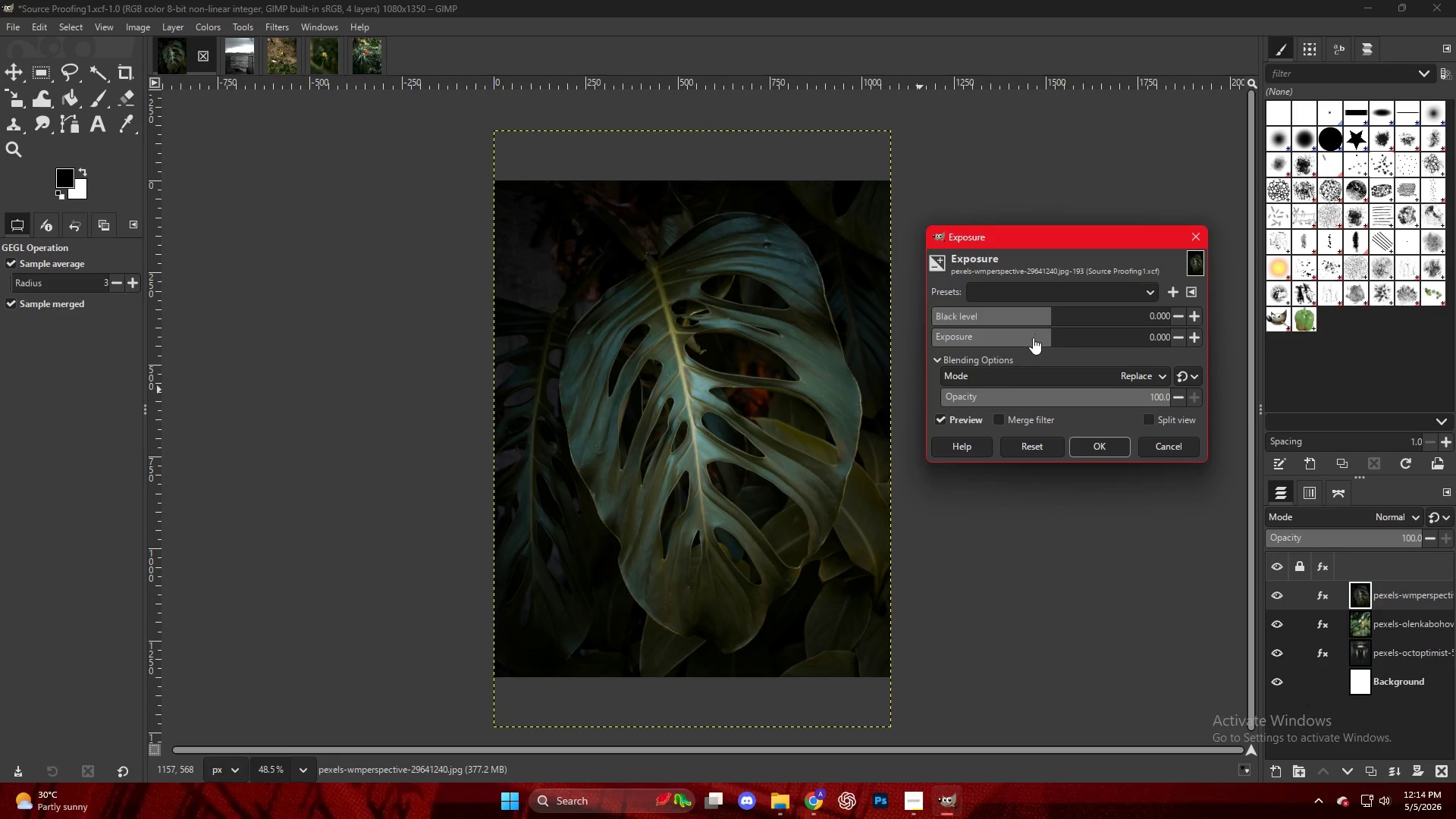 
left_click_drag(start_coordinate=[1048, 336], to_coordinate=[1075, 346])
 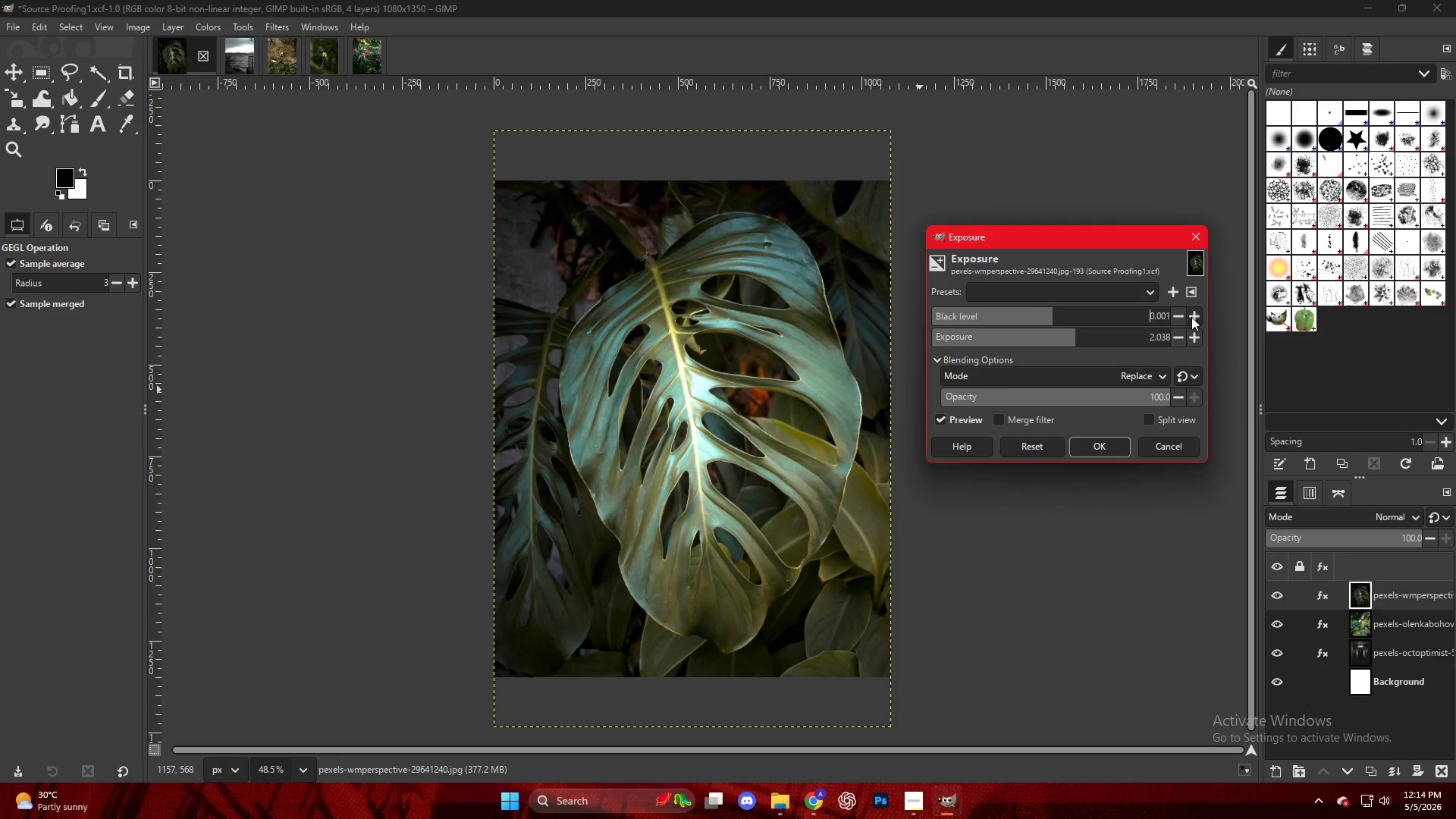 
double_click([1191, 317])
 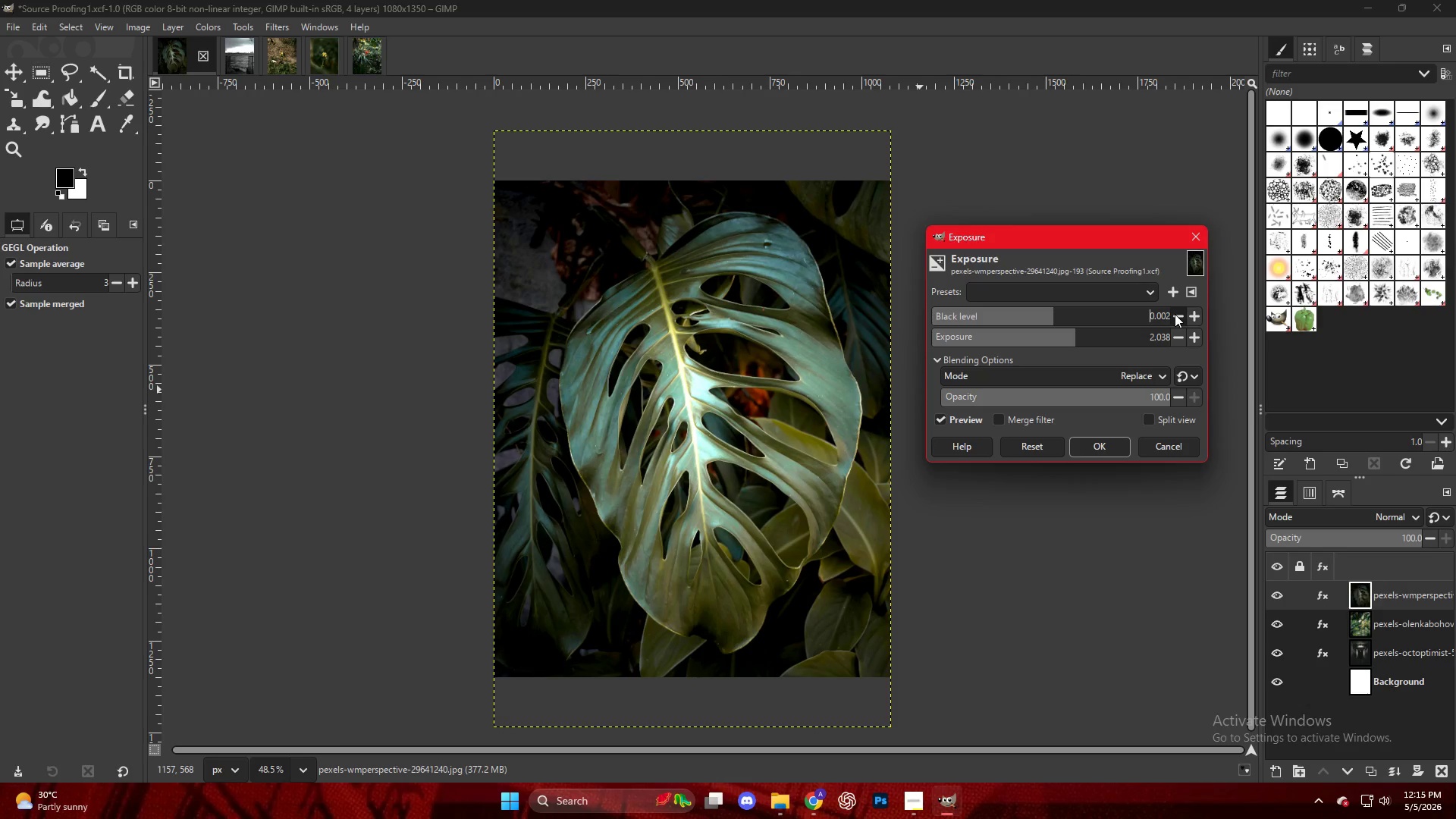 
left_click([1176, 312])
 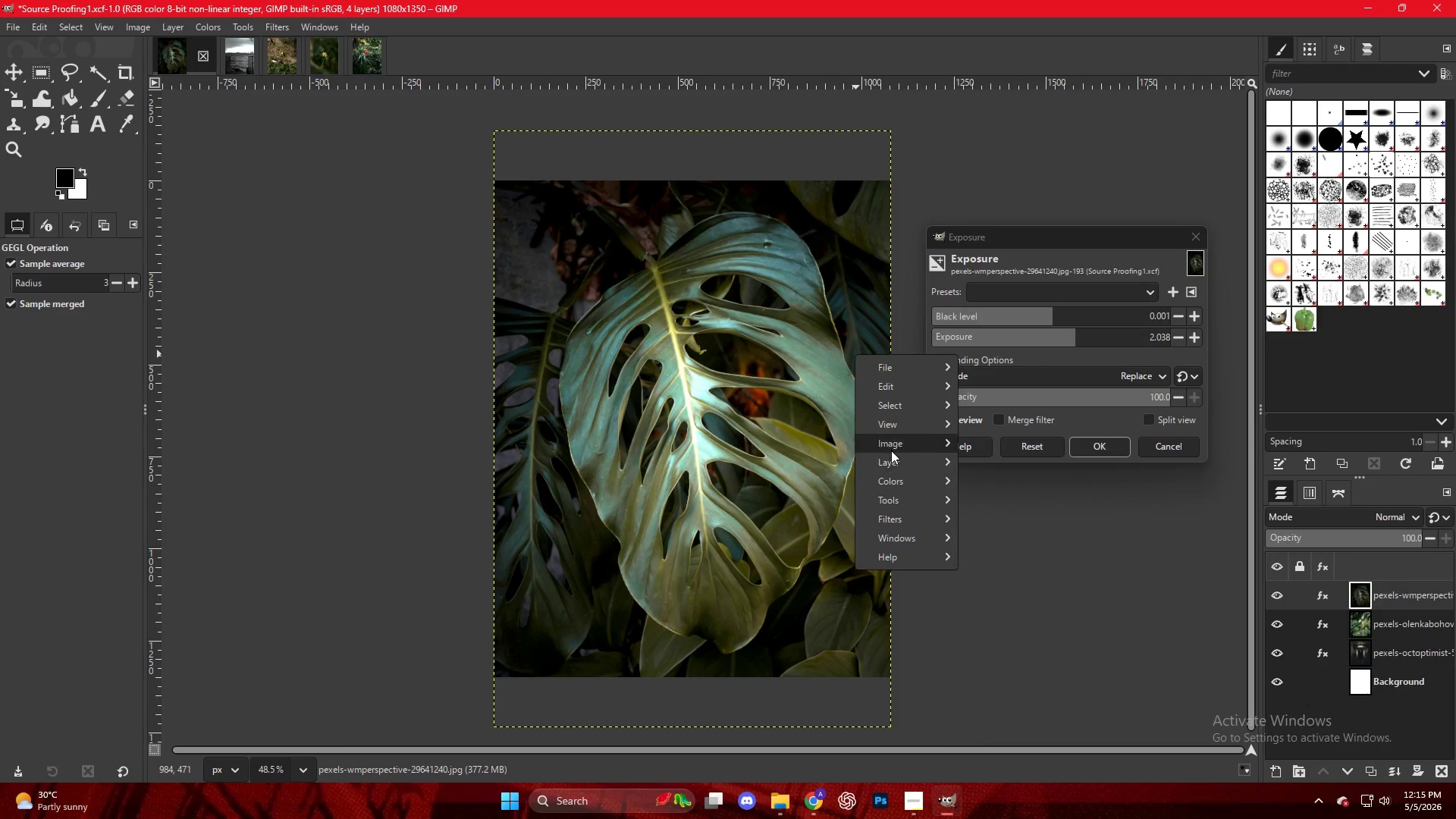 
double_click([1105, 443])
 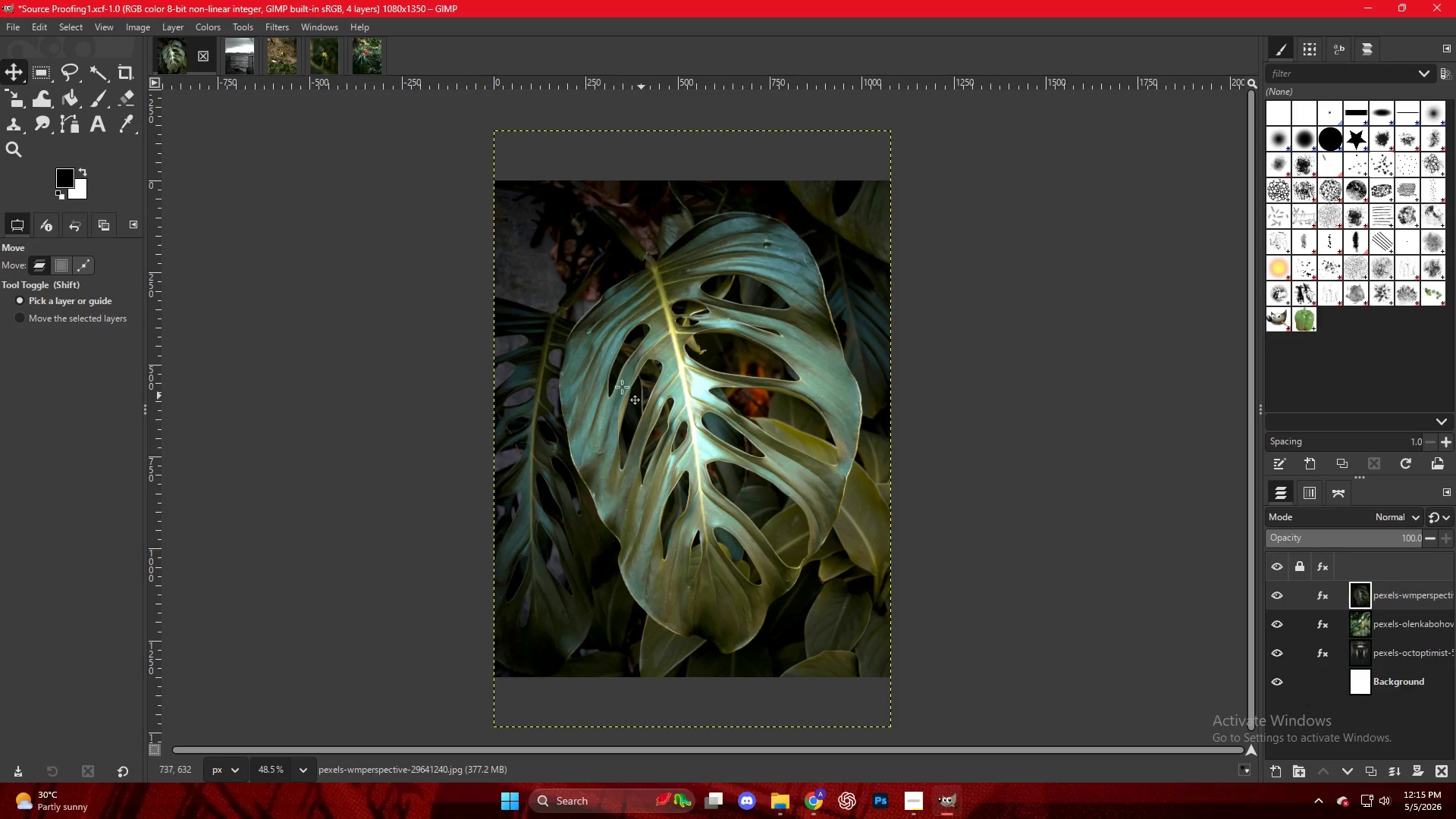 
right_click([626, 374])
 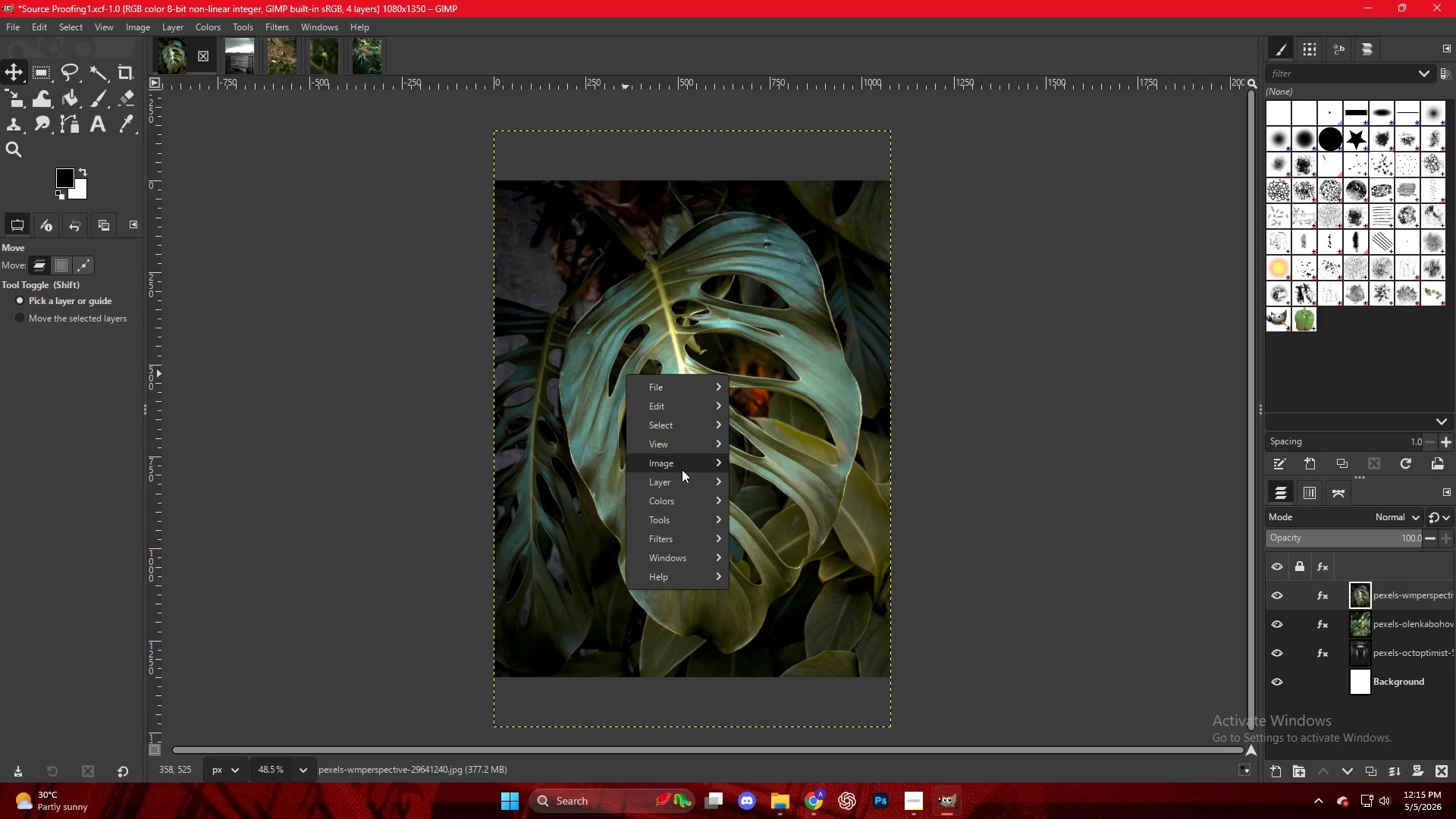 
left_click([686, 482])
 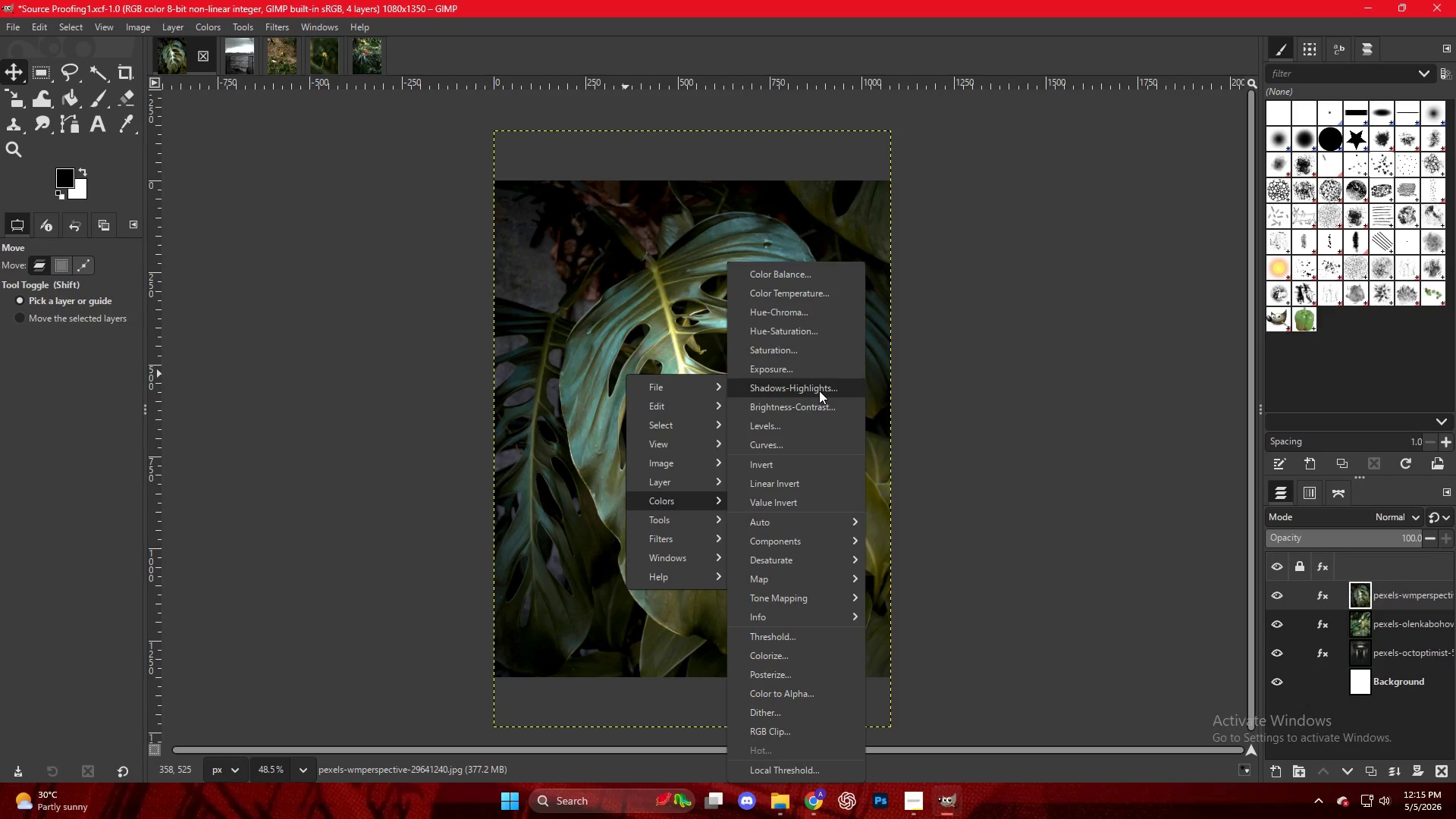 
left_click([819, 391])
 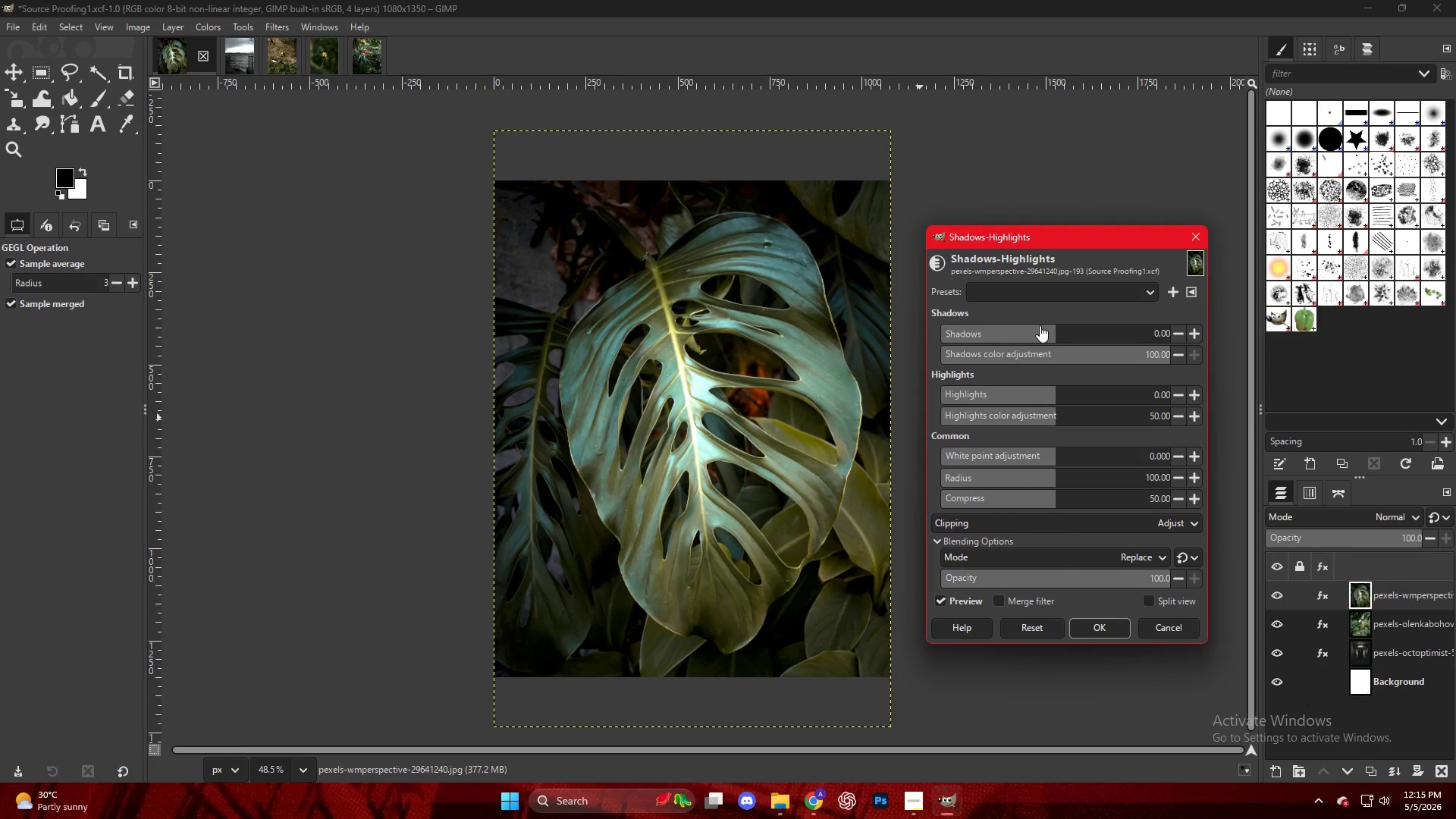 
left_click_drag(start_coordinate=[1060, 328], to_coordinate=[1124, 349])
 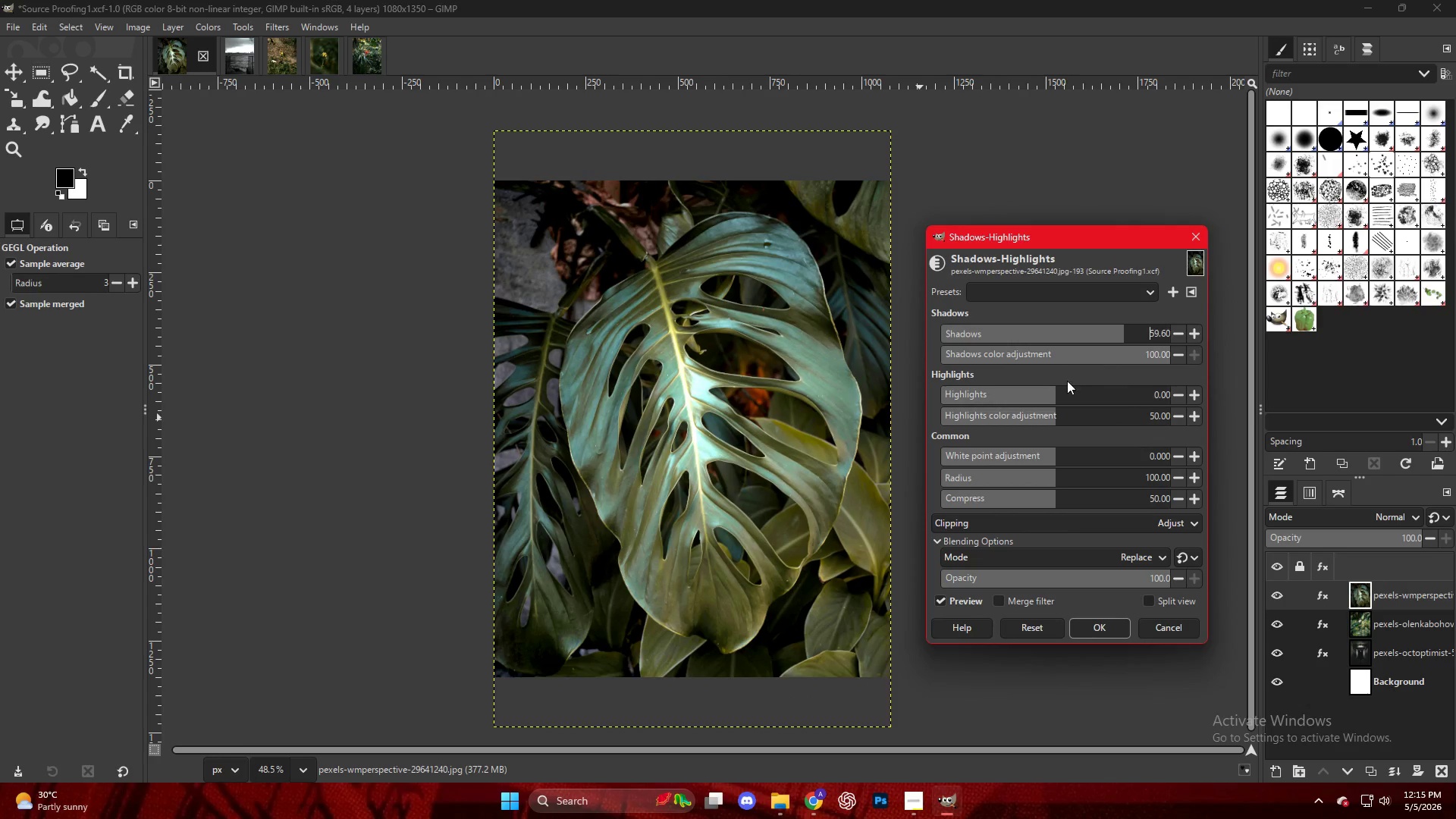 
left_click_drag(start_coordinate=[1057, 391], to_coordinate=[1031, 406])
 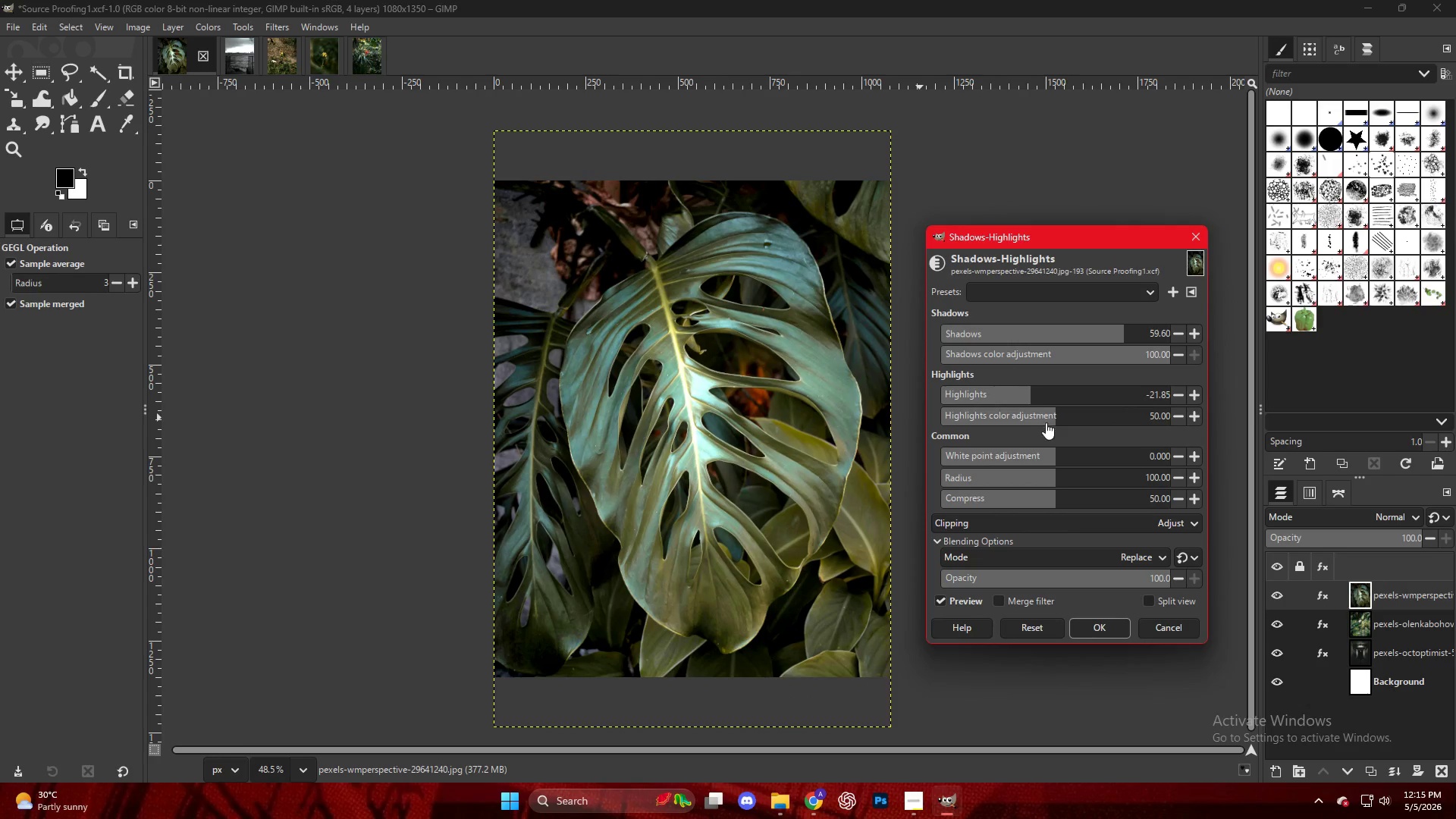 
left_click_drag(start_coordinate=[1046, 422], to_coordinate=[1057, 424])
 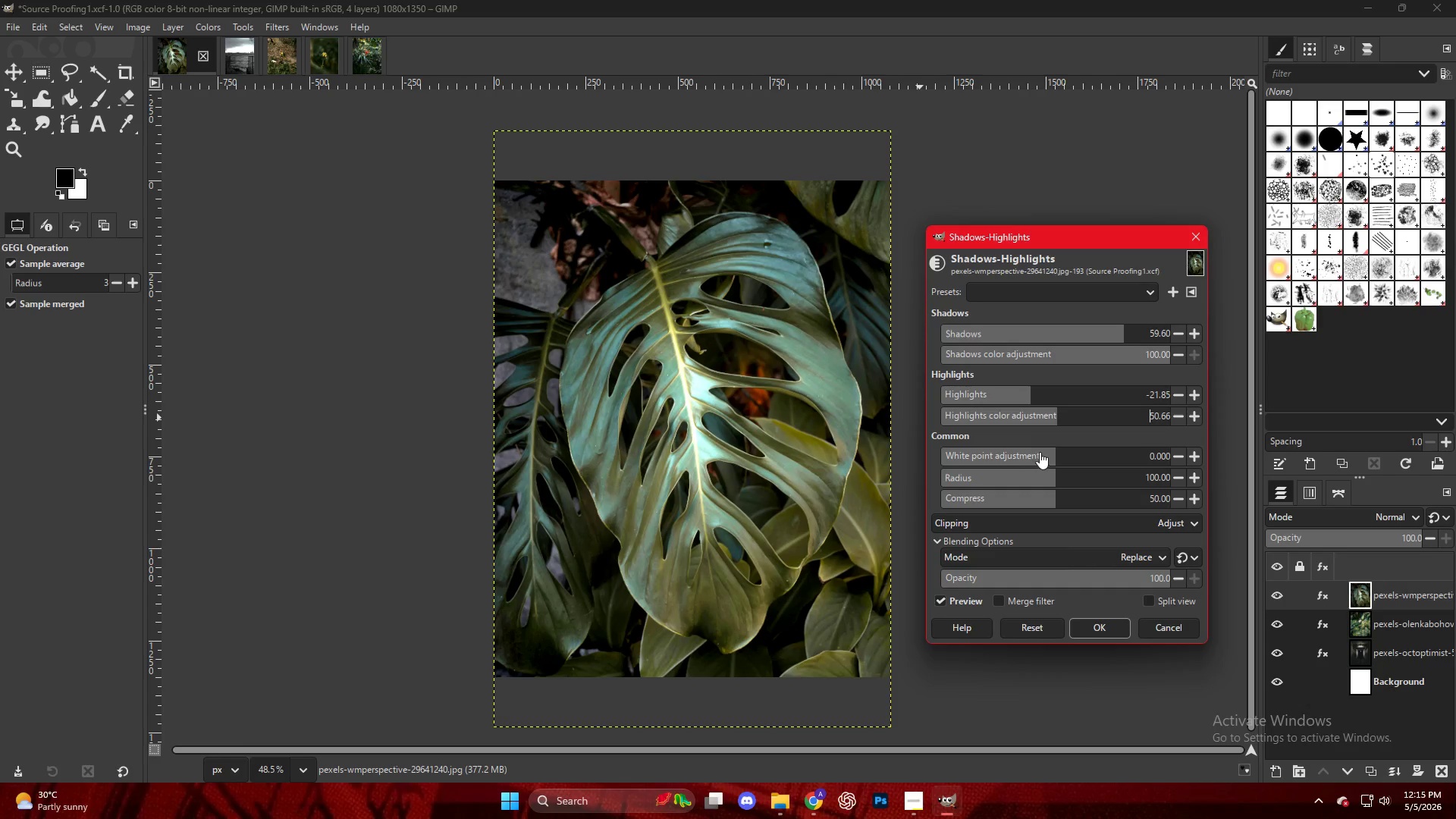 
left_click_drag(start_coordinate=[1040, 452], to_coordinate=[1065, 454])
 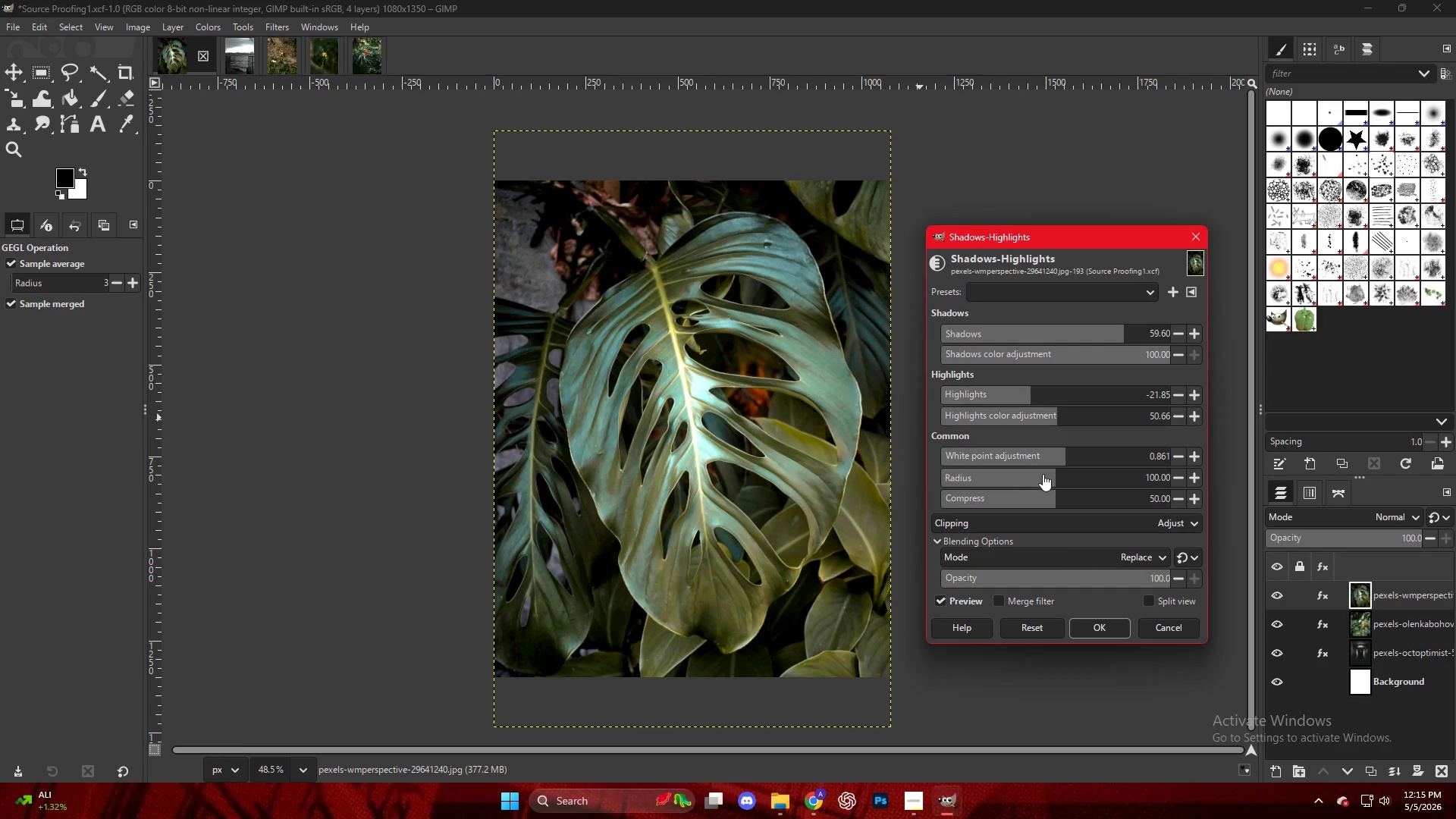 
left_click_drag(start_coordinate=[1043, 474], to_coordinate=[1007, 475])
 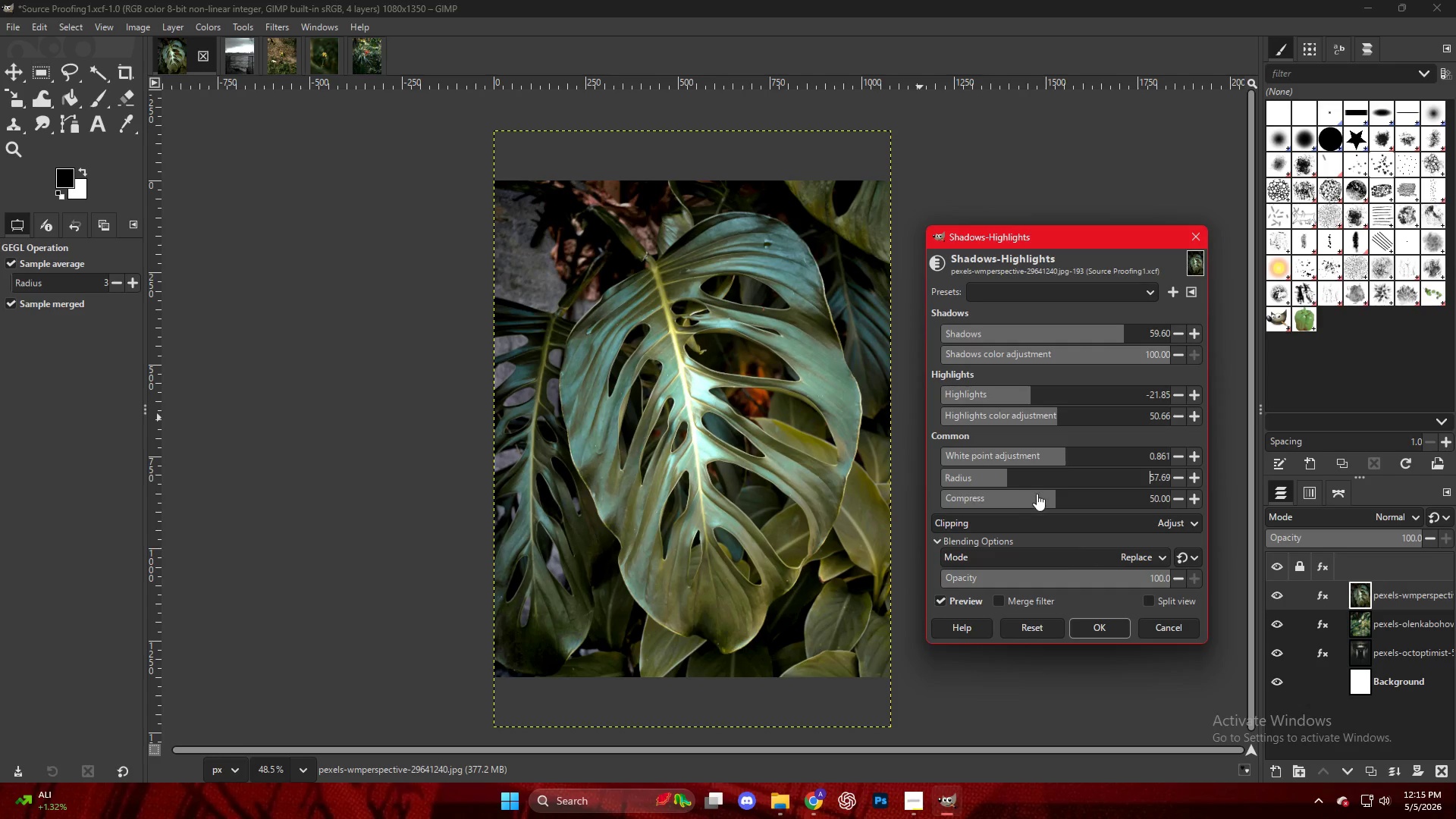 
left_click_drag(start_coordinate=[1041, 494], to_coordinate=[1017, 492])
 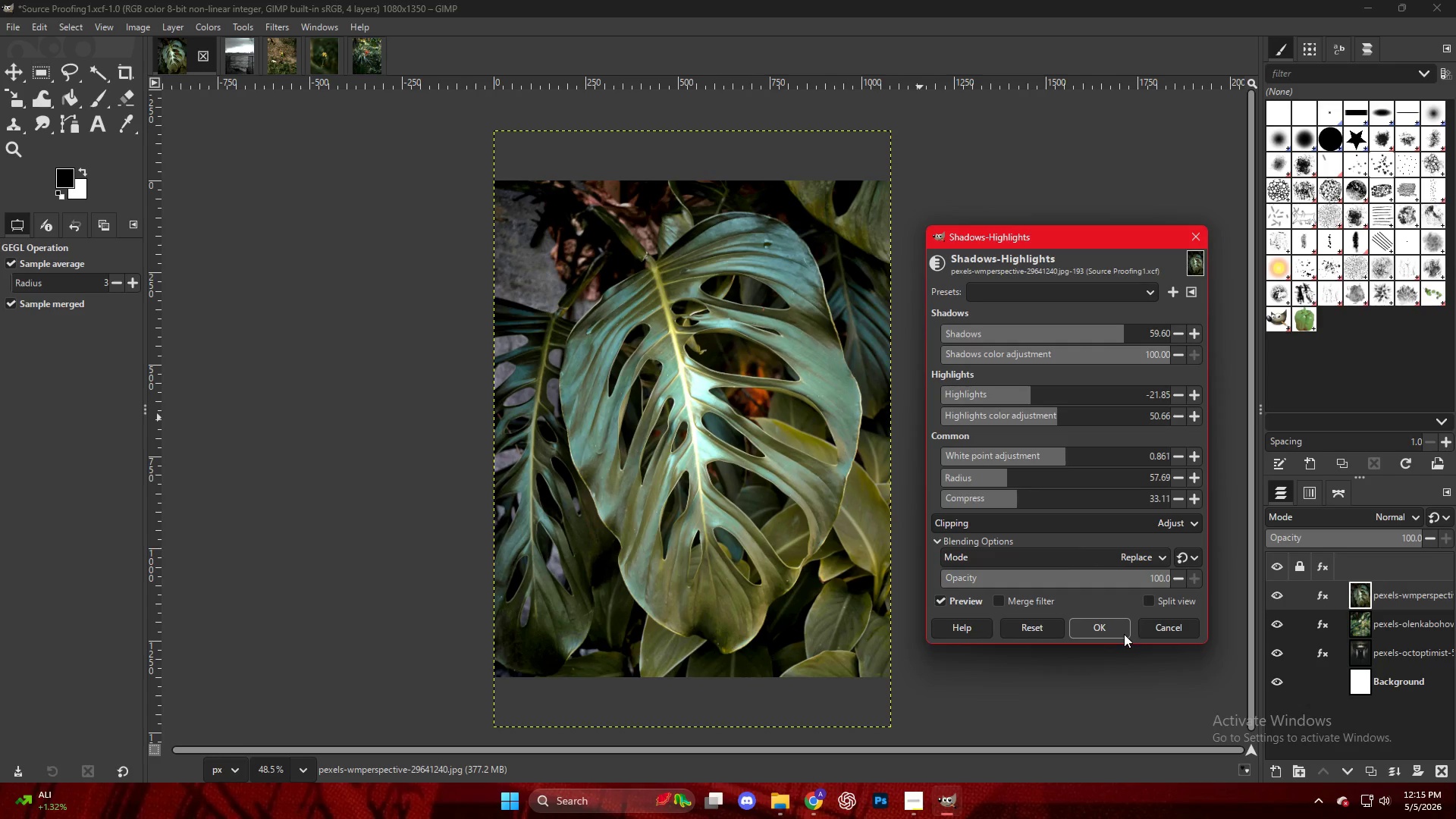 
left_click([1098, 628])
 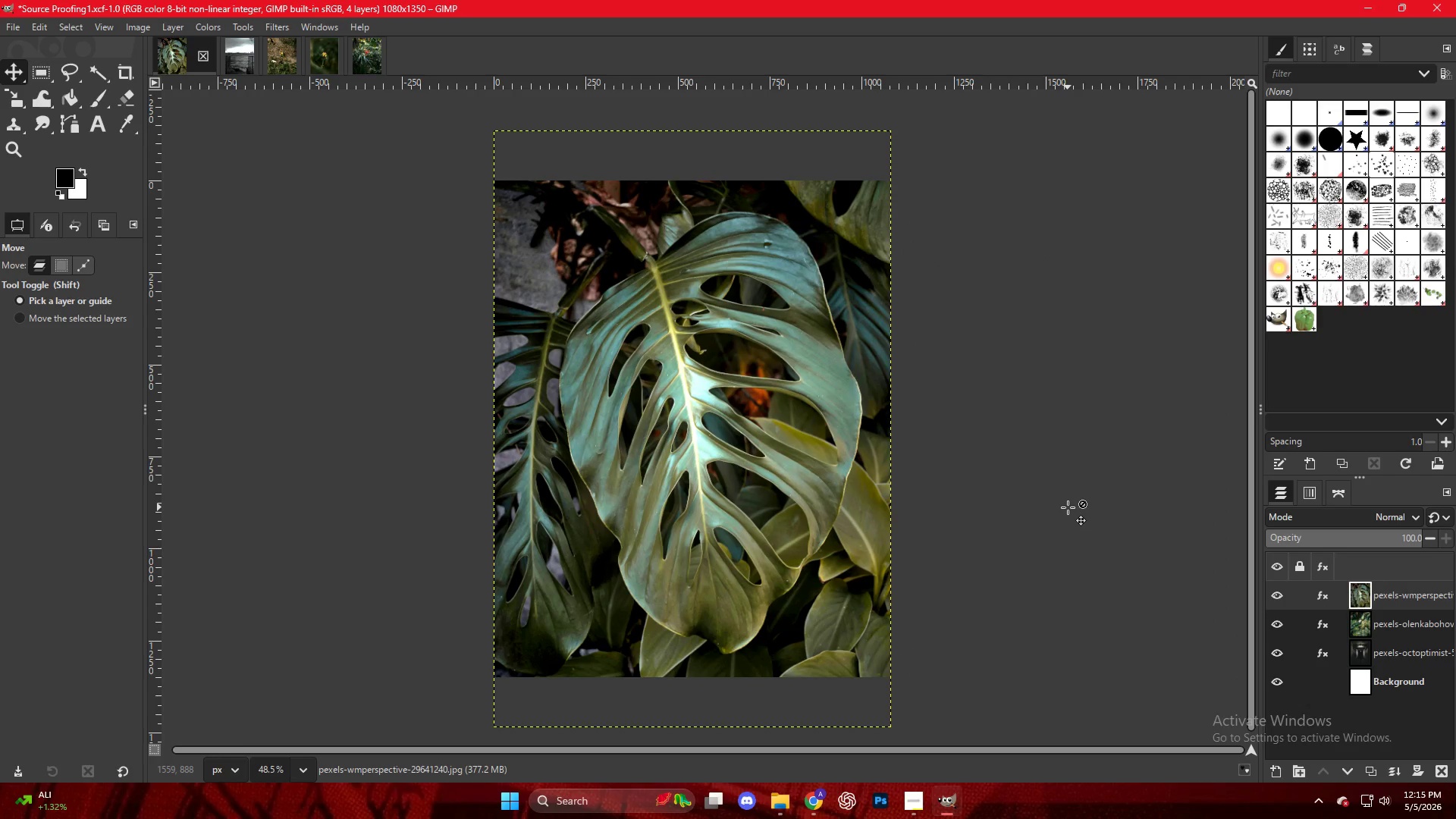 
hold_key(key=ControlLeft, duration=0.36)
 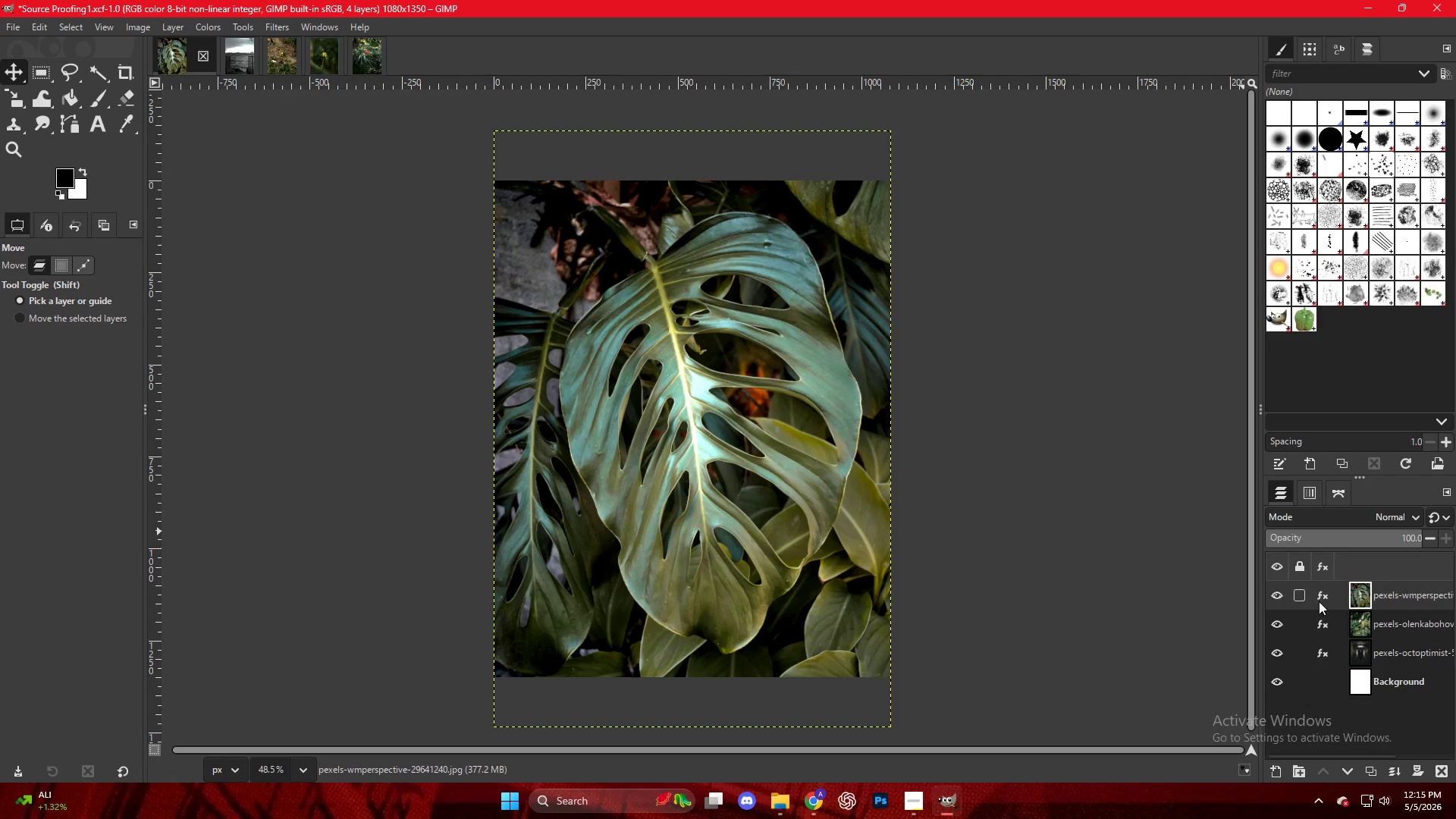 
left_click([1317, 599])
 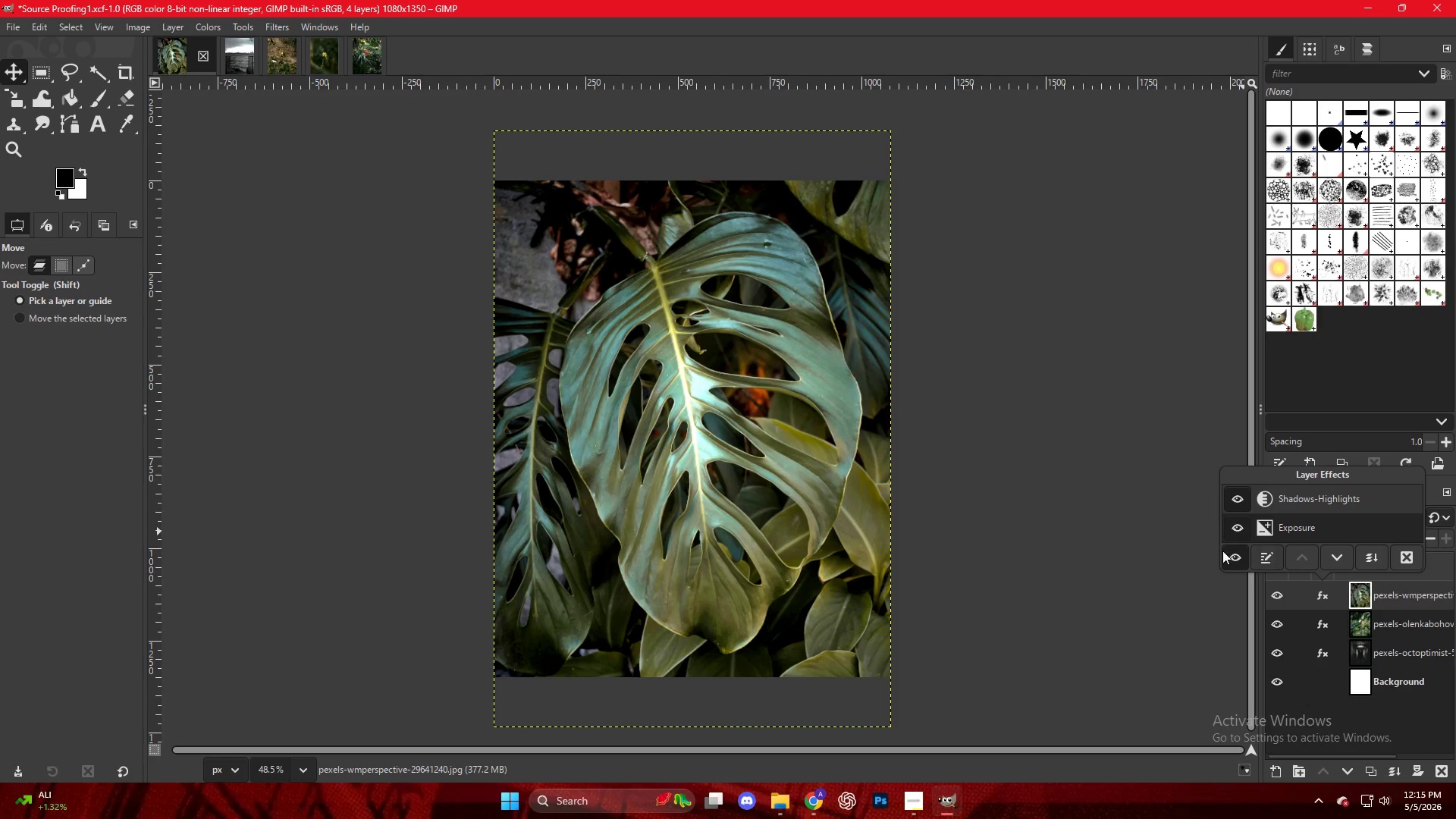 
left_click([1238, 561])
 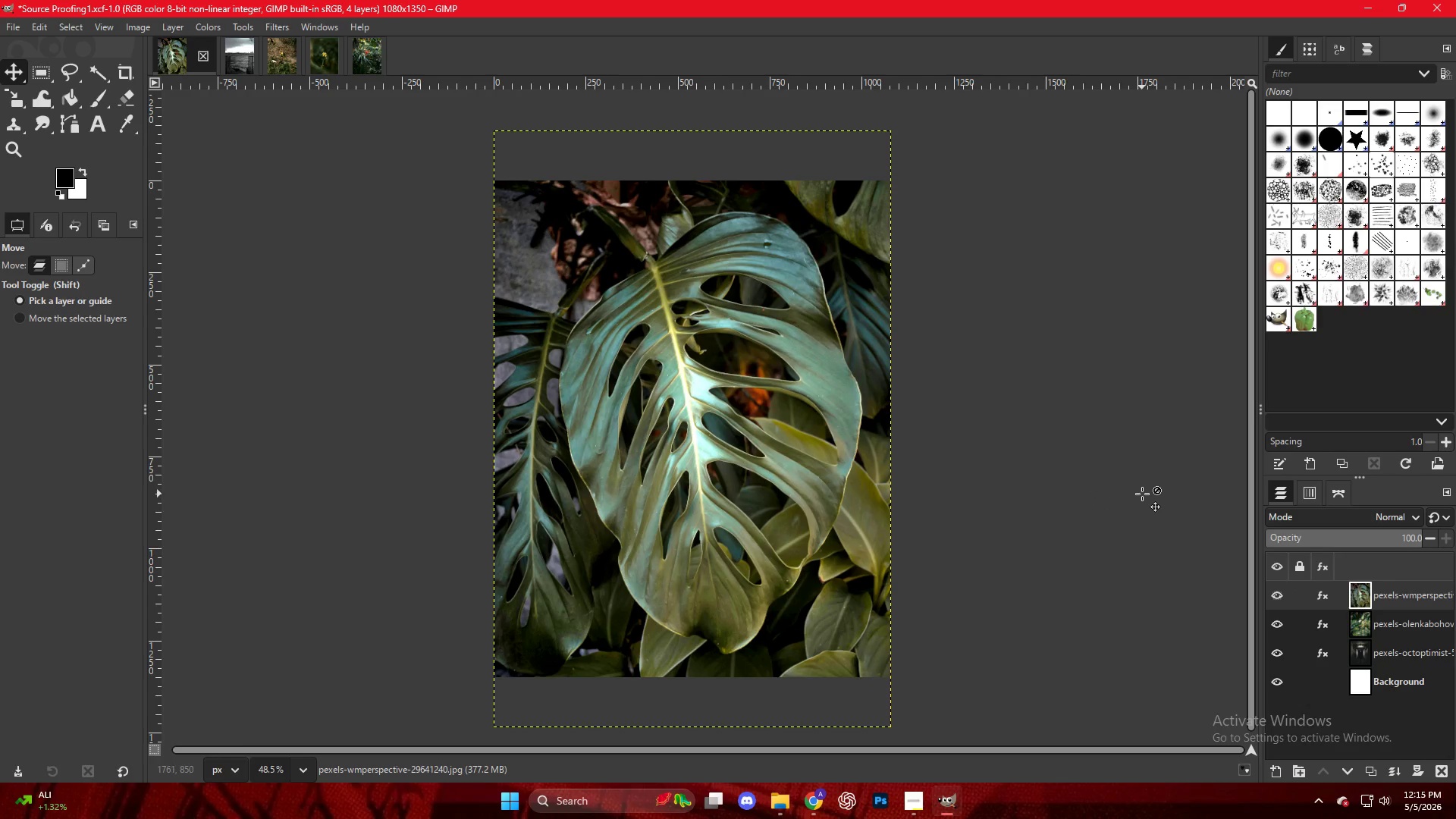 
key(Control+Shift+E)
 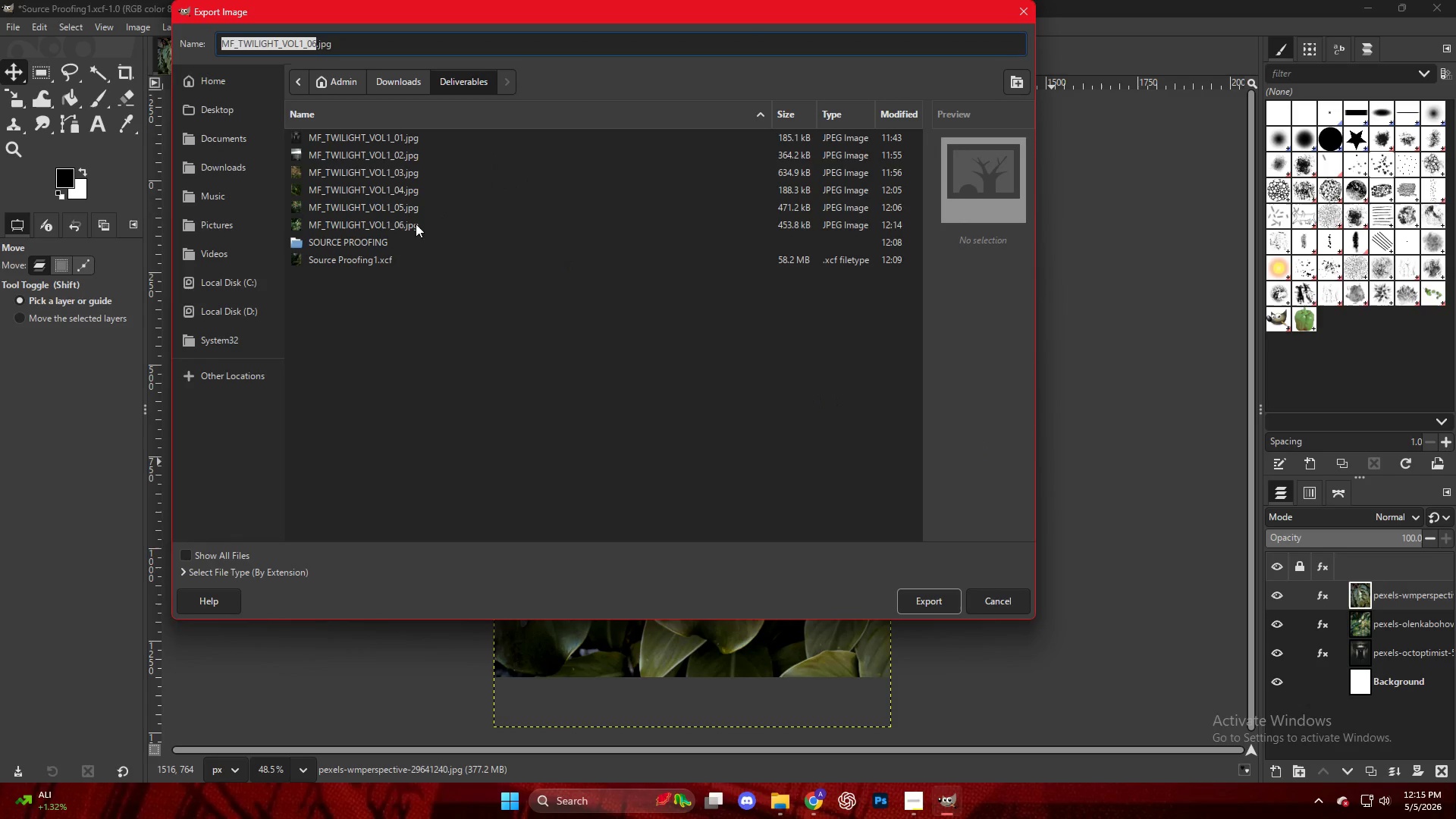 
left_click([410, 228])
 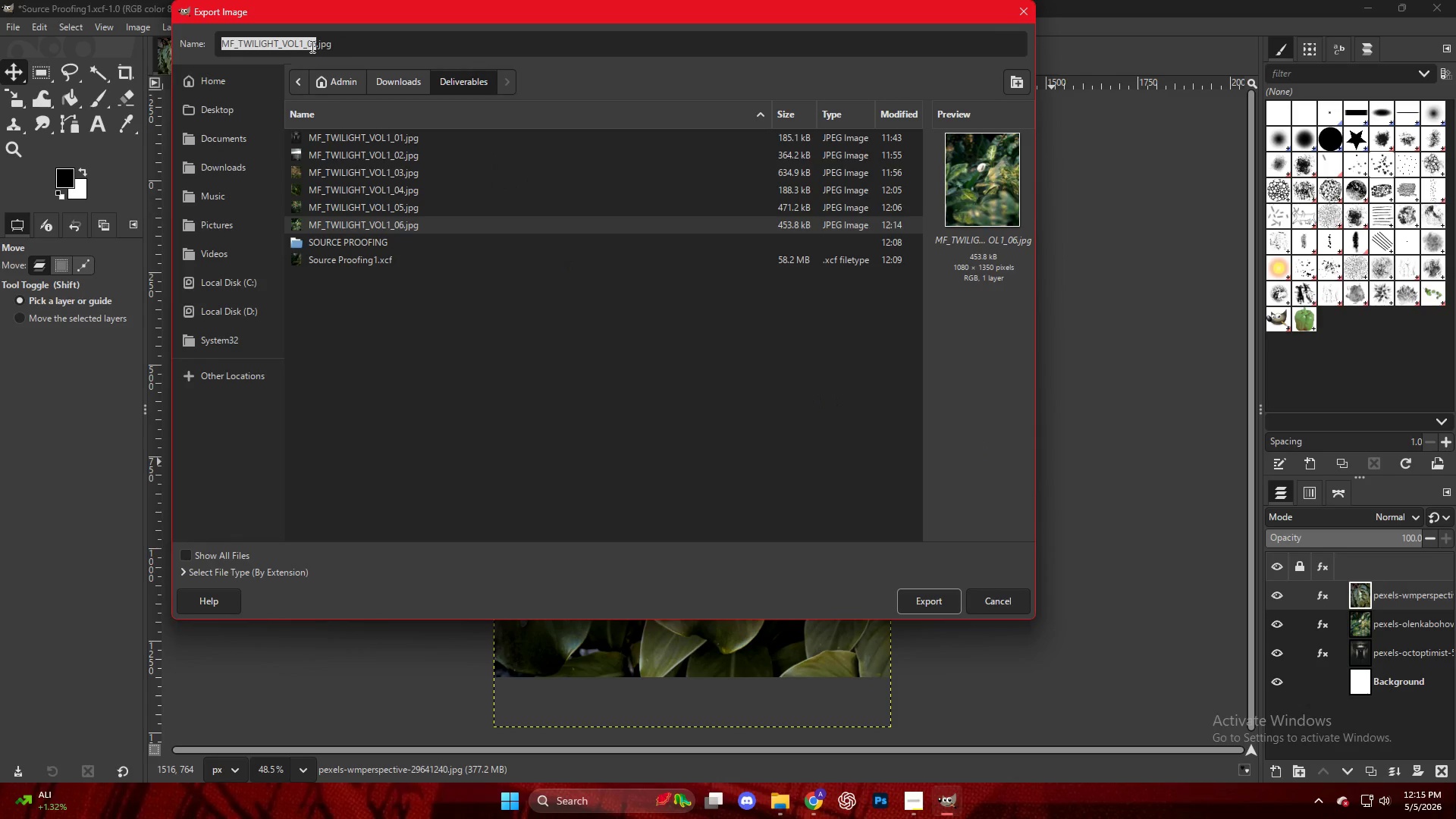 
left_click([314, 47])
 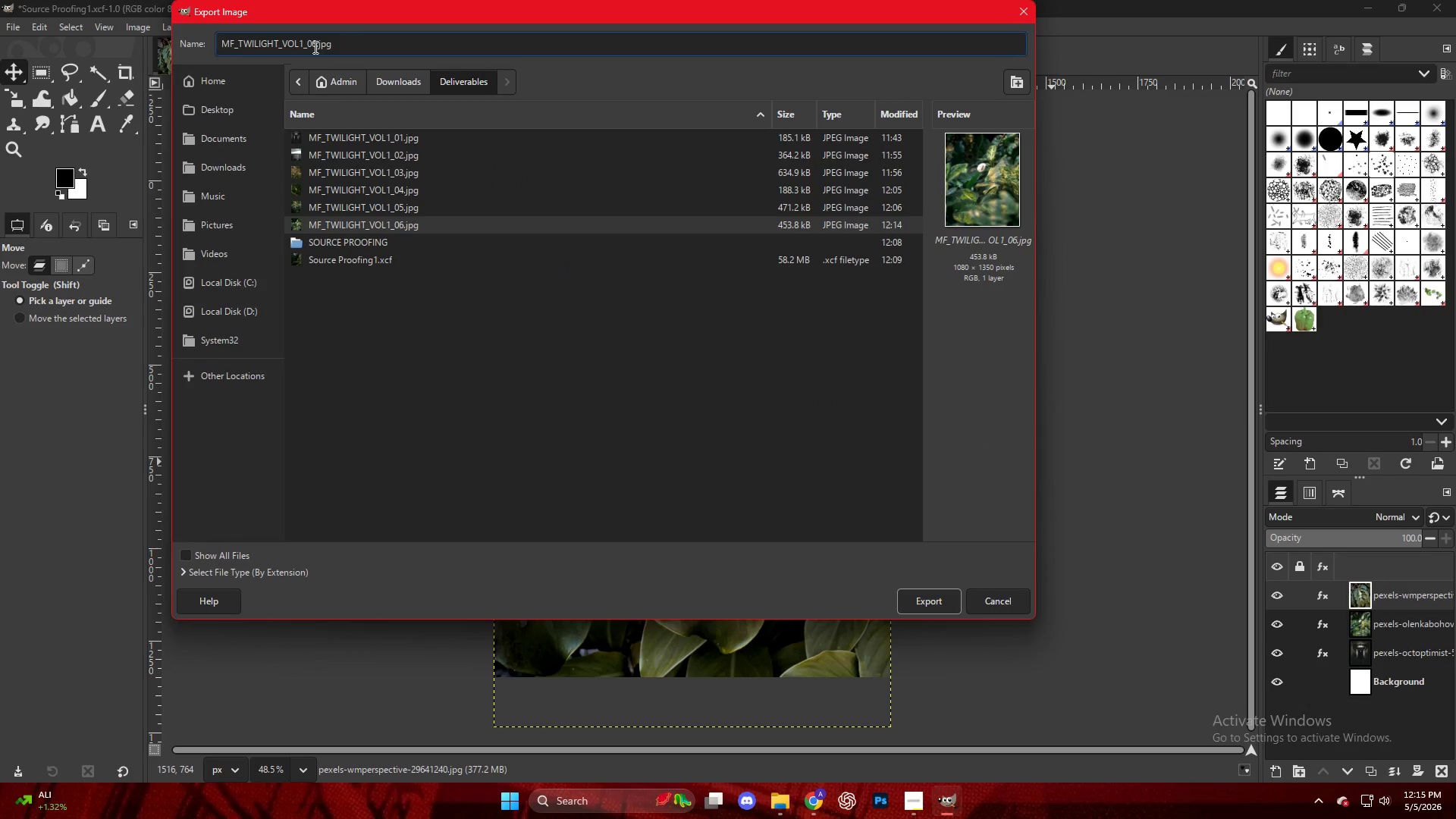 
key(Backspace)
 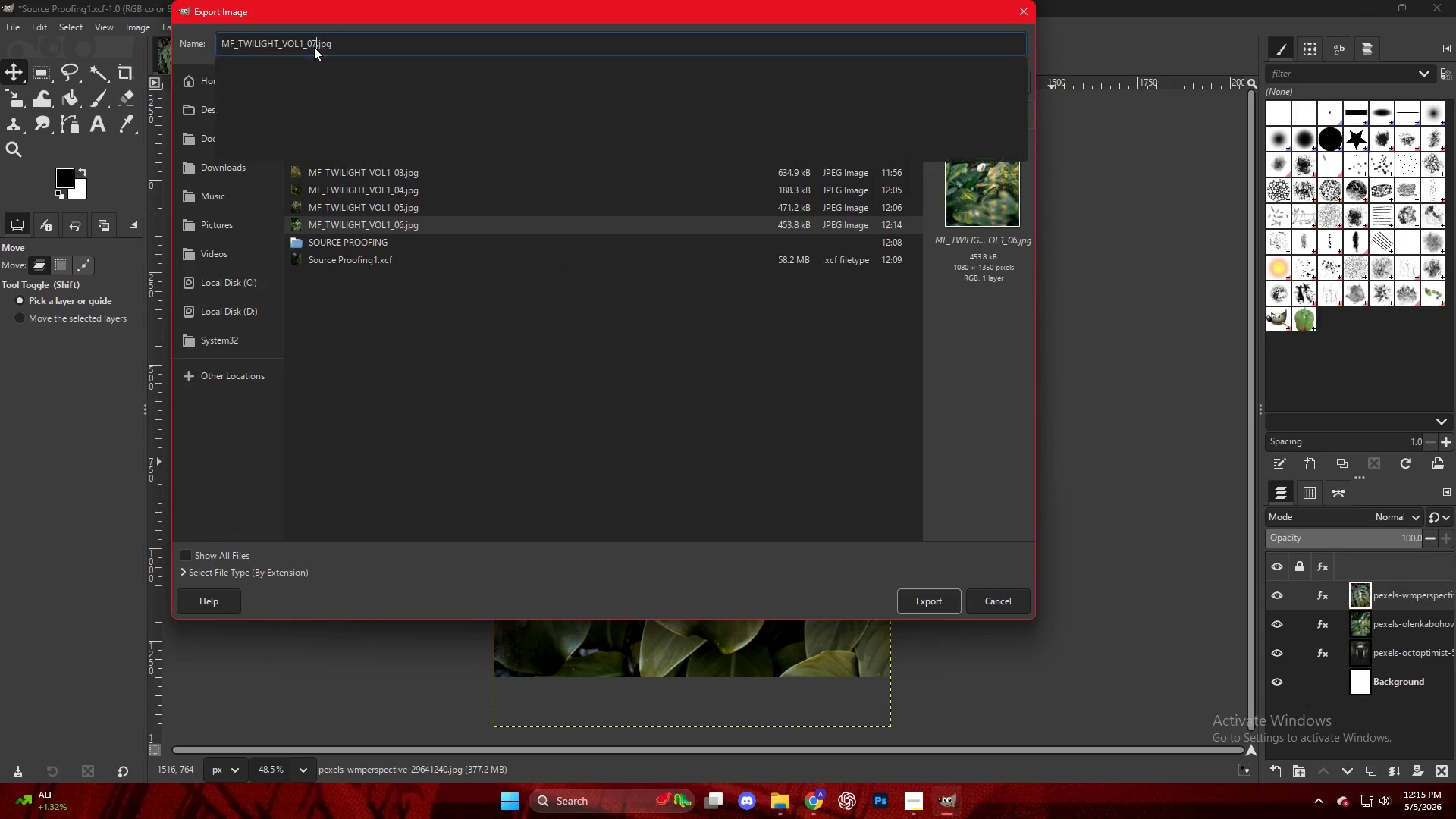 
key(7)
 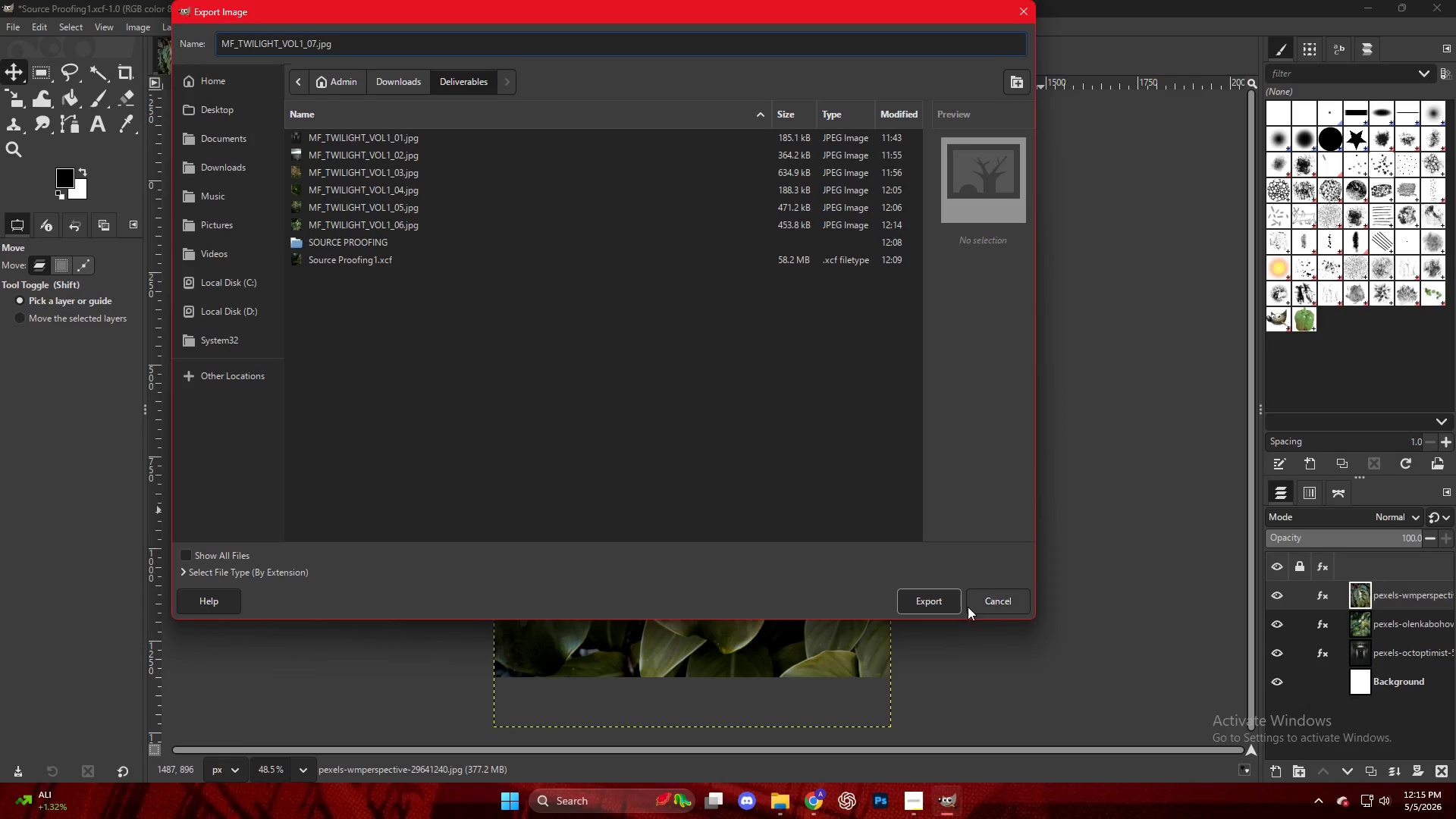 
left_click([937, 598])
 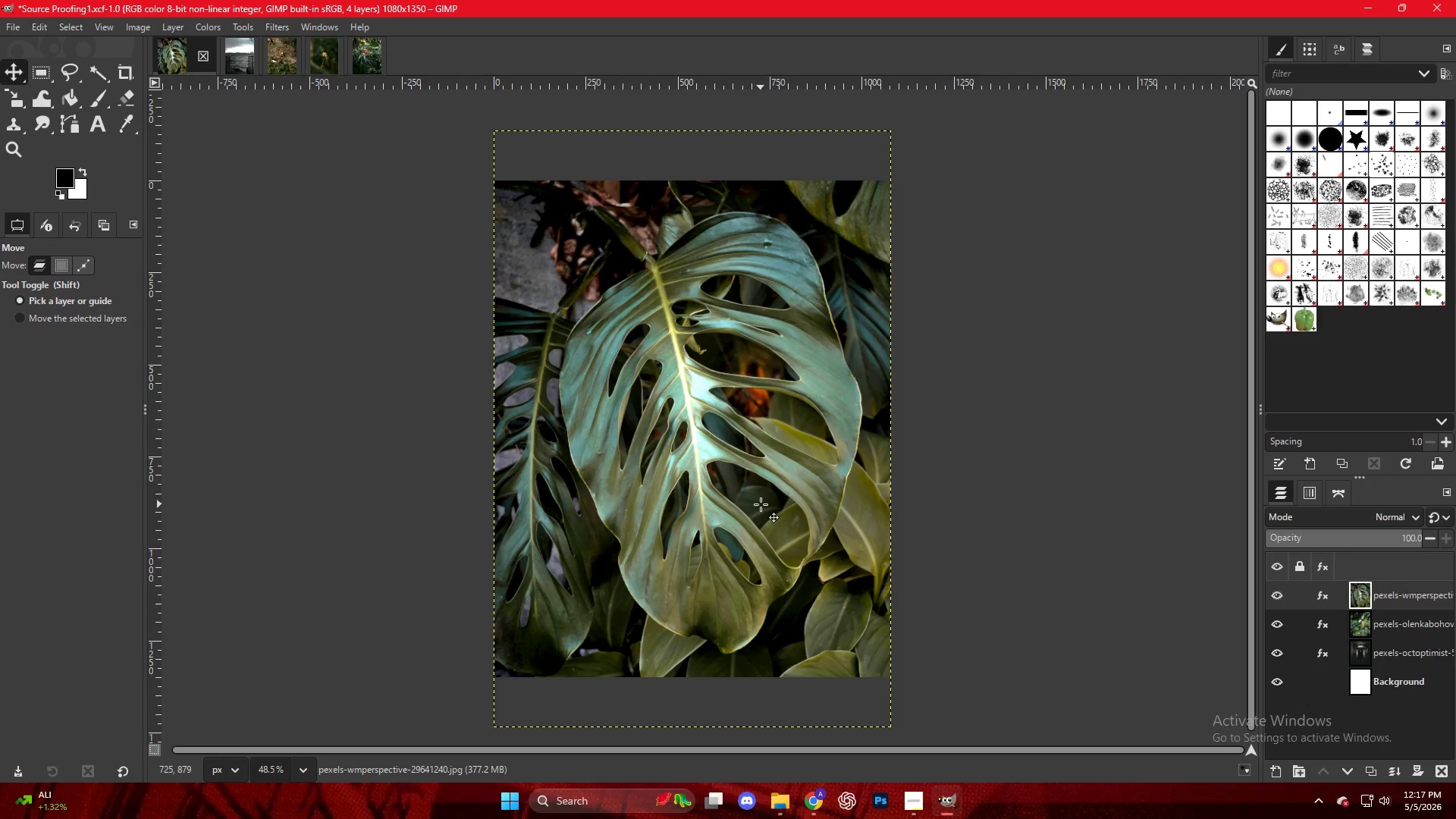 
wait(135.27)
 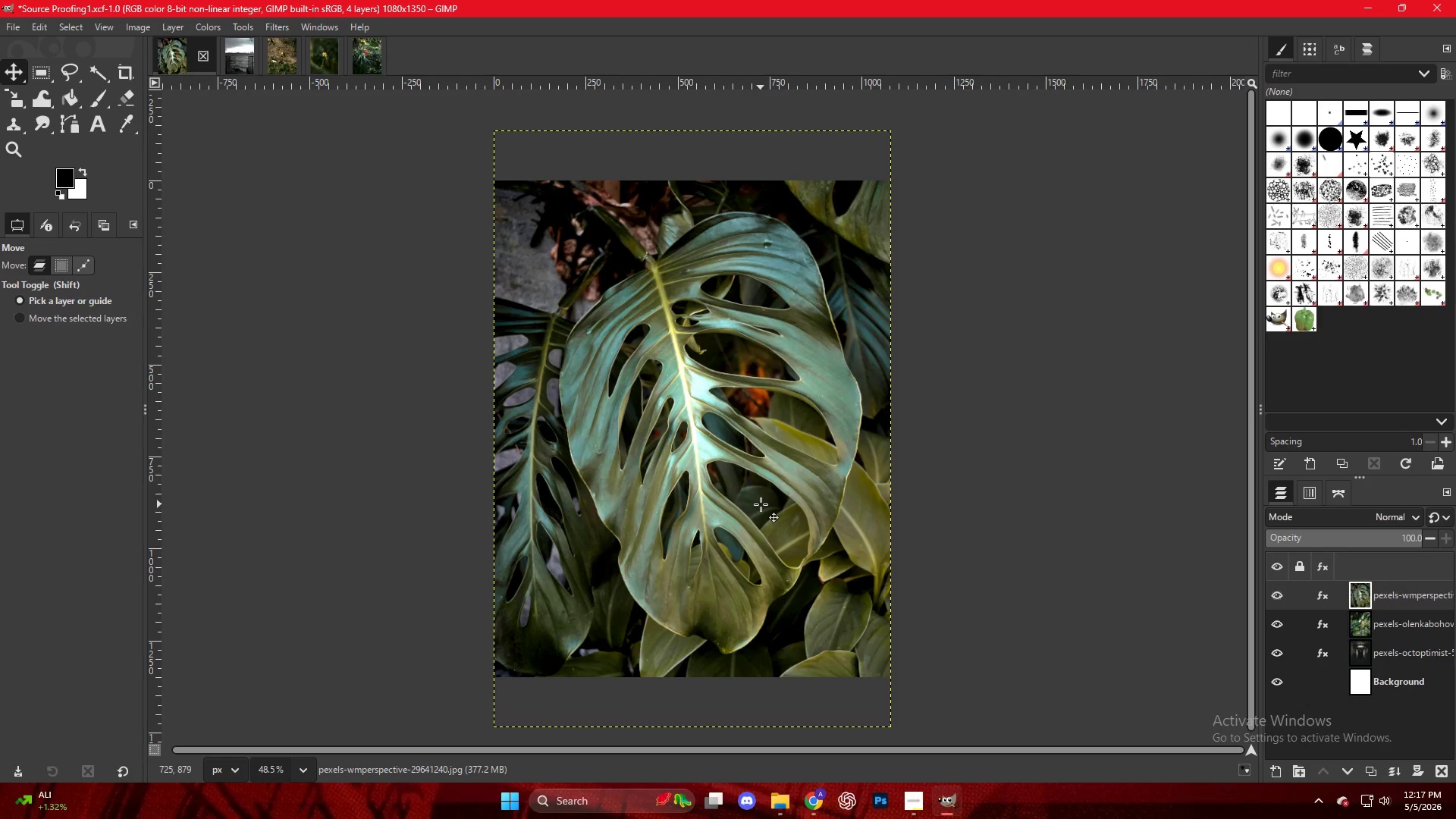 
left_click_drag(start_coordinate=[435, 217], to_coordinate=[1135, 213])
 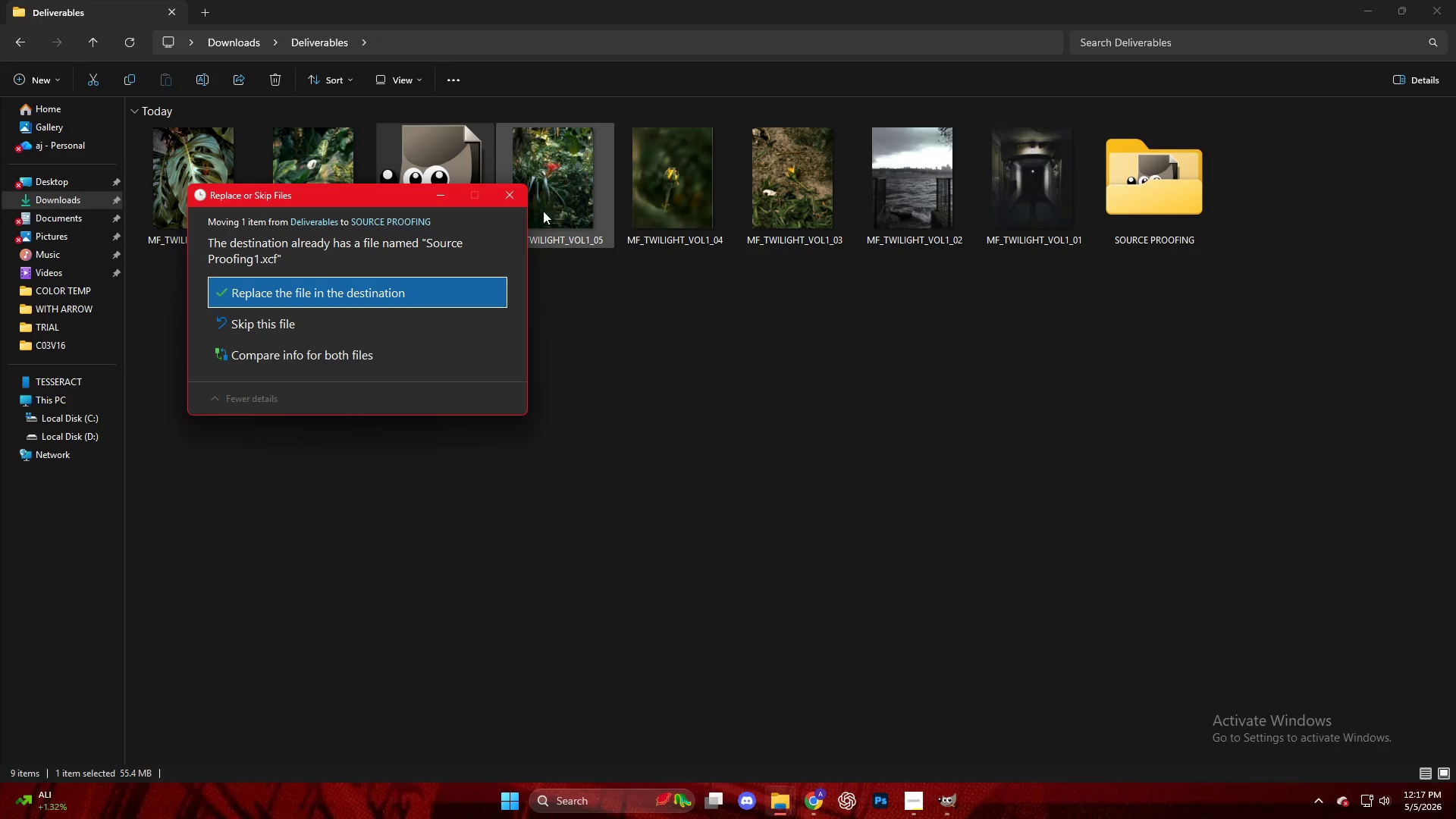 
left_click([504, 198])
 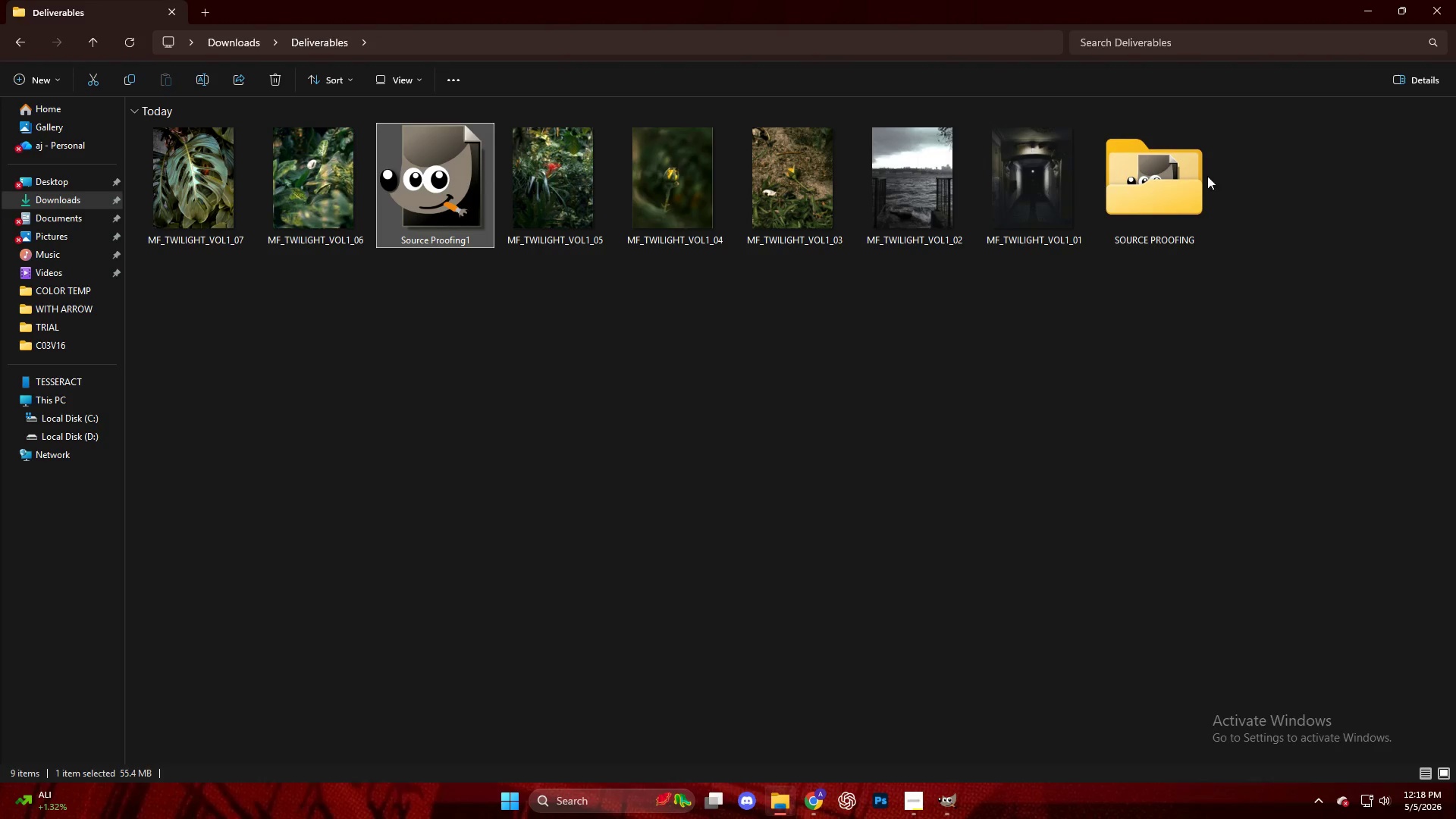 
double_click([1134, 177])
 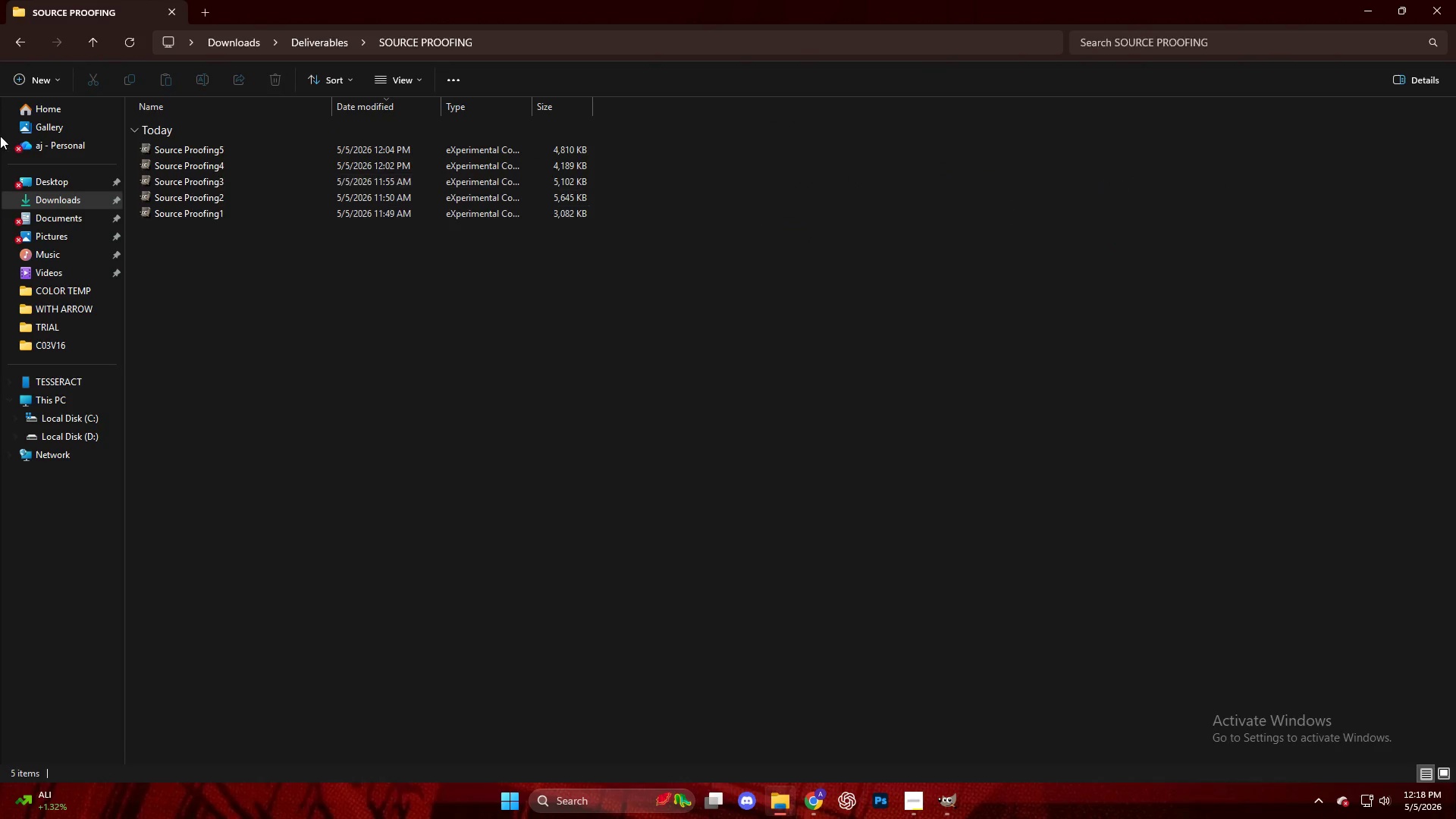 
left_click([15, 44])
 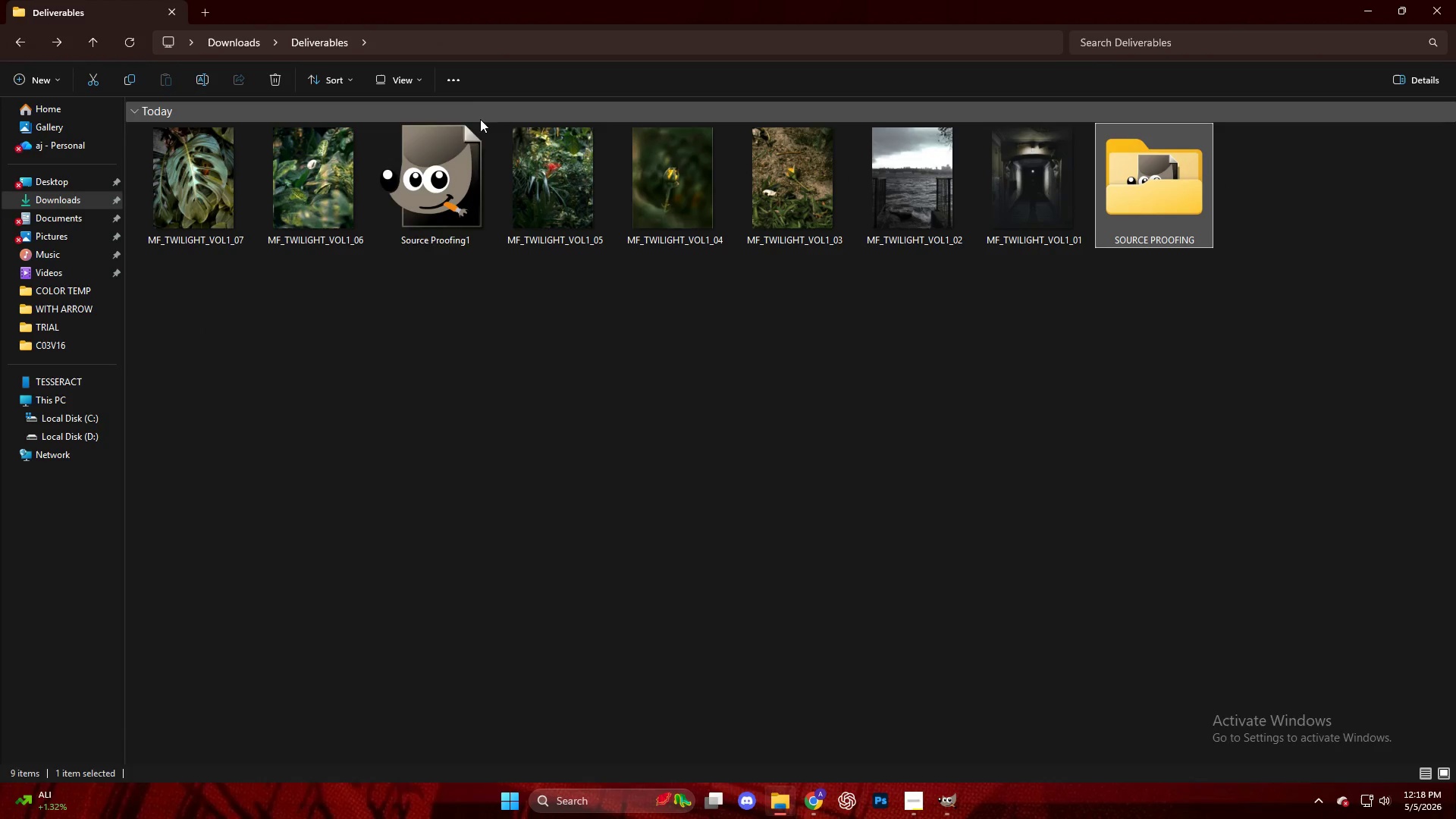 
mouse_move([479, 147])
 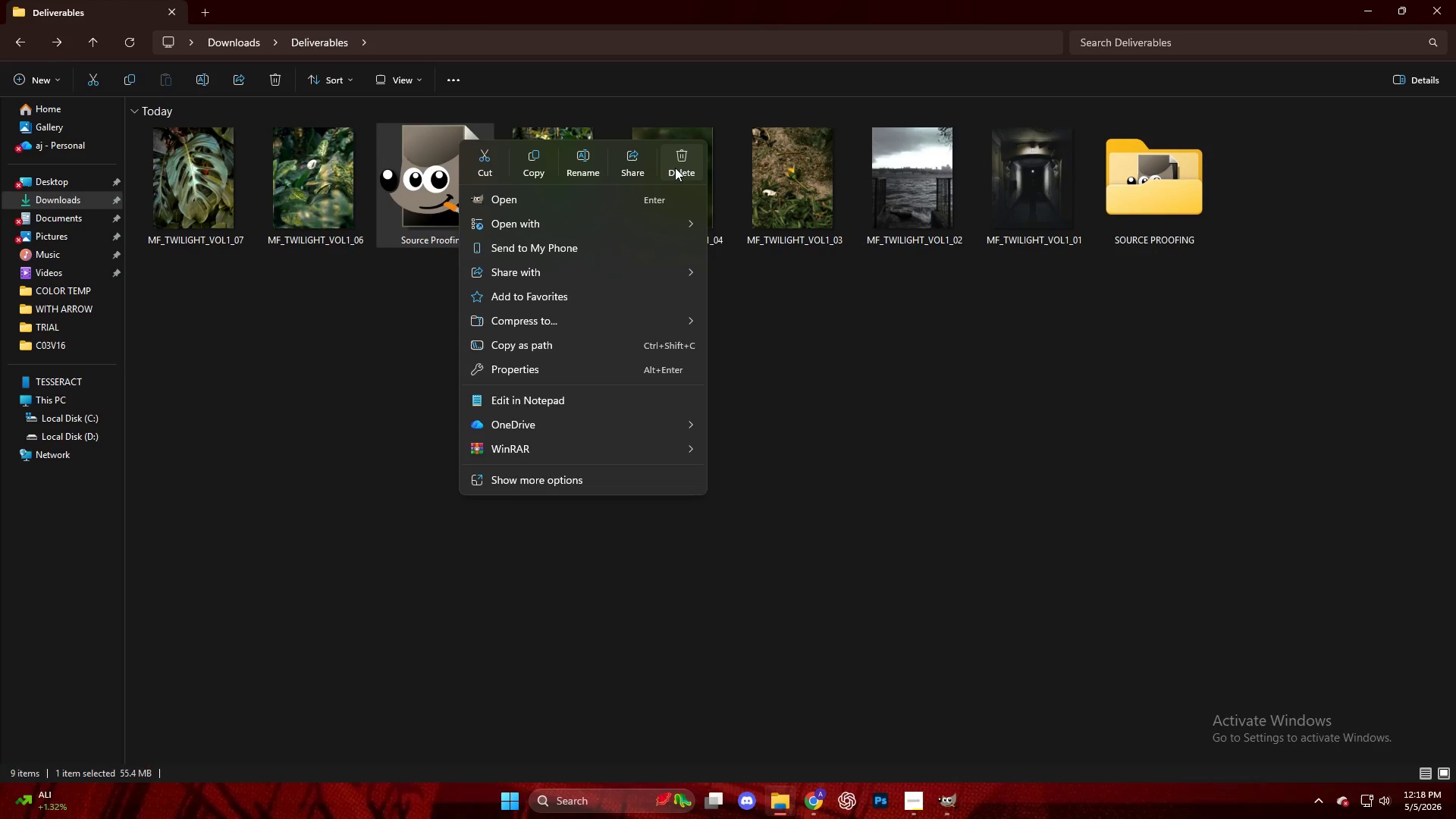 
left_click([675, 168])
 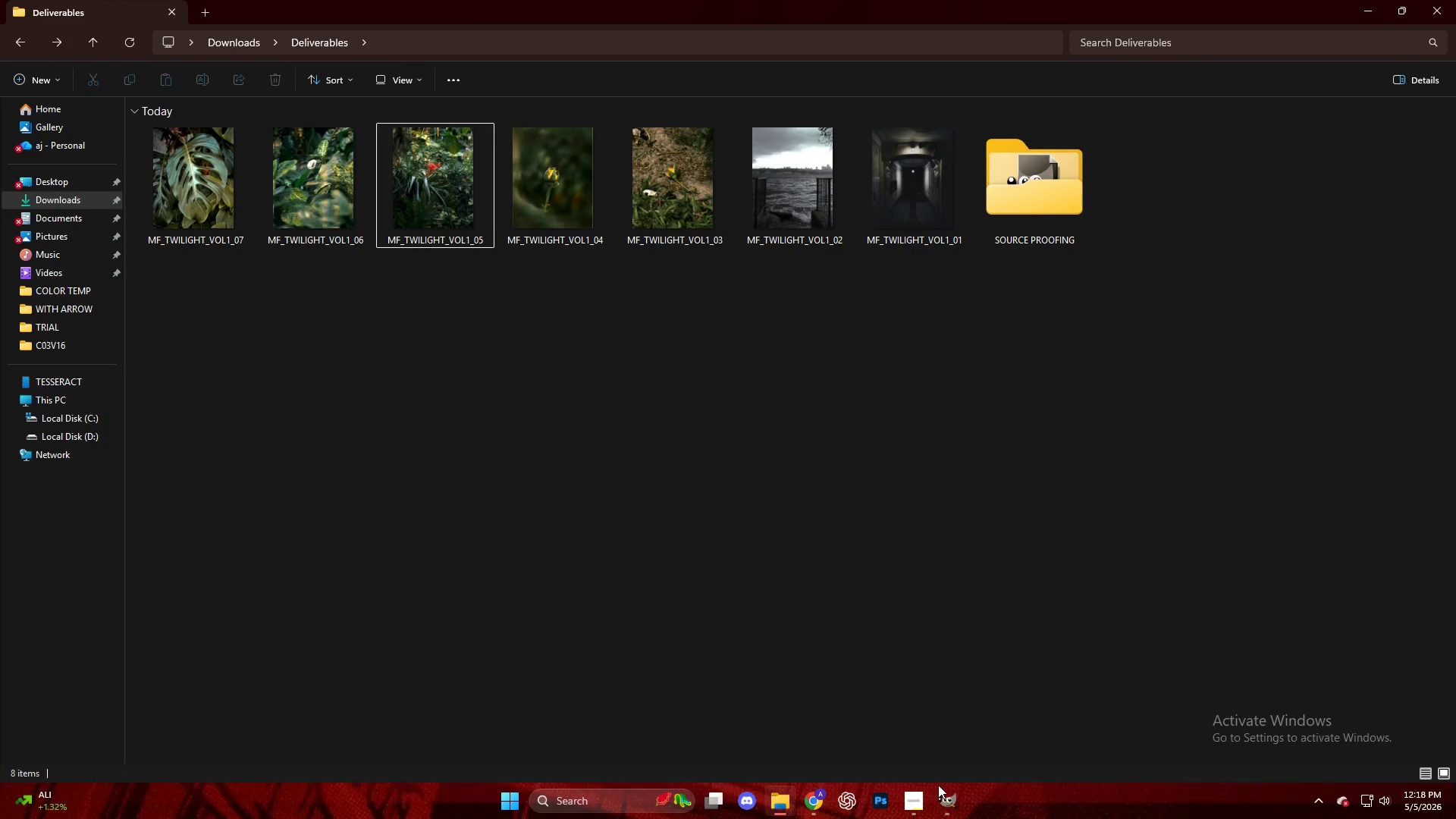 
left_click([943, 805])
 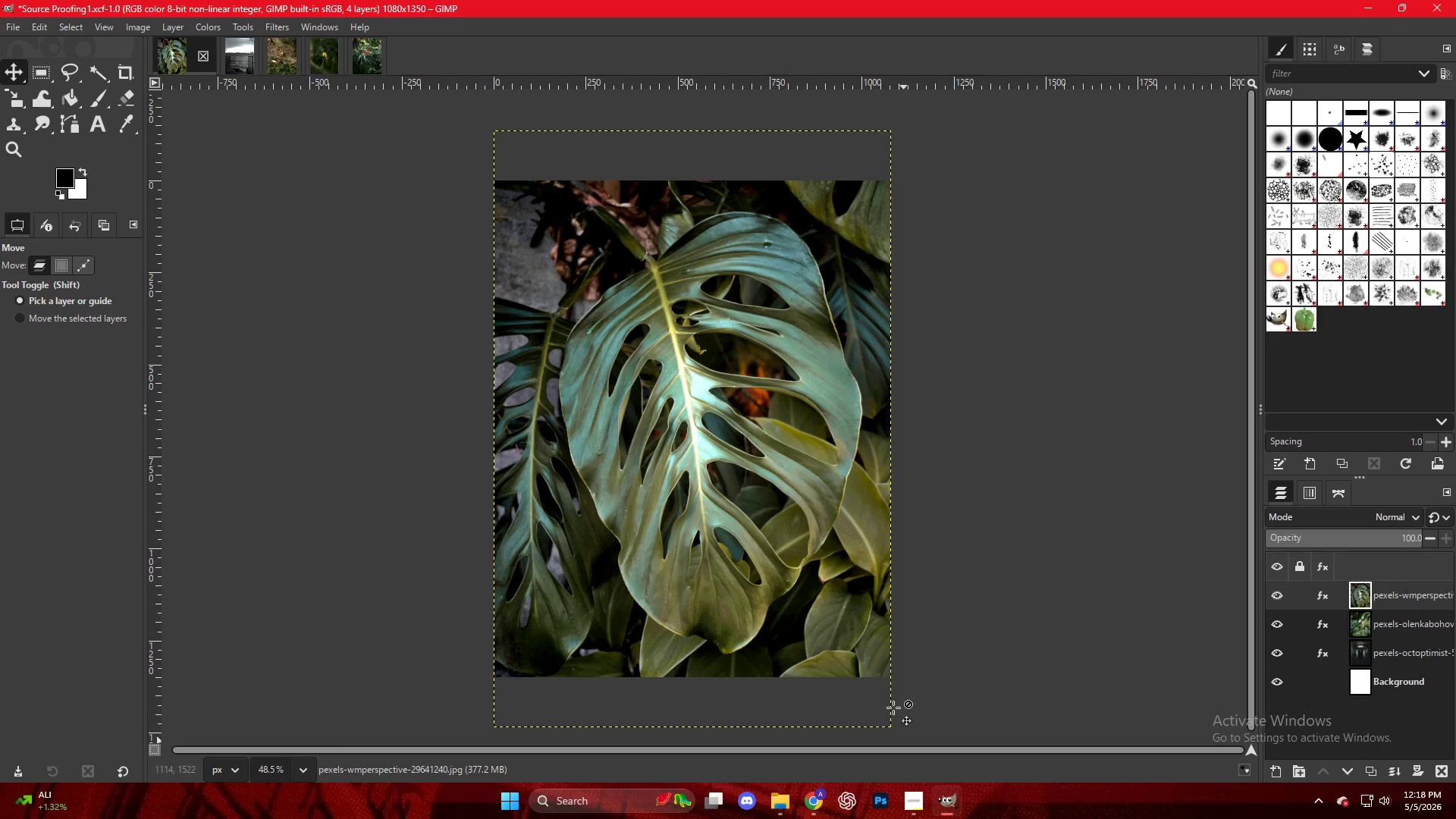 
key(Control+Shift+E)
 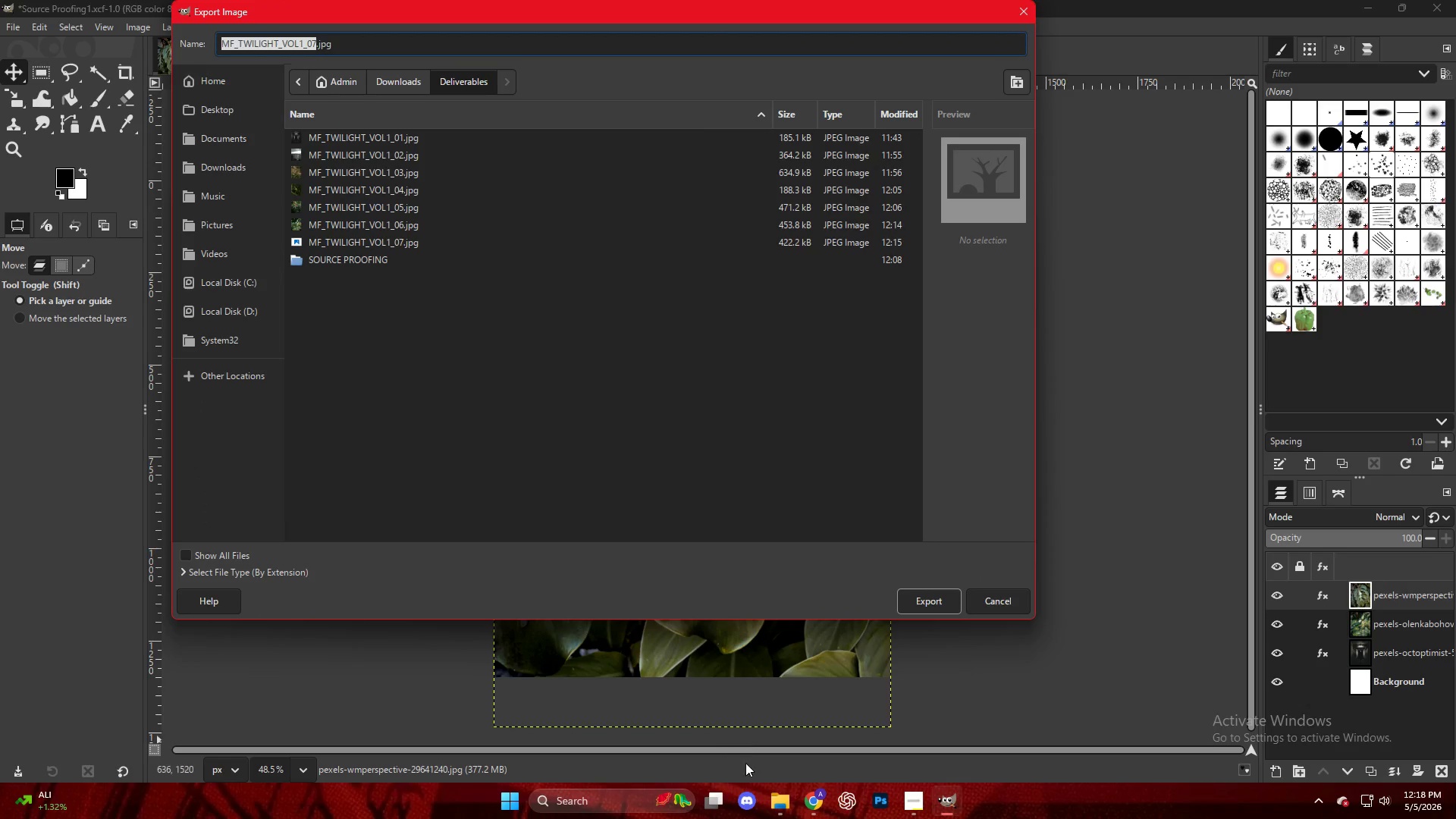 
key(Escape)
 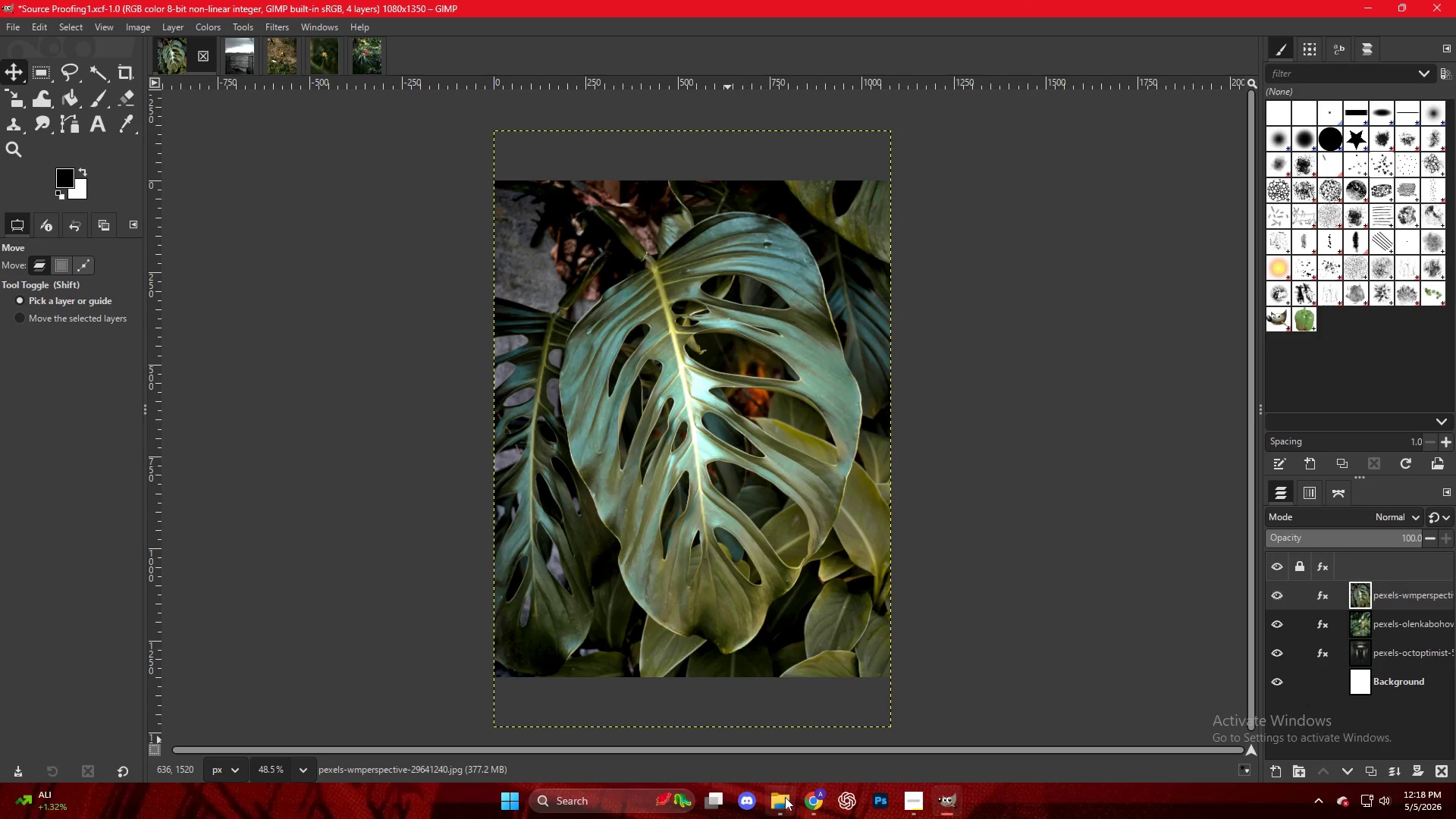 
left_click([781, 802])
 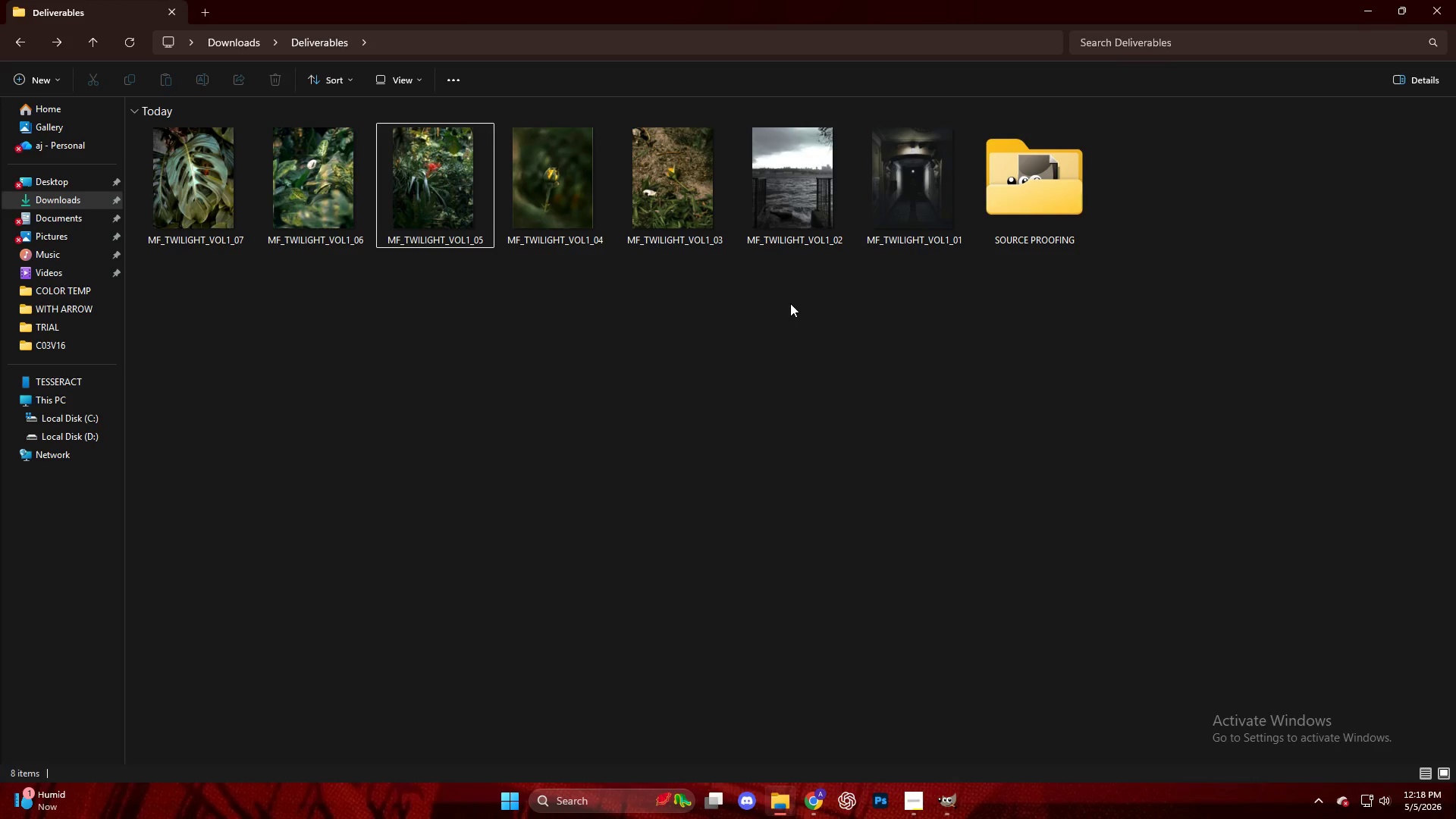 
wait(25.5)
 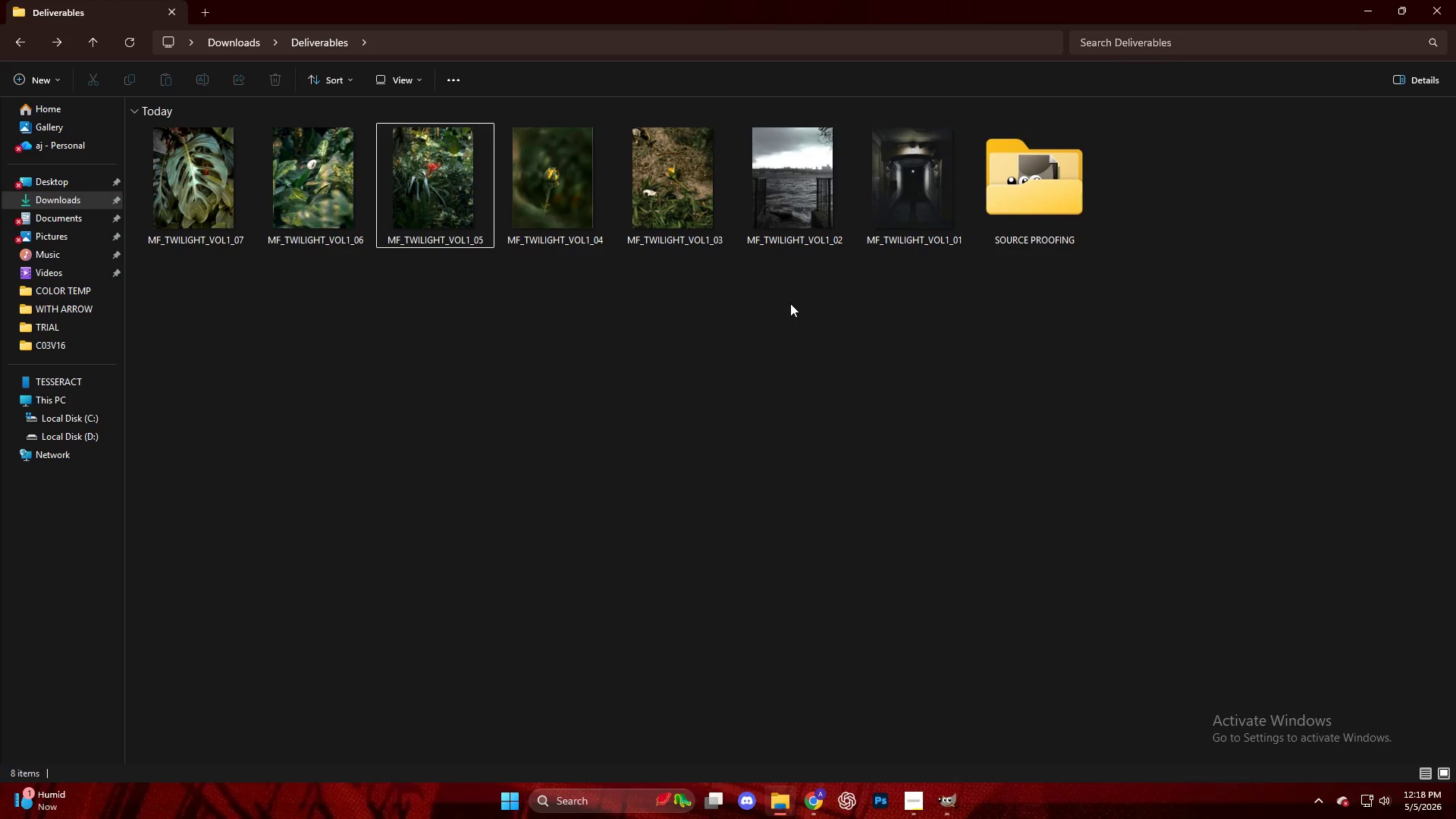 
left_click([940, 811])
 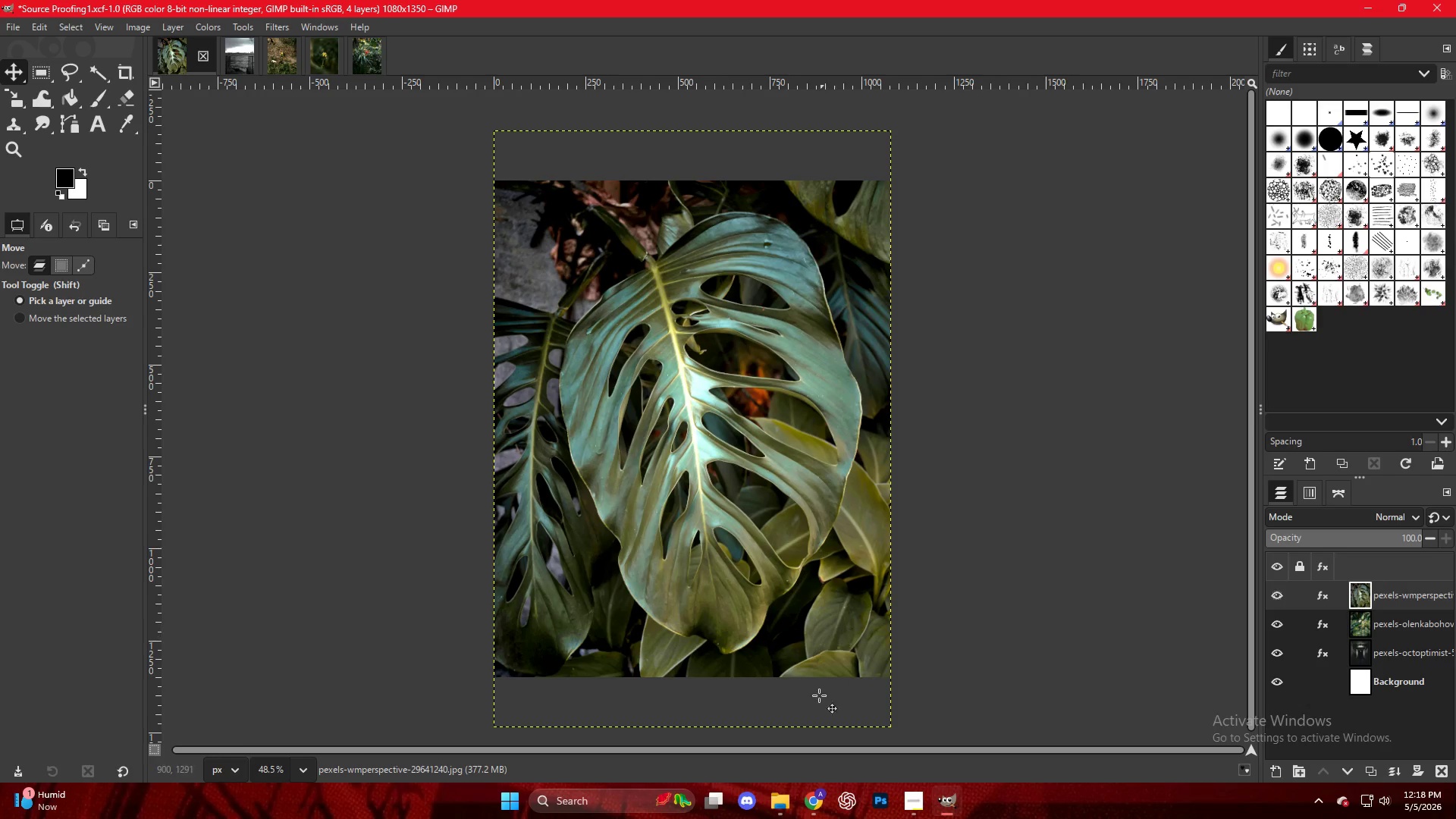 
left_click([810, 802])
 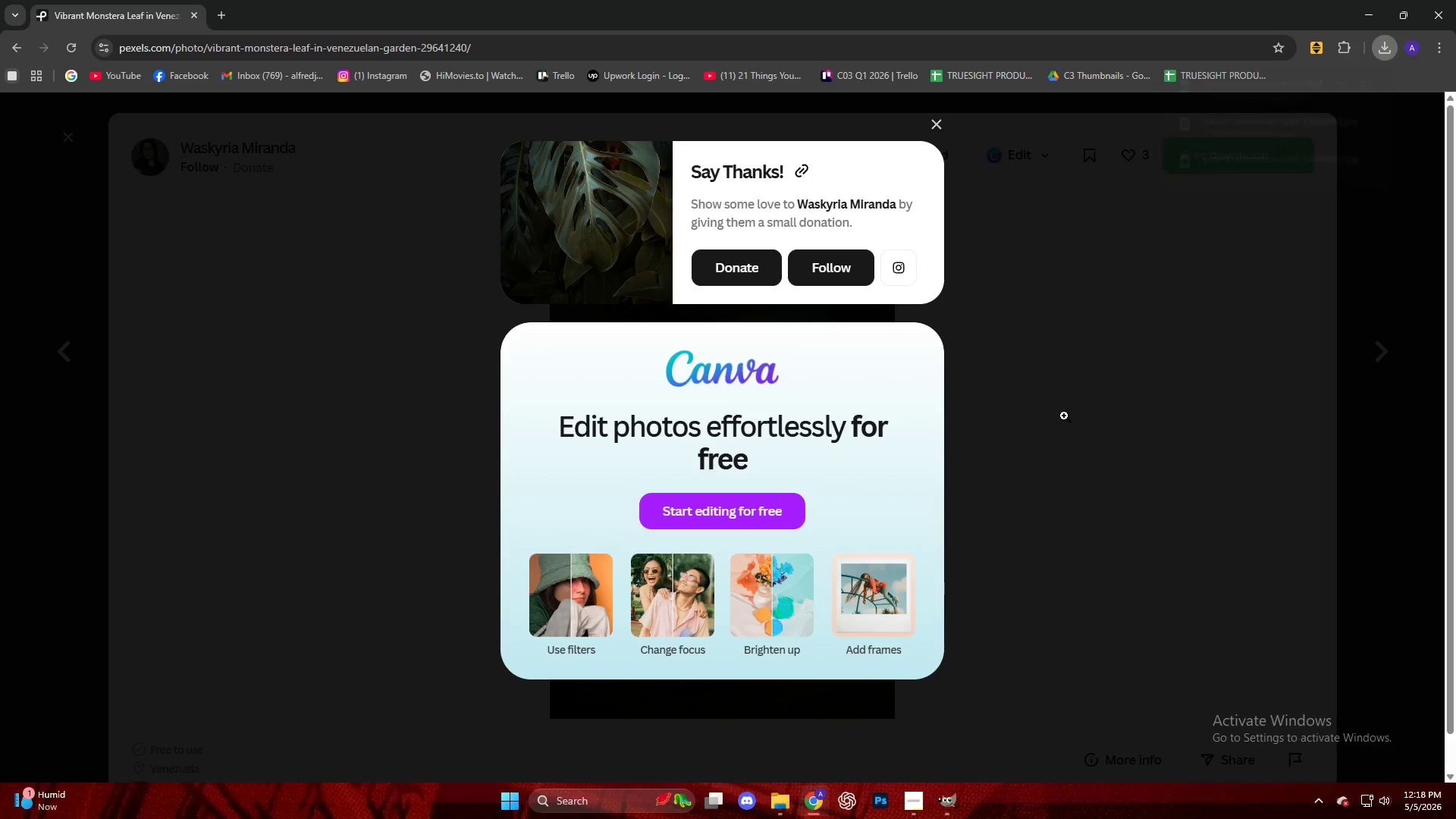 
scroll: coordinate [1019, 390], scroll_direction: down, amount: 27.0
 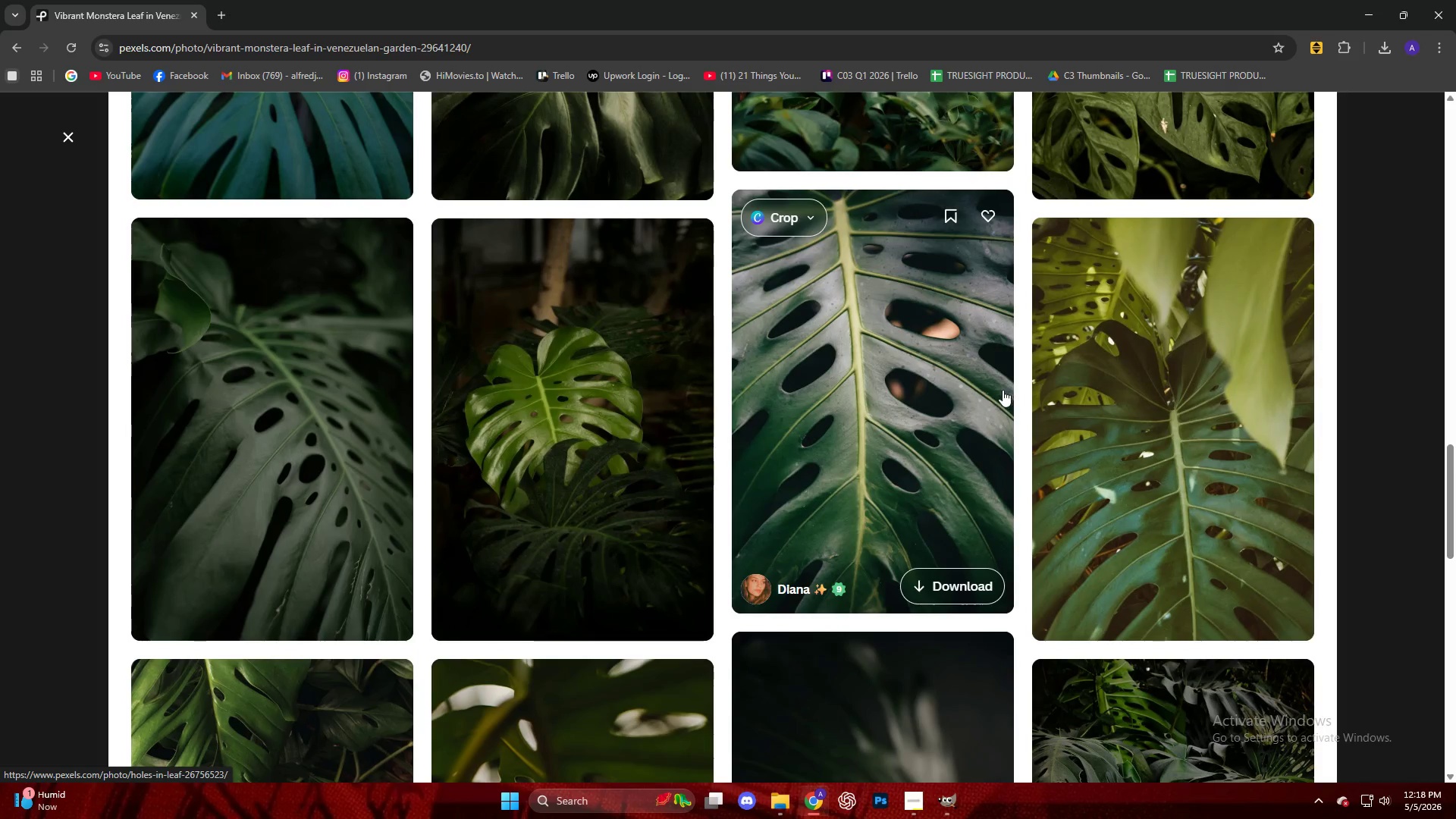 
key(Escape)
 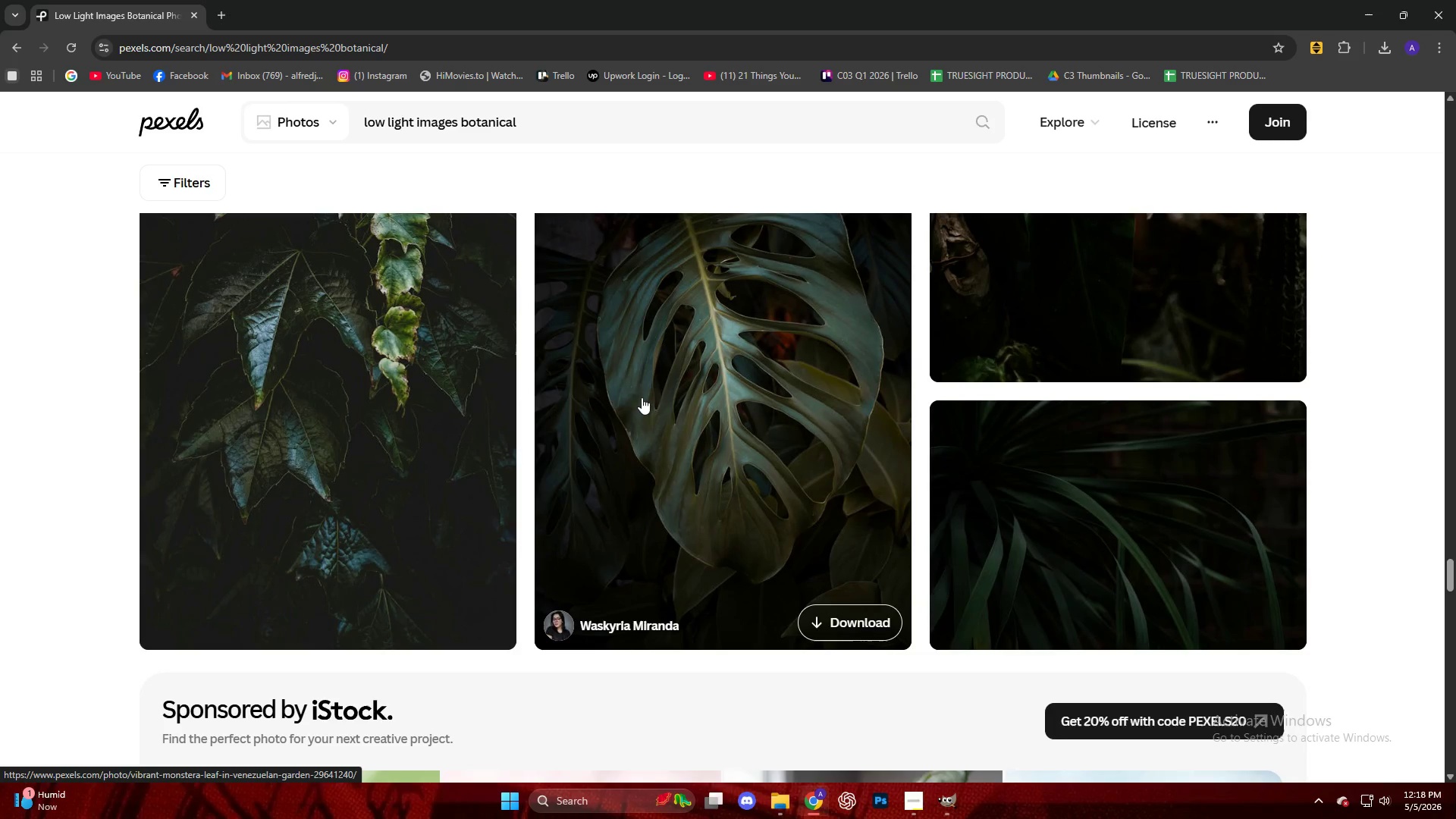 
scroll: coordinate [604, 408], scroll_direction: up, amount: 72.0
 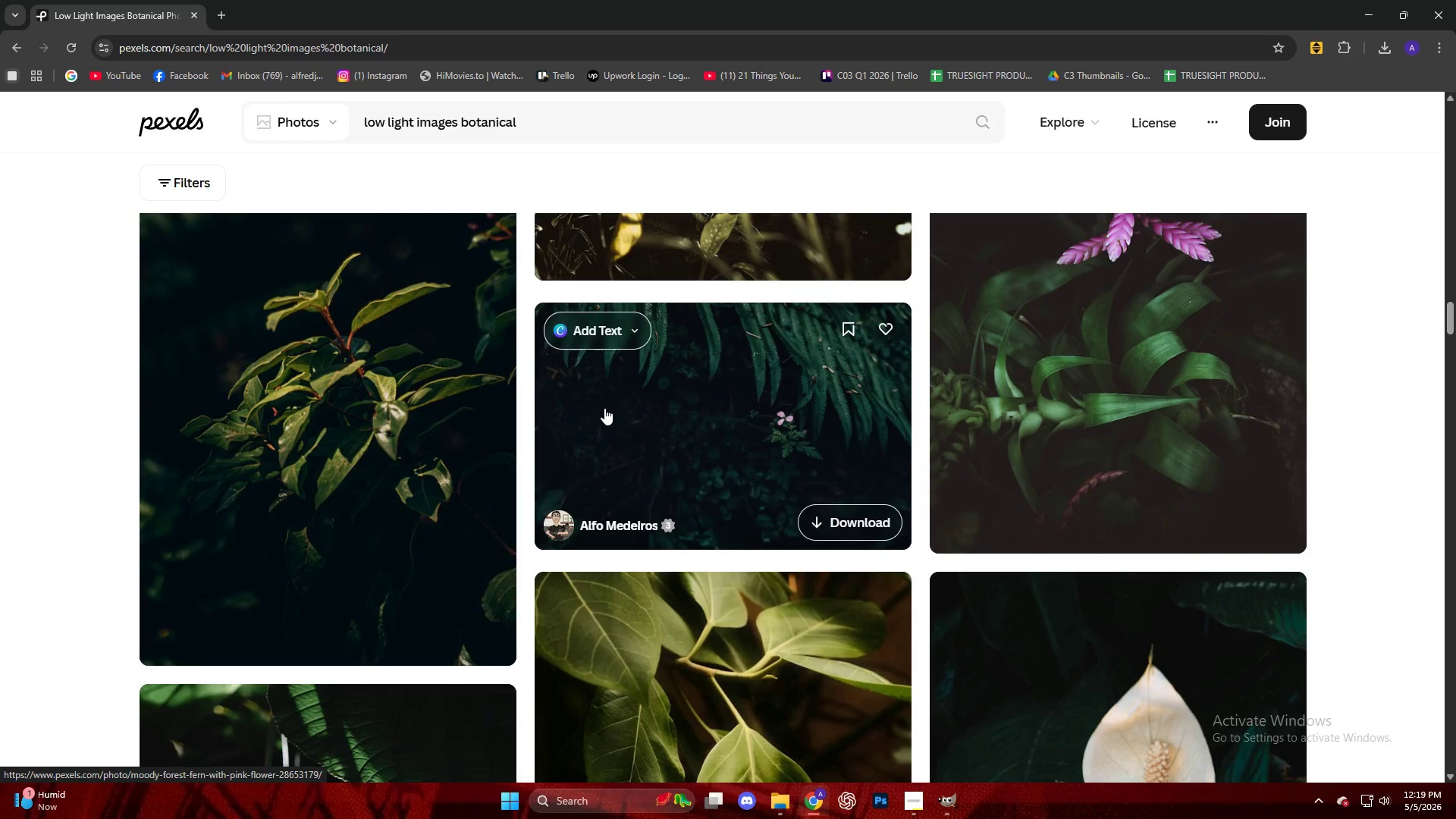 
wait(6.27)
 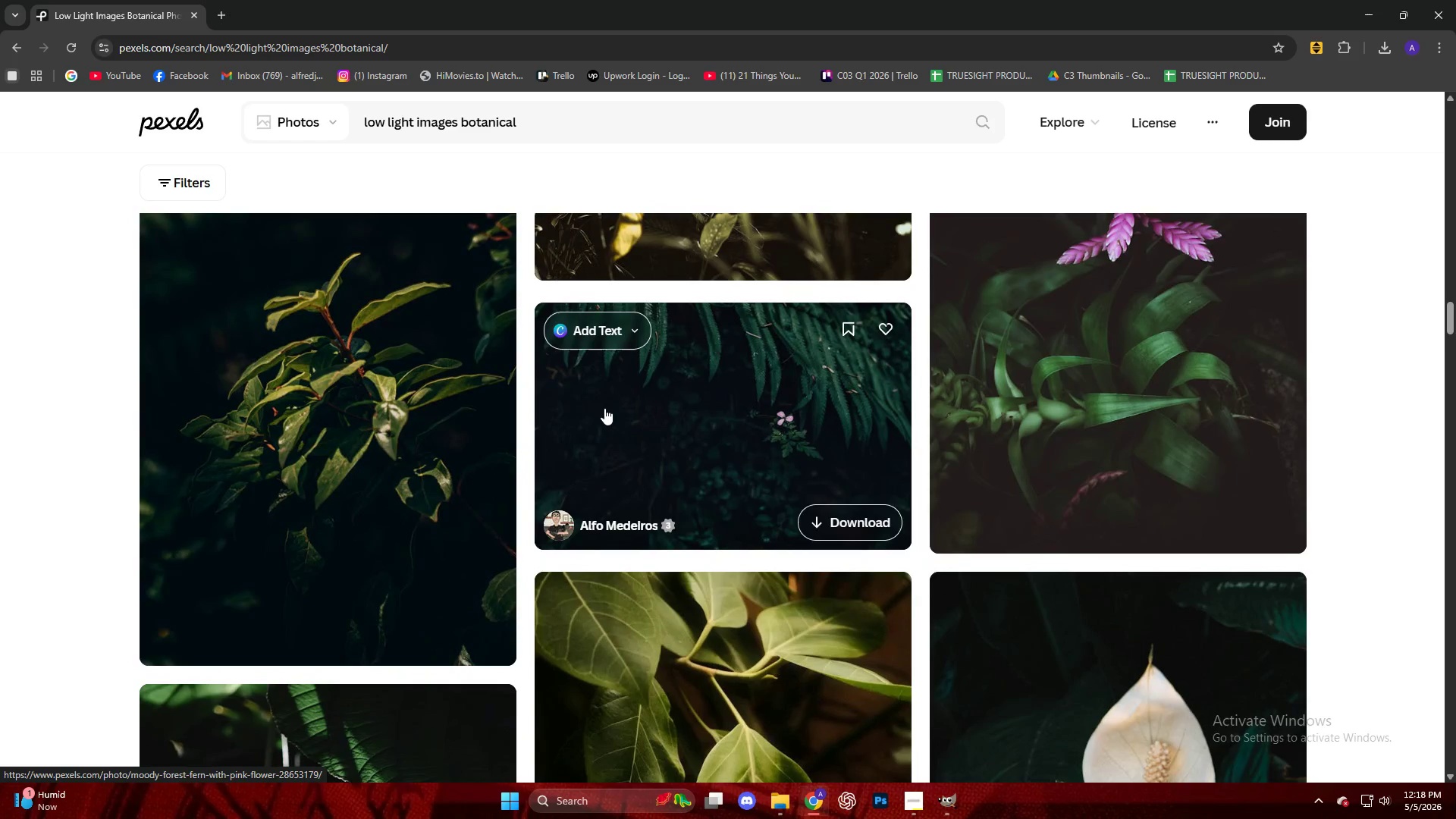 
scroll: coordinate [476, 447], scroll_direction: up, amount: 26.0
 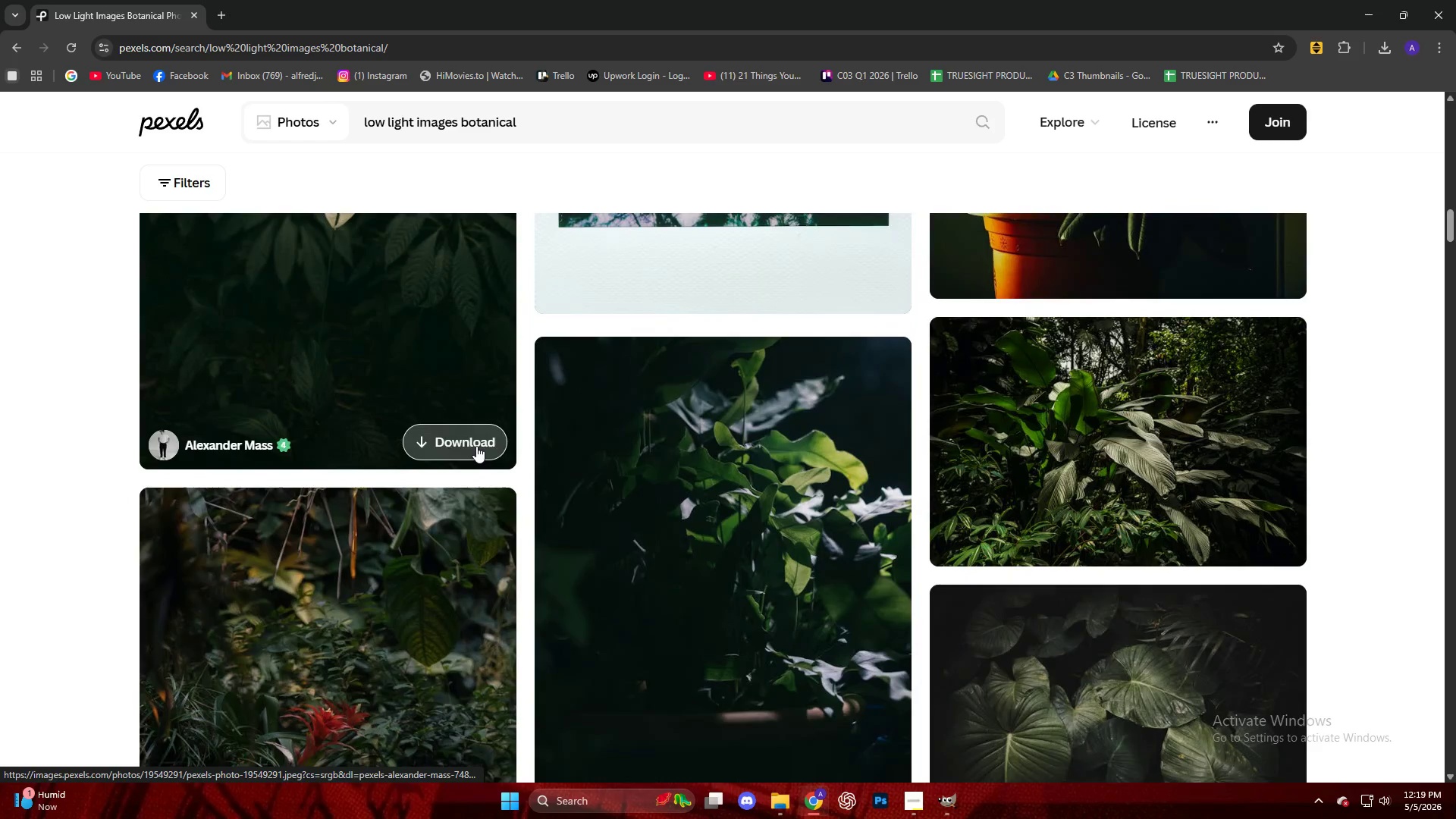 
left_click_drag(start_coordinate=[786, 425], to_coordinate=[781, 427])
 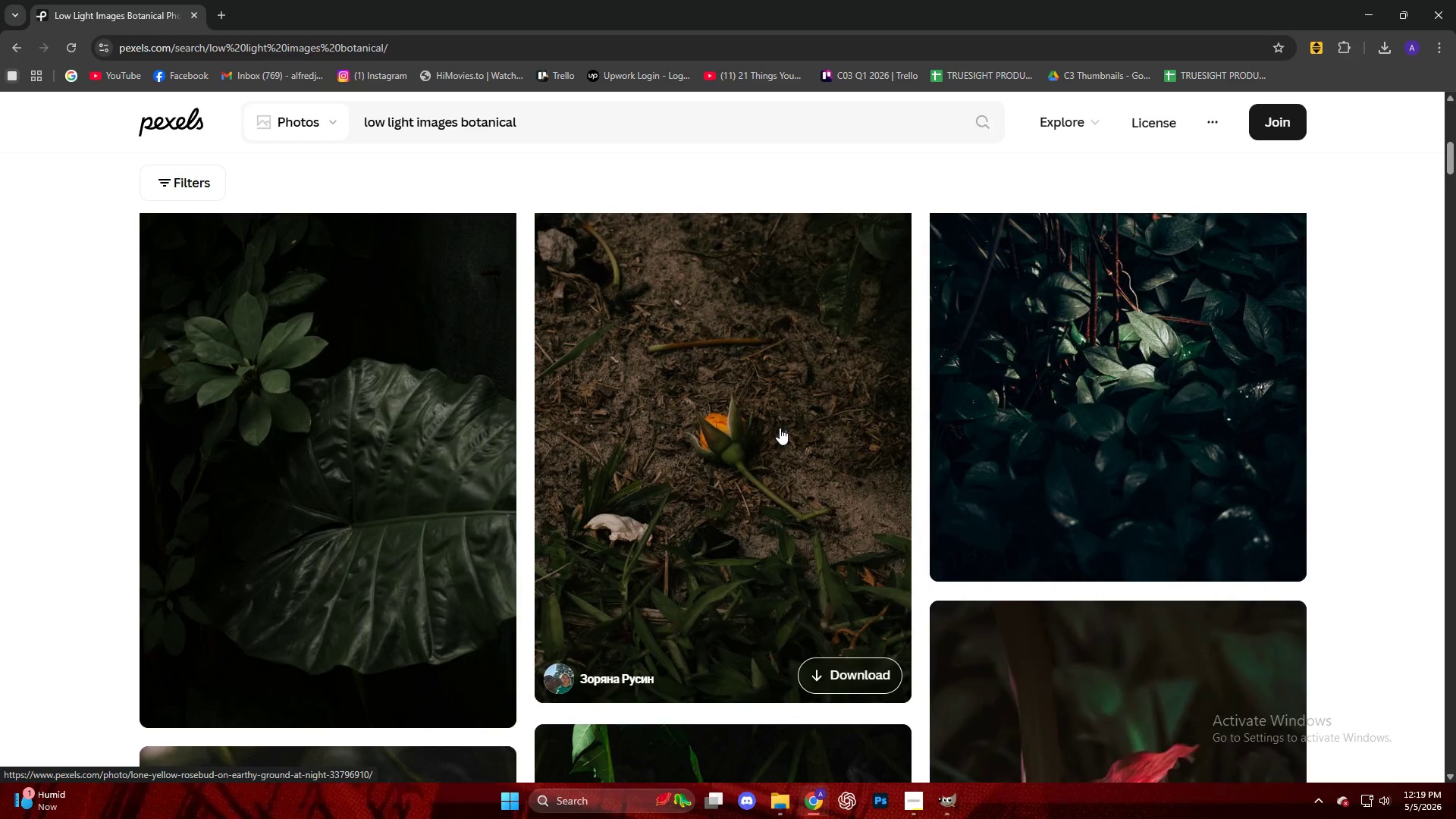 
scroll: coordinate [471, 446], scroll_direction: up, amount: 19.0
 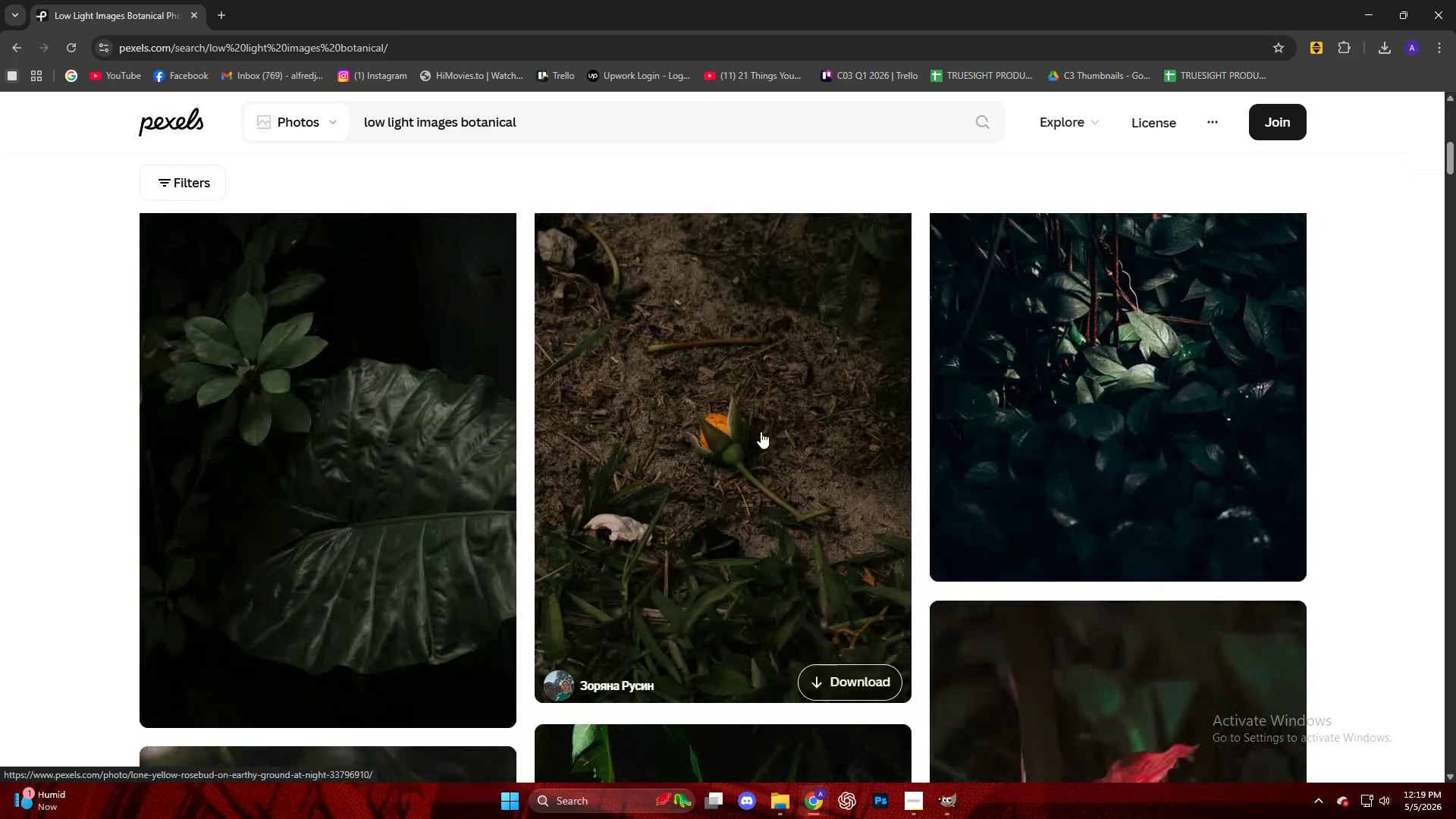 
left_click([780, 428])
 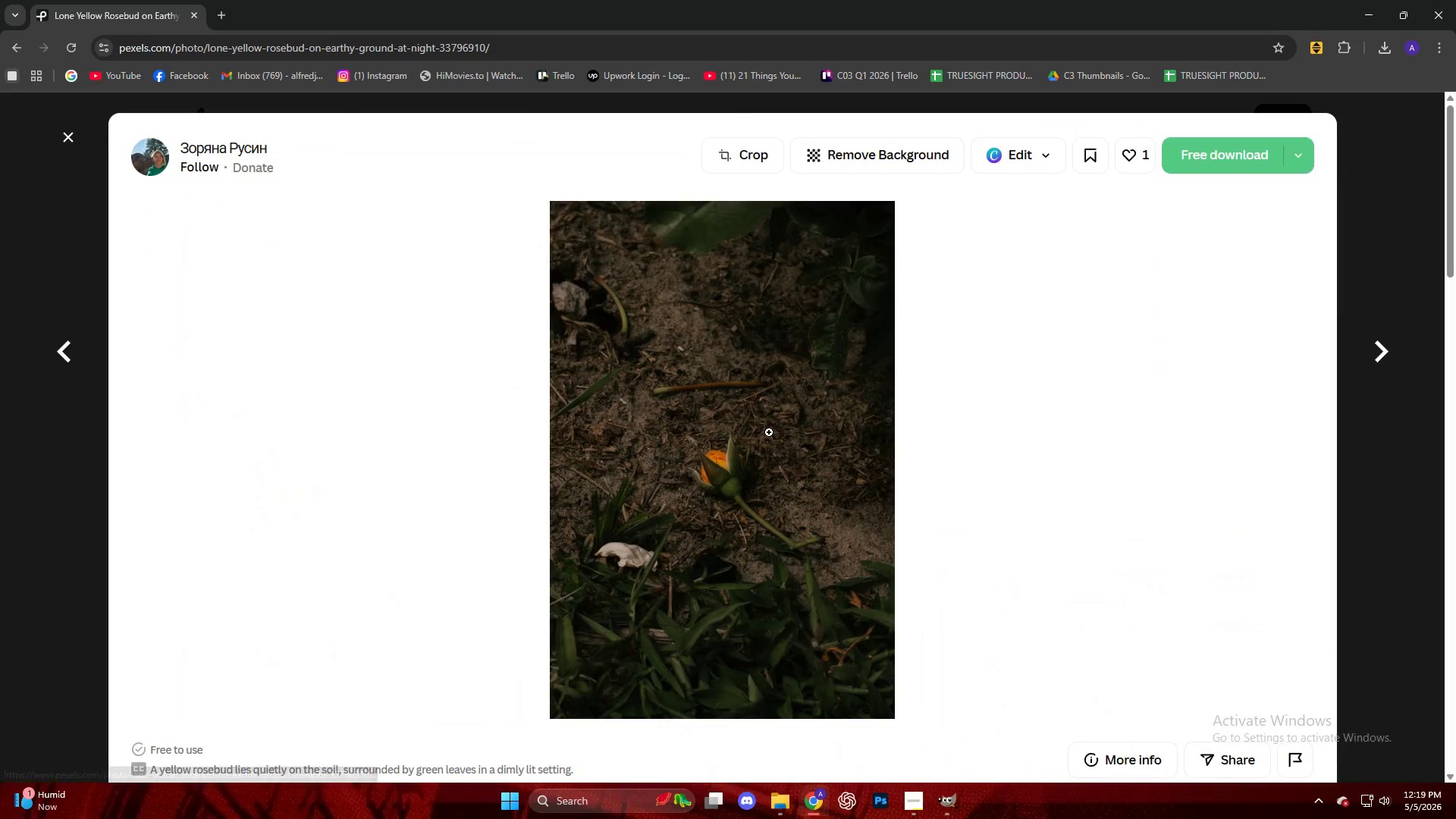 
scroll: coordinate [743, 451], scroll_direction: down, amount: 32.0
 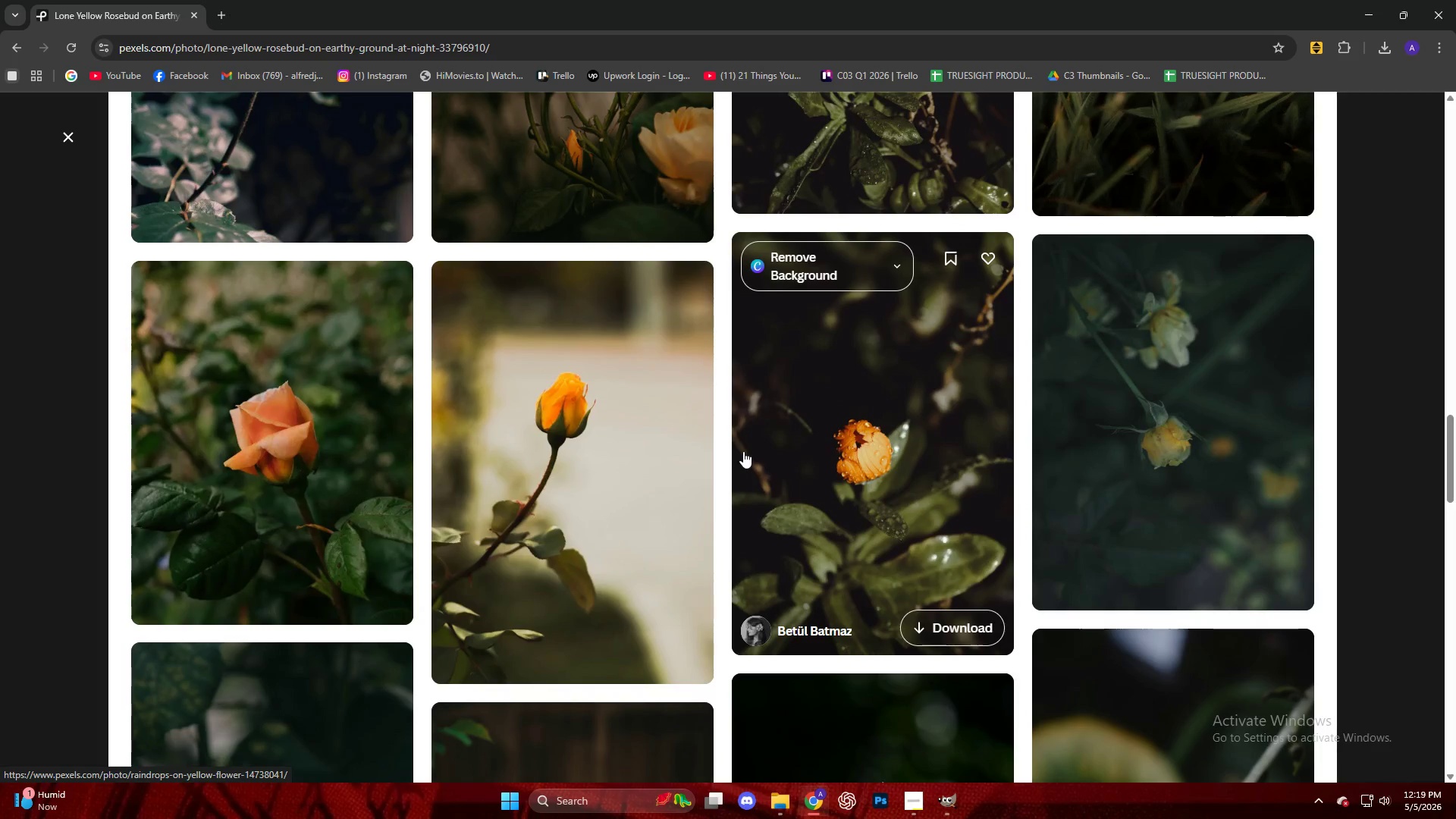 
scroll: coordinate [297, 448], scroll_direction: down, amount: 28.0
 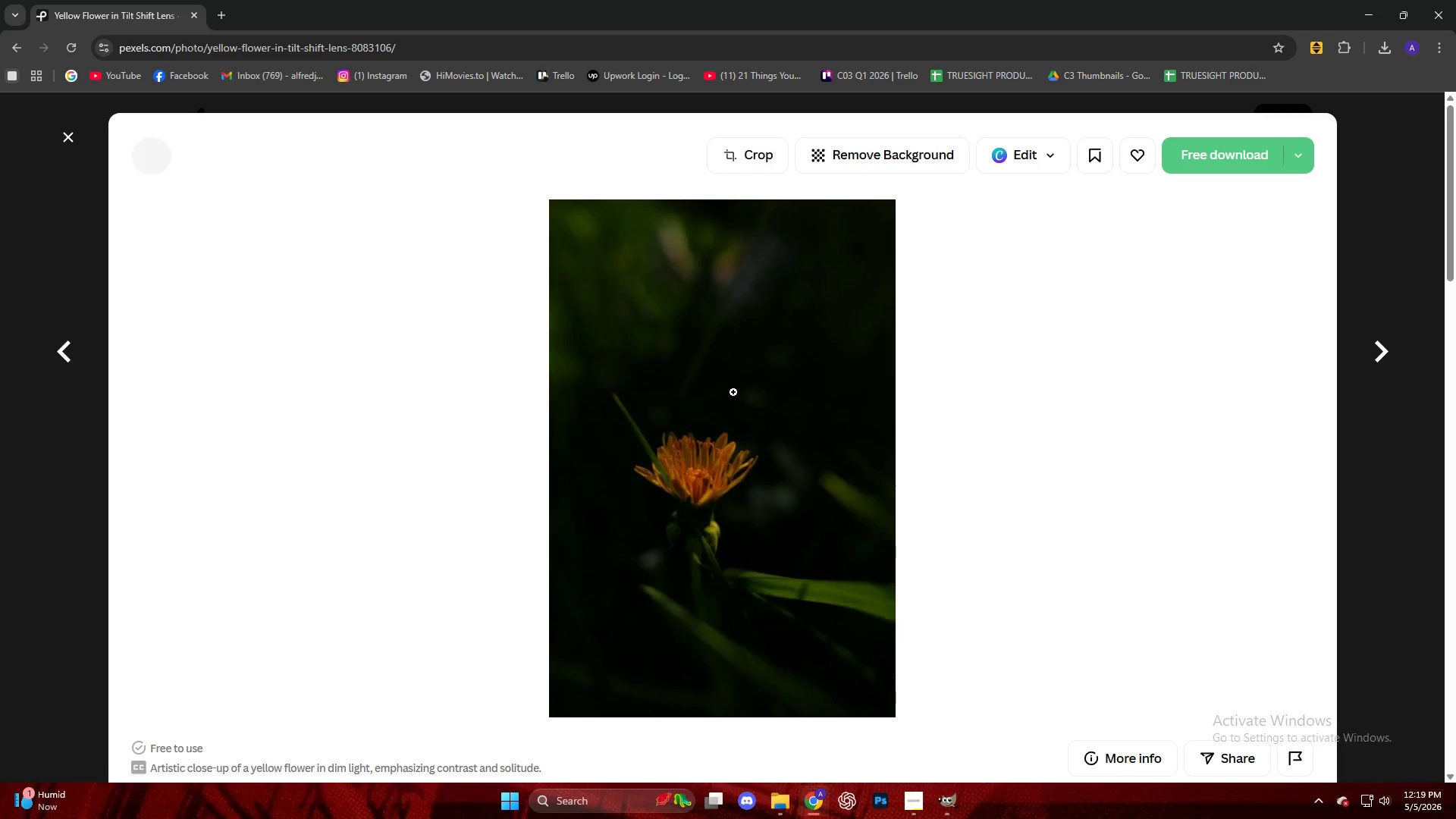 
left_click([1180, 158])
 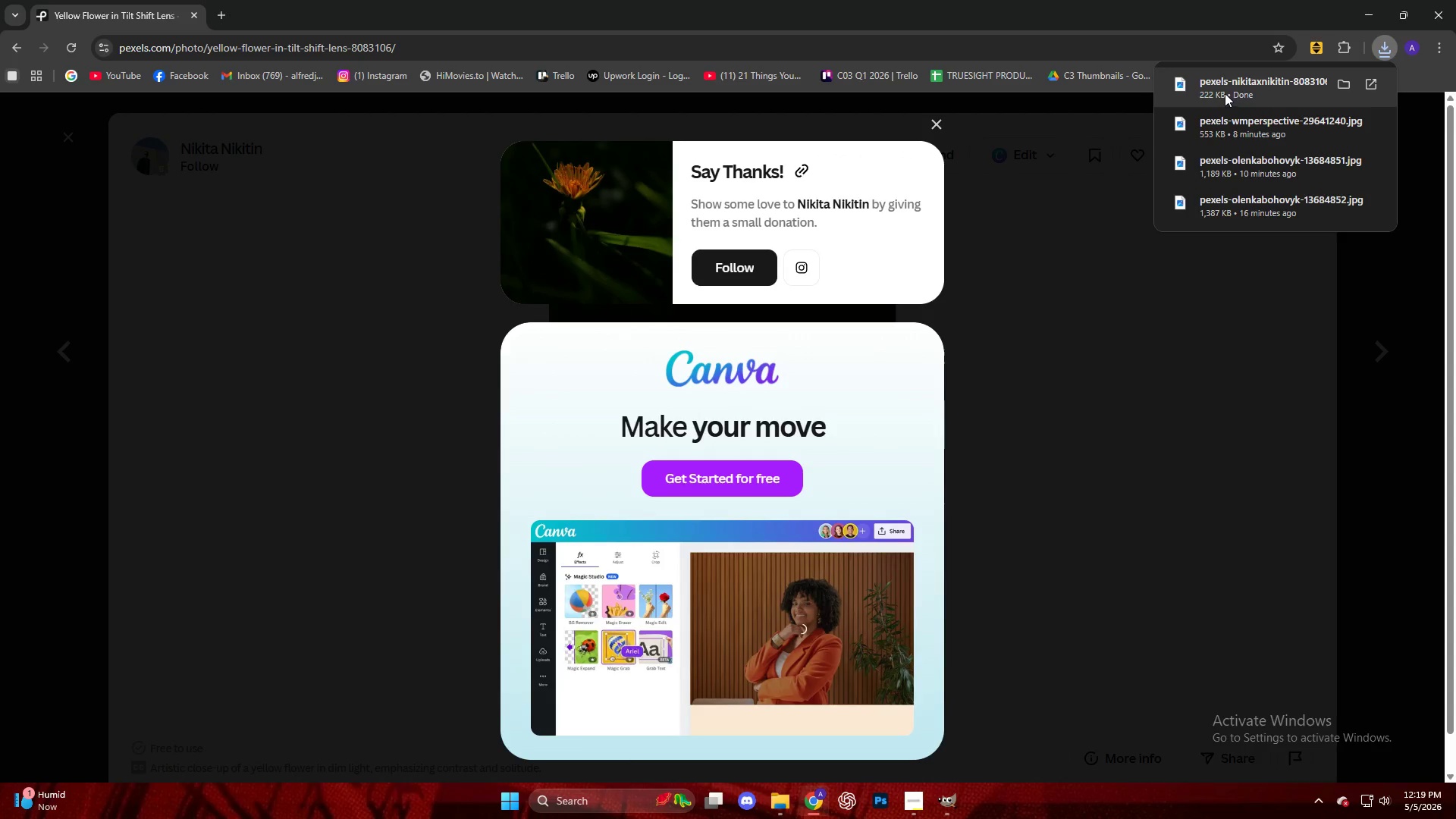 
left_click_drag(start_coordinate=[1220, 93], to_coordinate=[777, 482])
 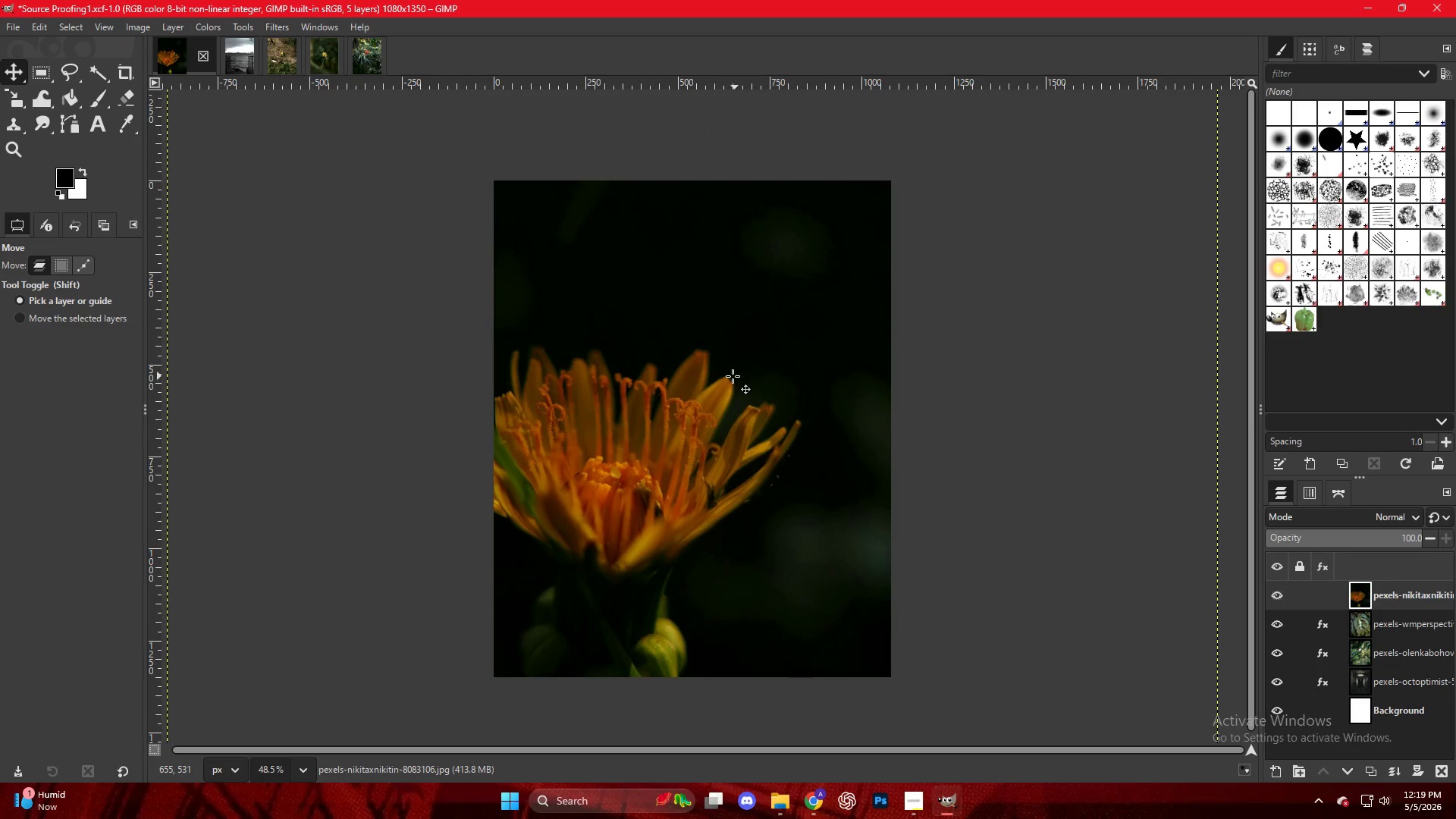 
key(Control+ControlLeft)
 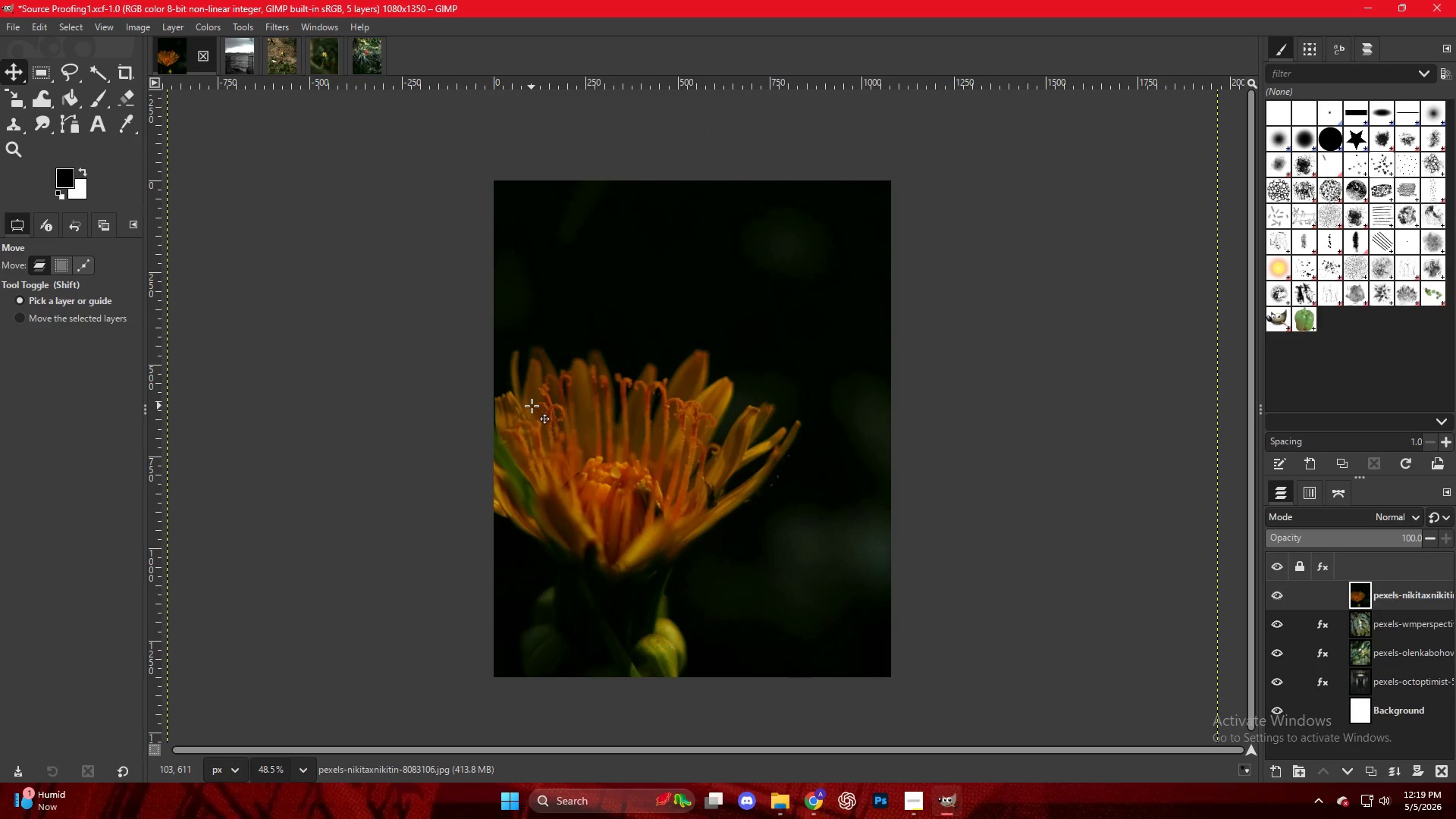 
key(Shift+S)
 